 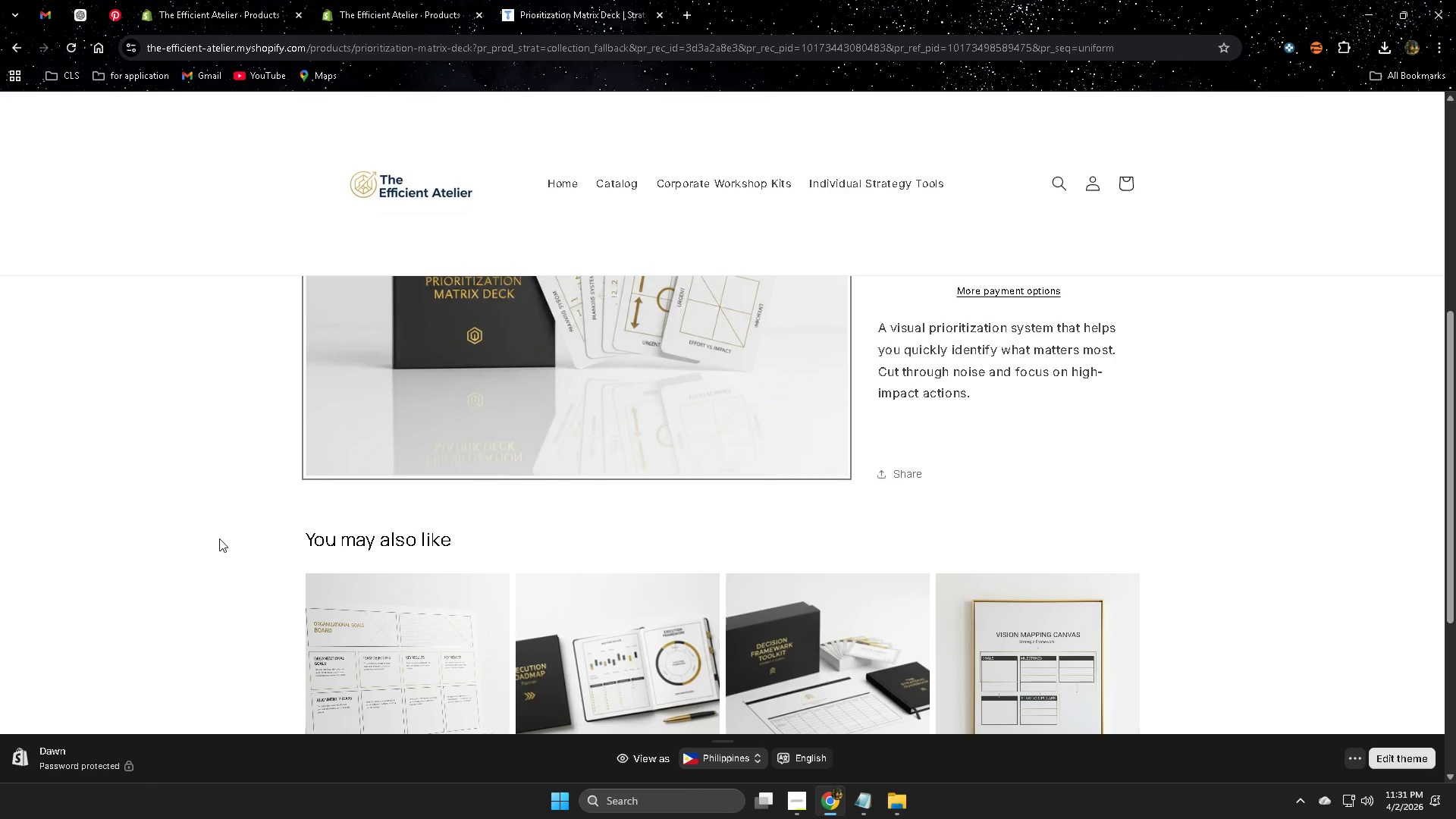 
scroll: coordinate [419, 447], scroll_direction: down, amount: 4.0
 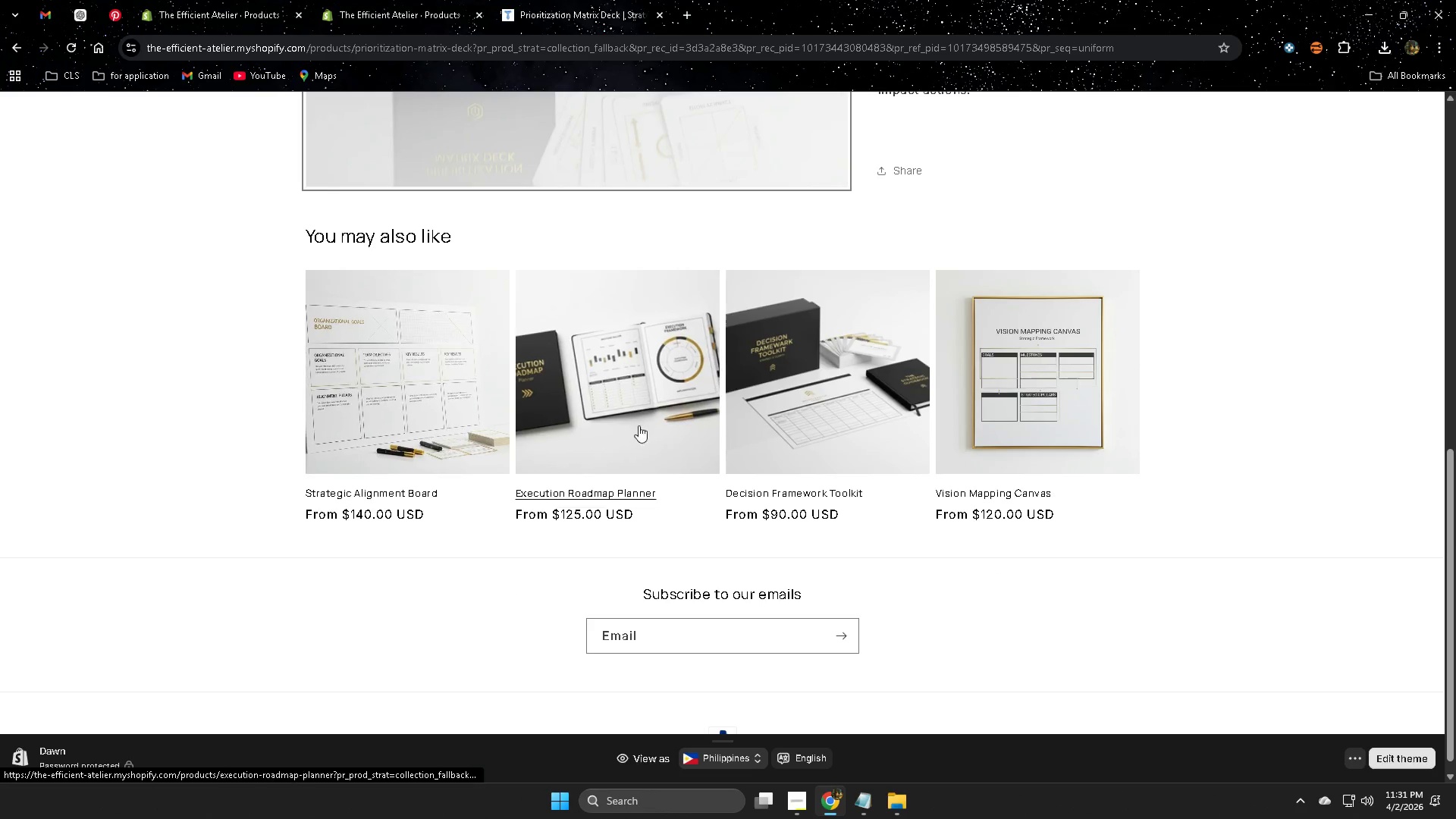 
left_click([644, 419])
 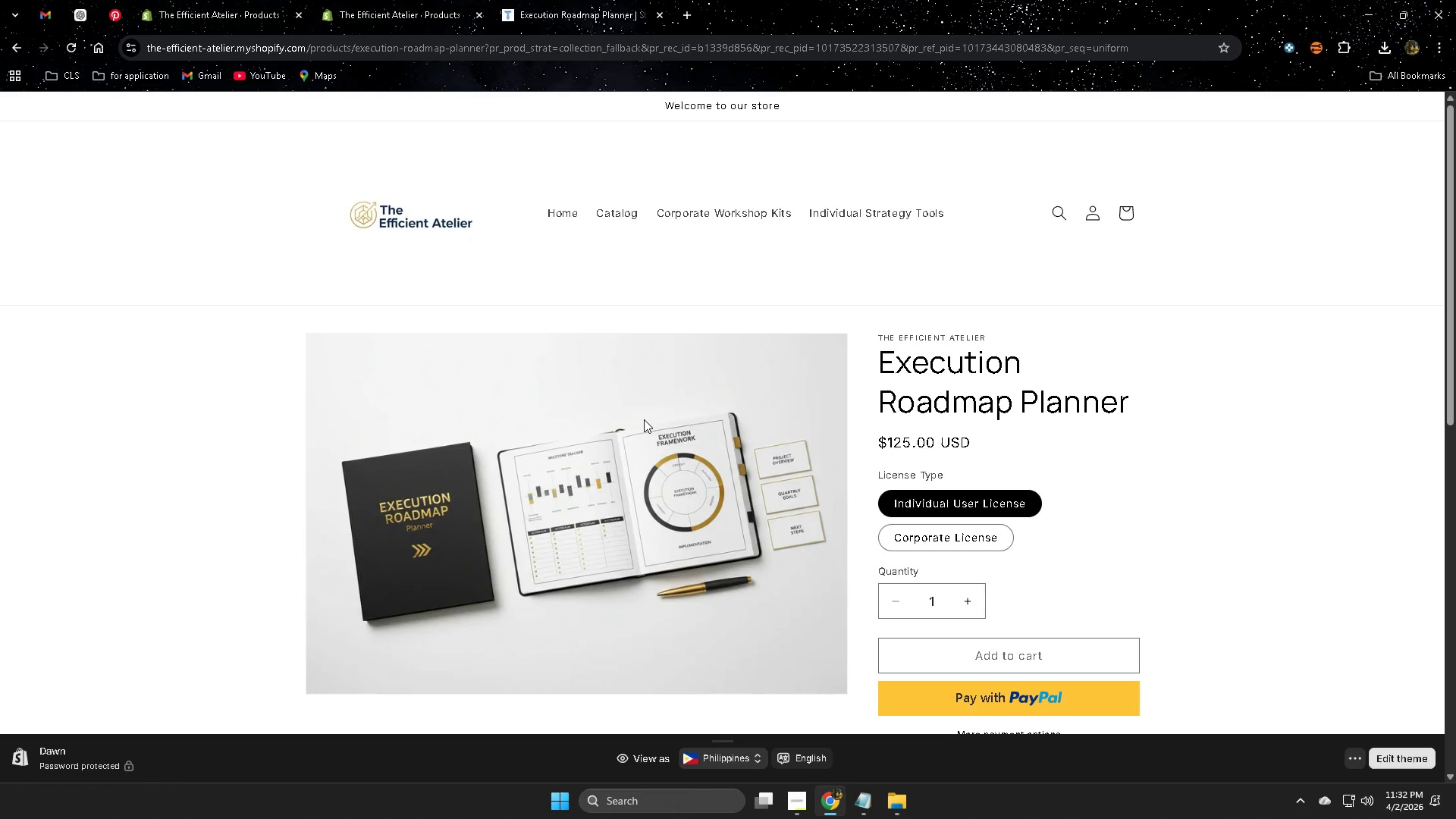 
wait(24.56)
 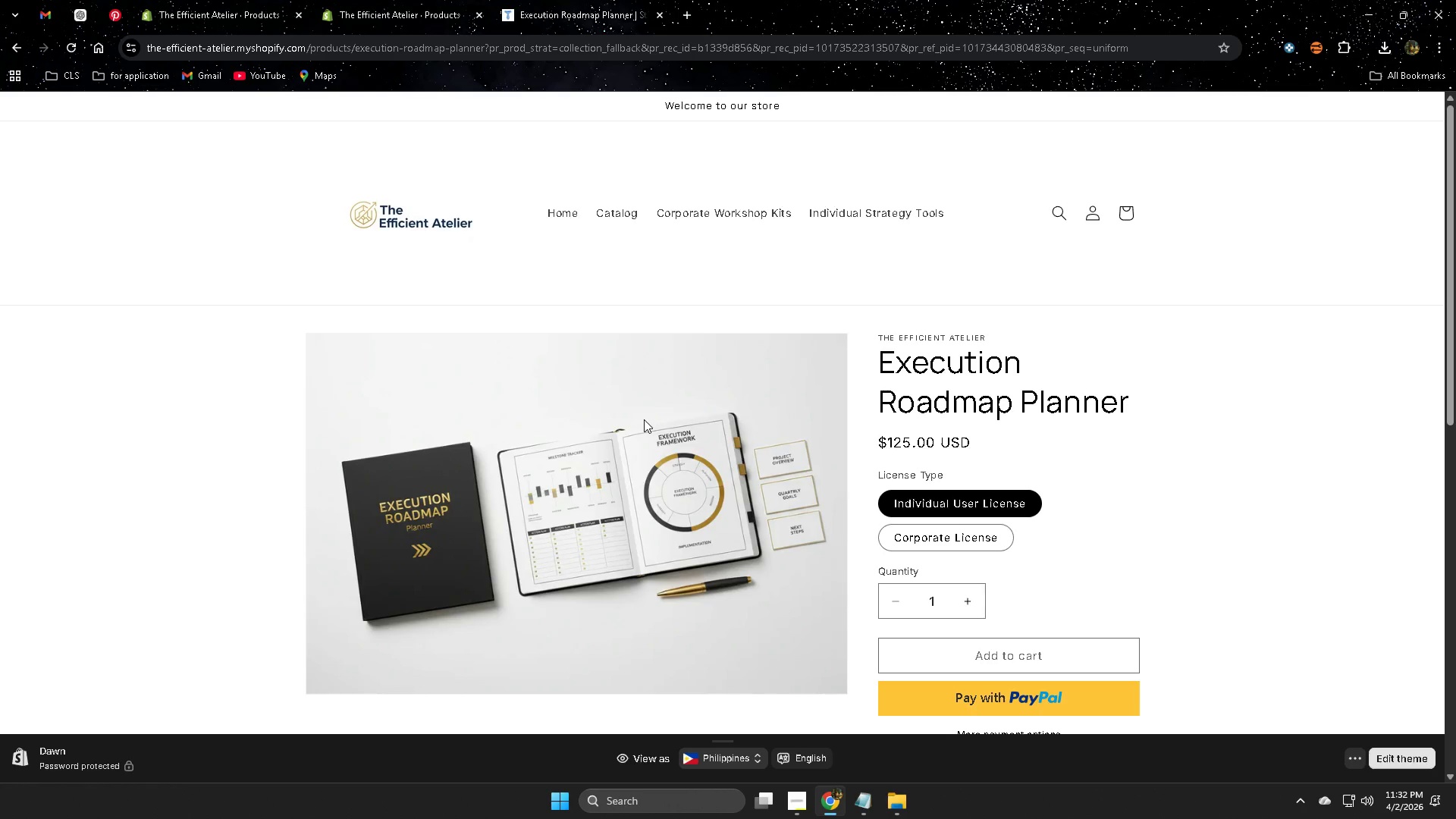 
scroll: coordinate [628, 452], scroll_direction: down, amount: 1.0
 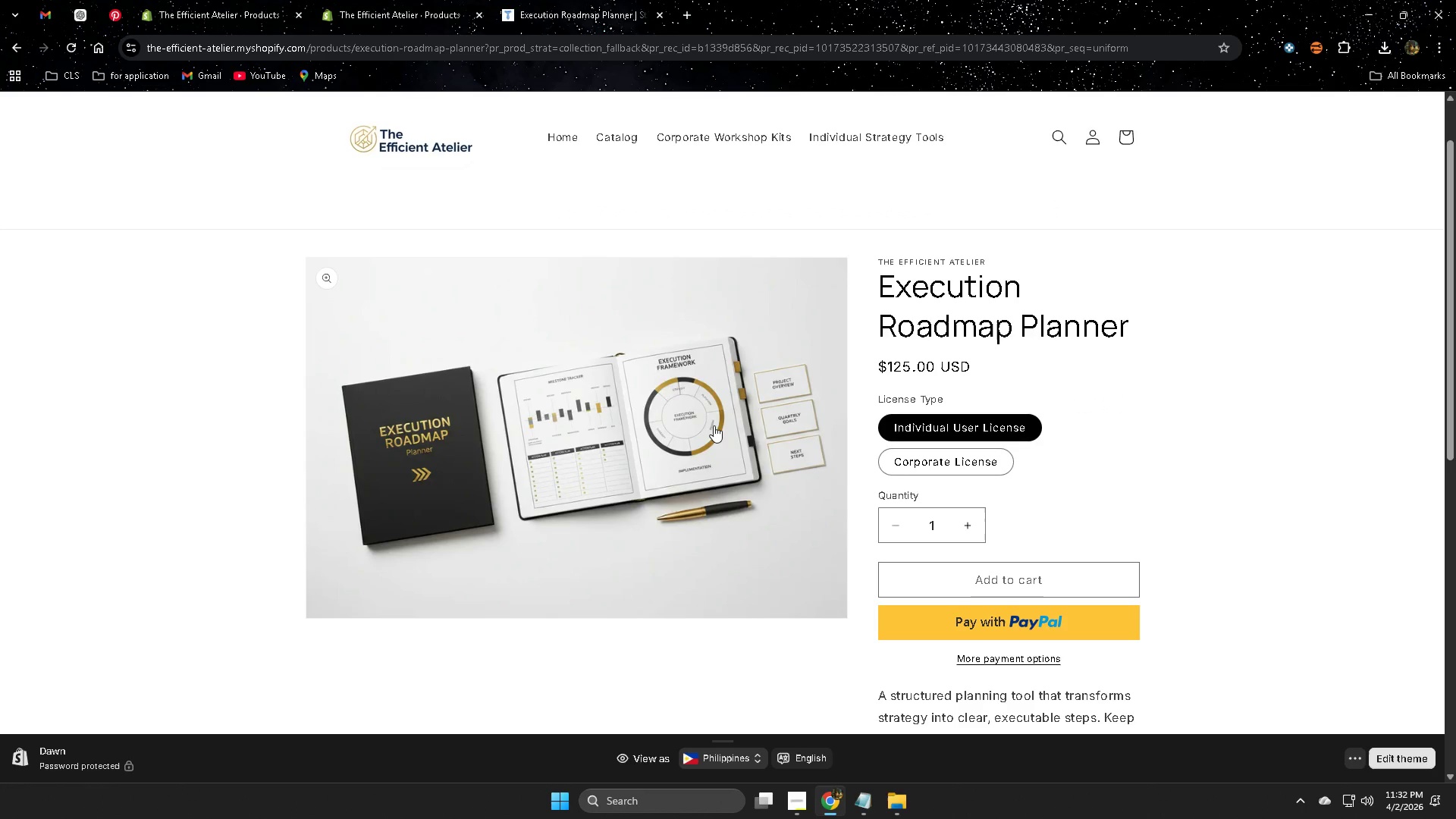 
left_click([687, 419])
 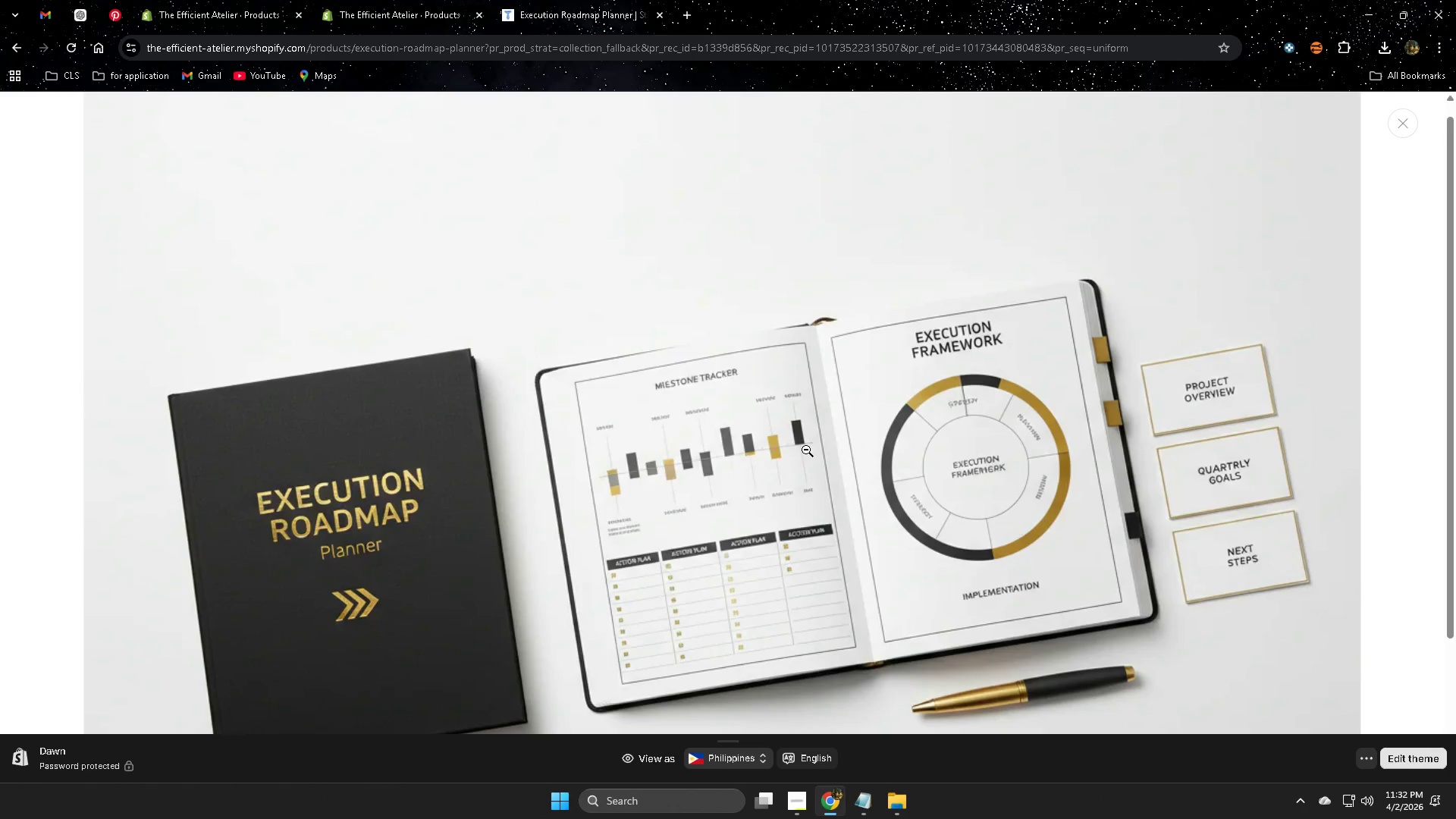 
left_click([806, 450])
 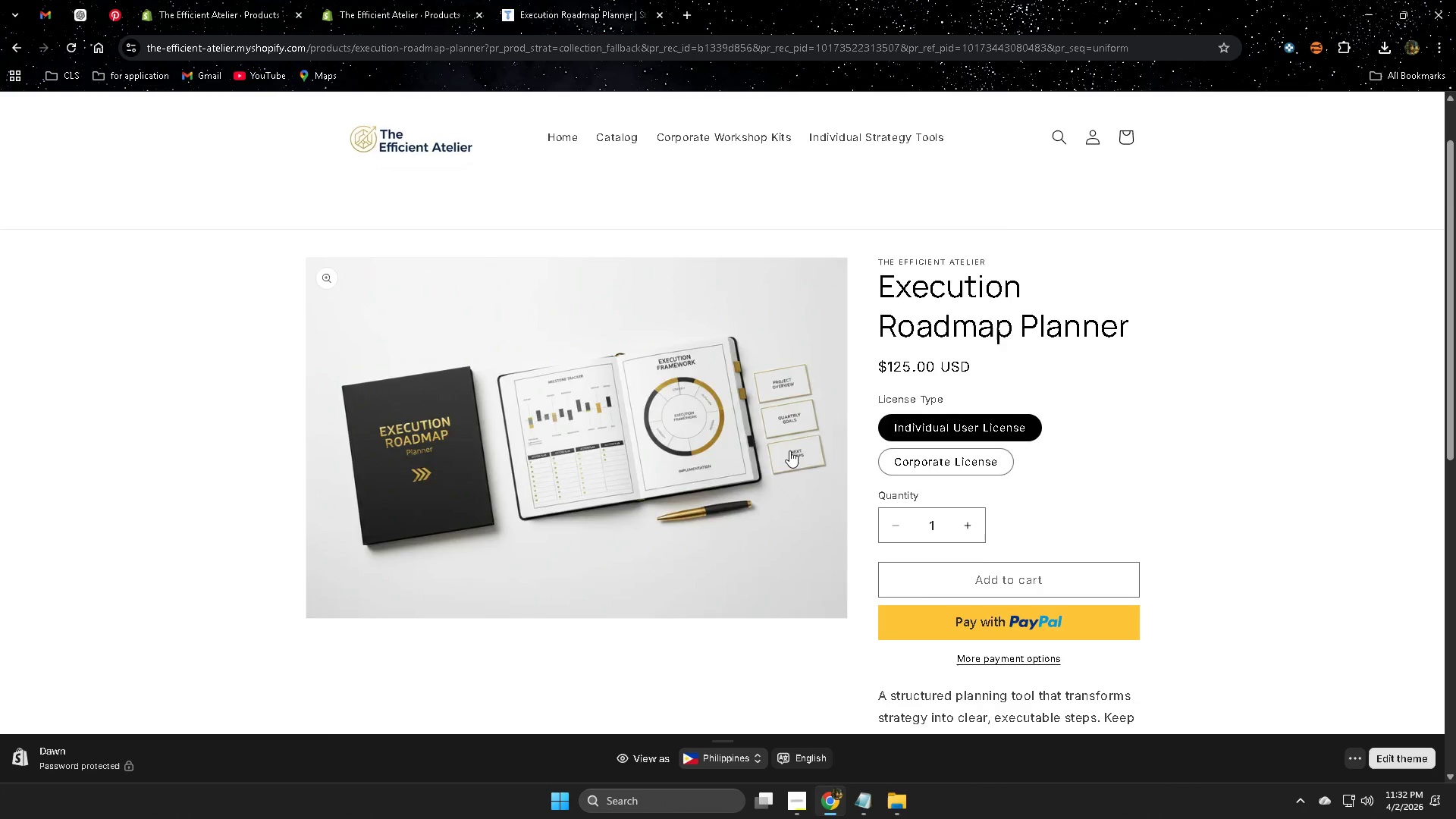 
scroll: coordinate [782, 453], scroll_direction: down, amount: 3.0
 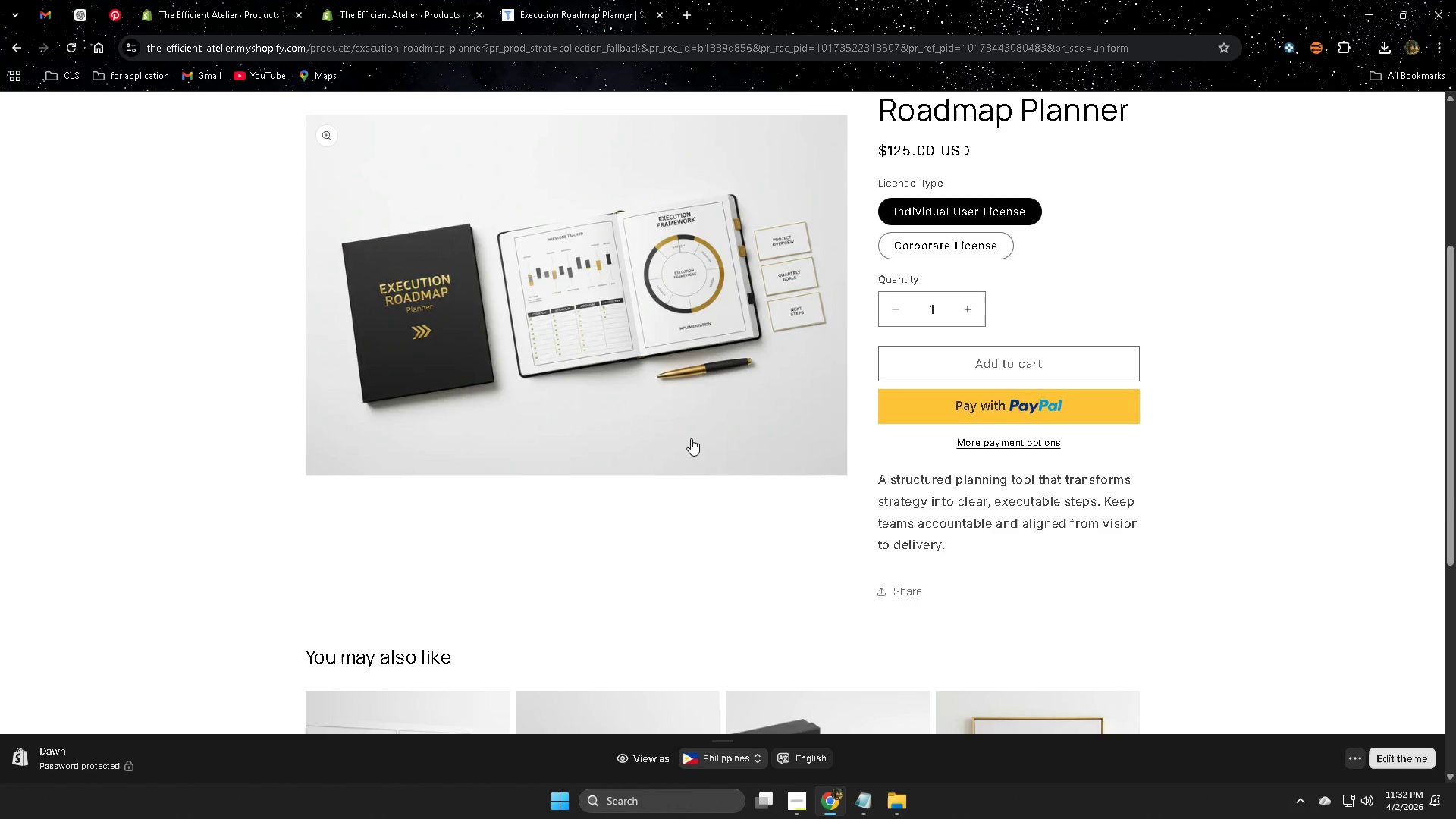 
scroll: coordinate [691, 438], scroll_direction: up, amount: 1.0
 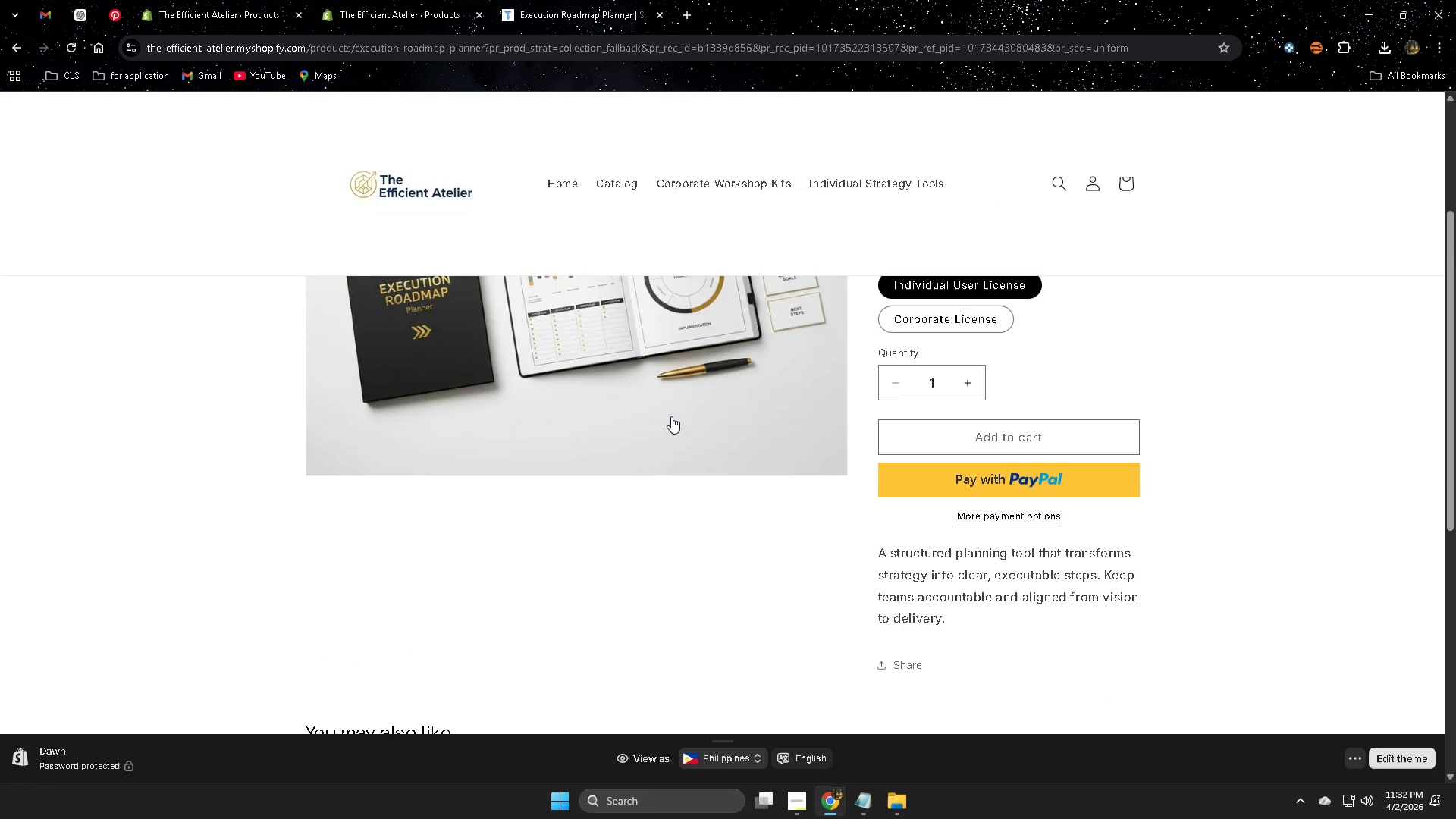 
left_click([665, 406])
 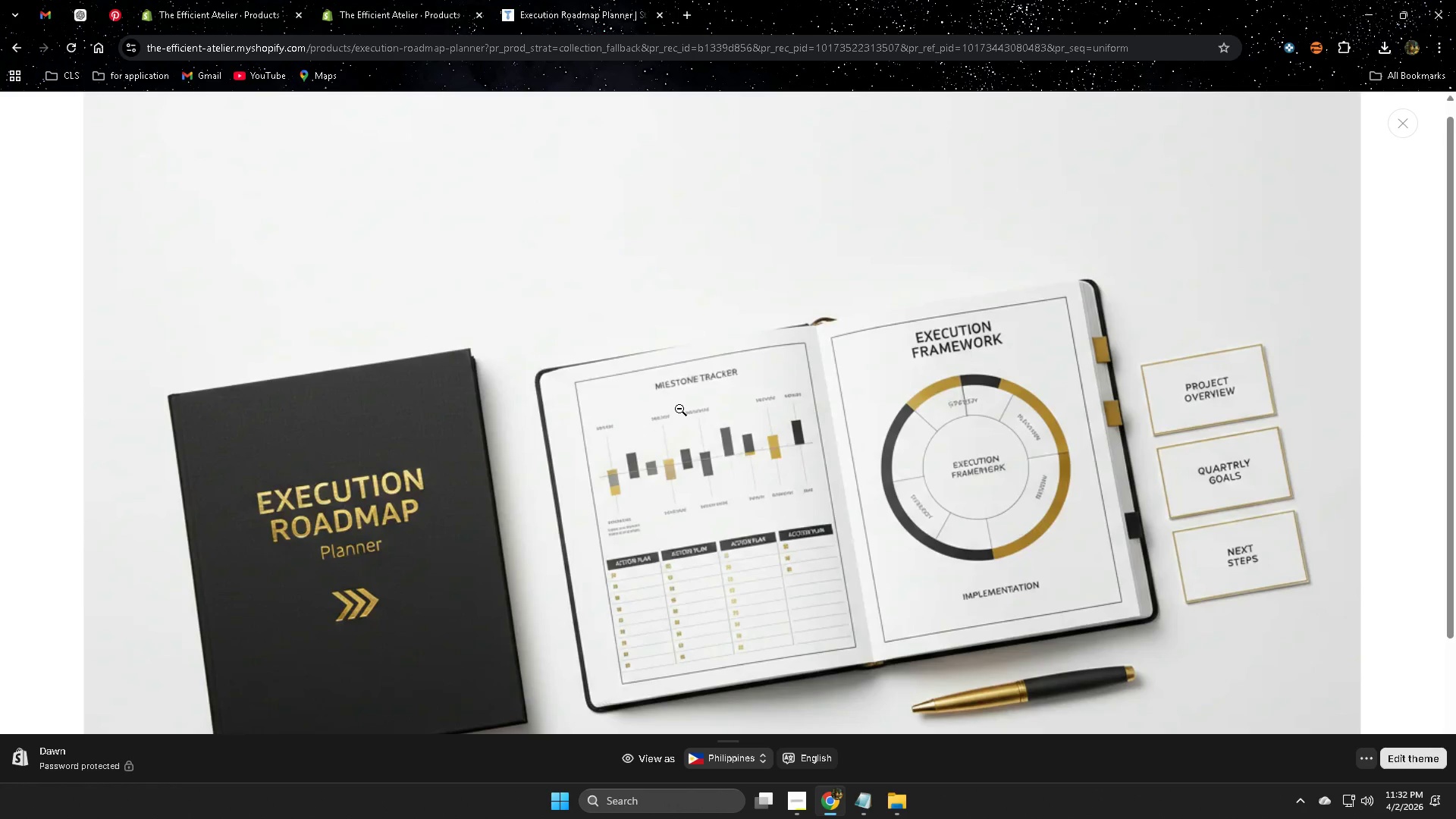 
scroll: coordinate [672, 416], scroll_direction: up, amount: 1.0
 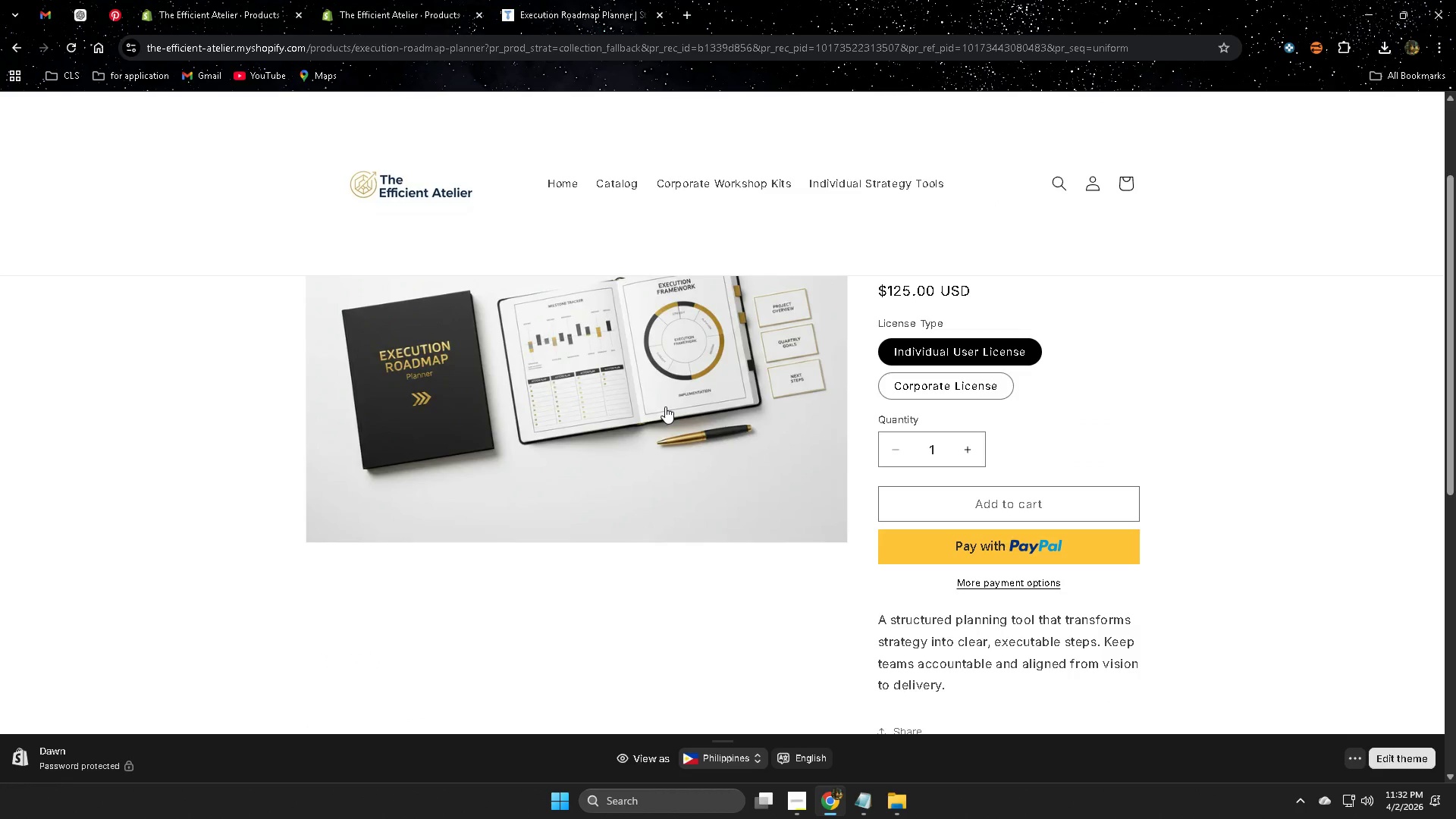 
left_click([679, 409])
 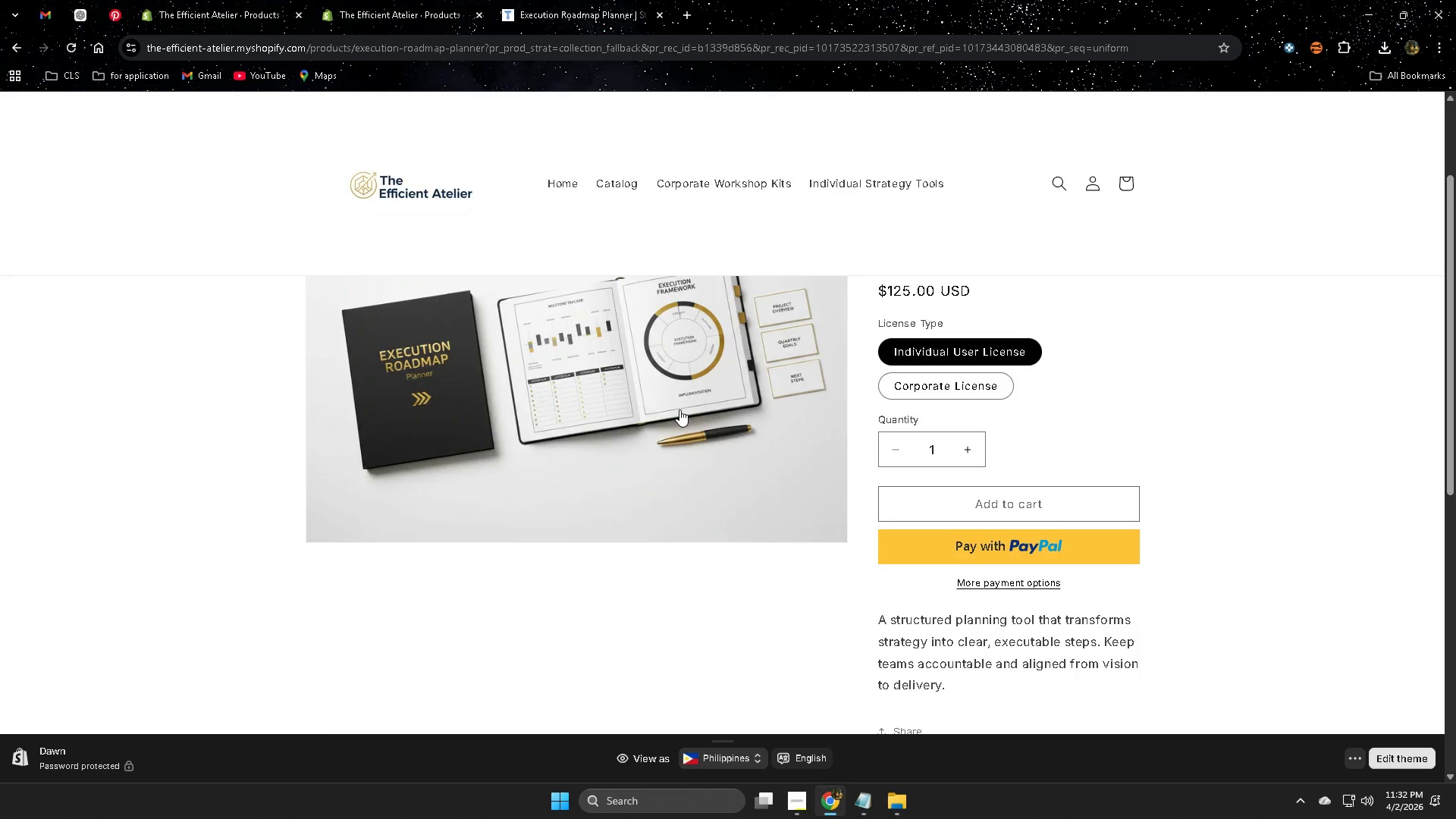 
scroll: coordinate [726, 520], scroll_direction: down, amount: 9.0
 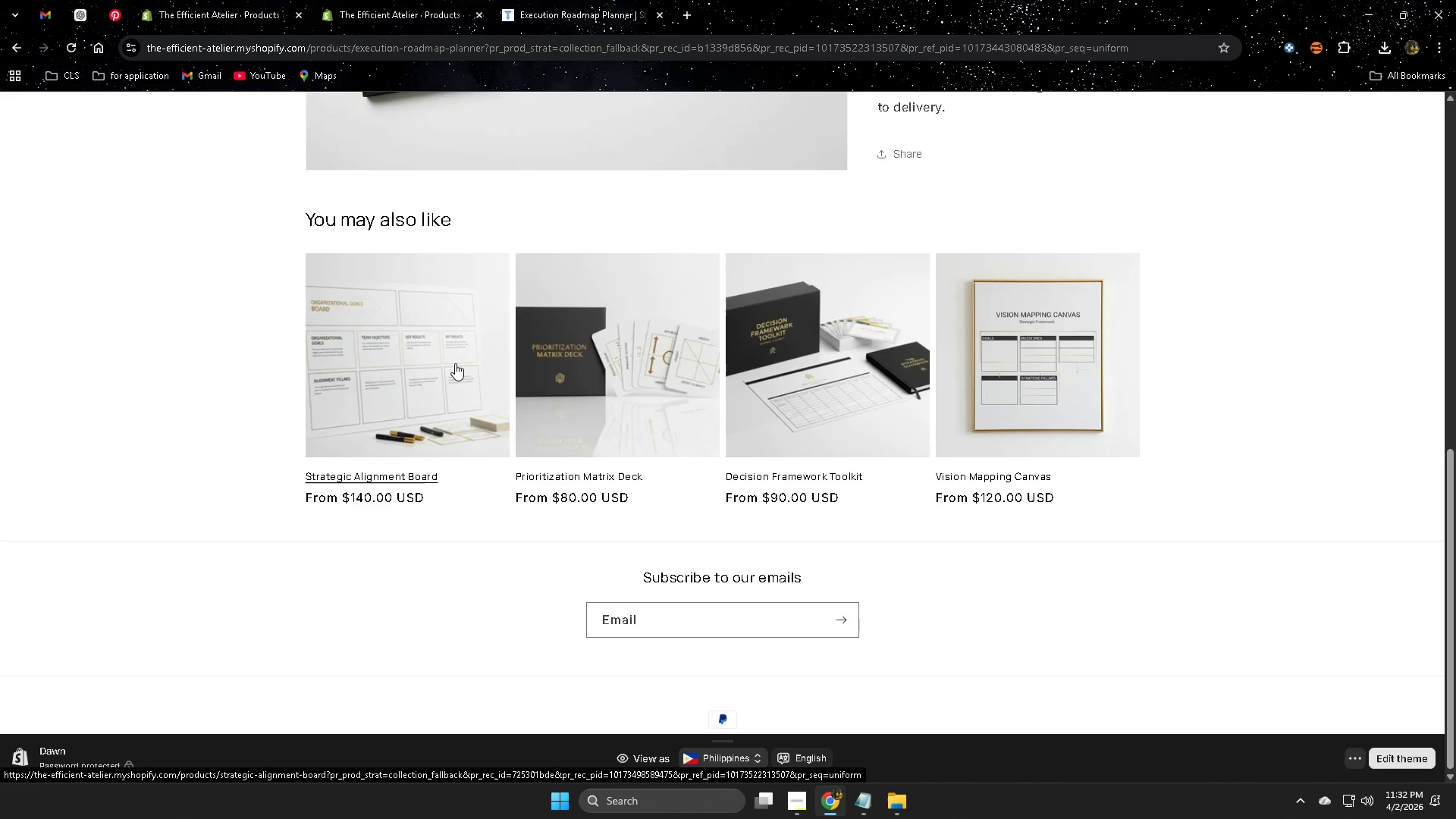 
wait(7.08)
 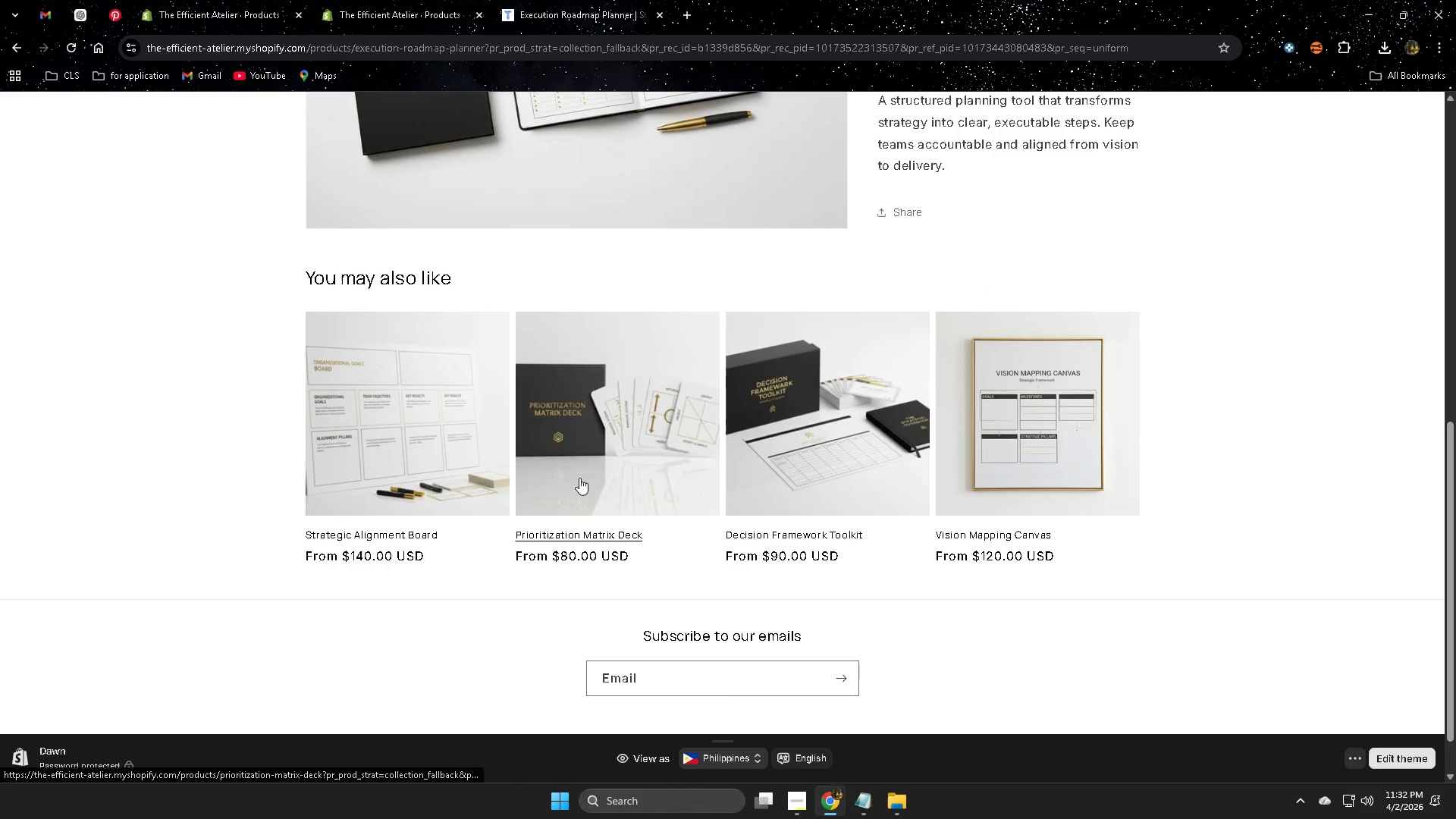 
left_click([613, 469])
 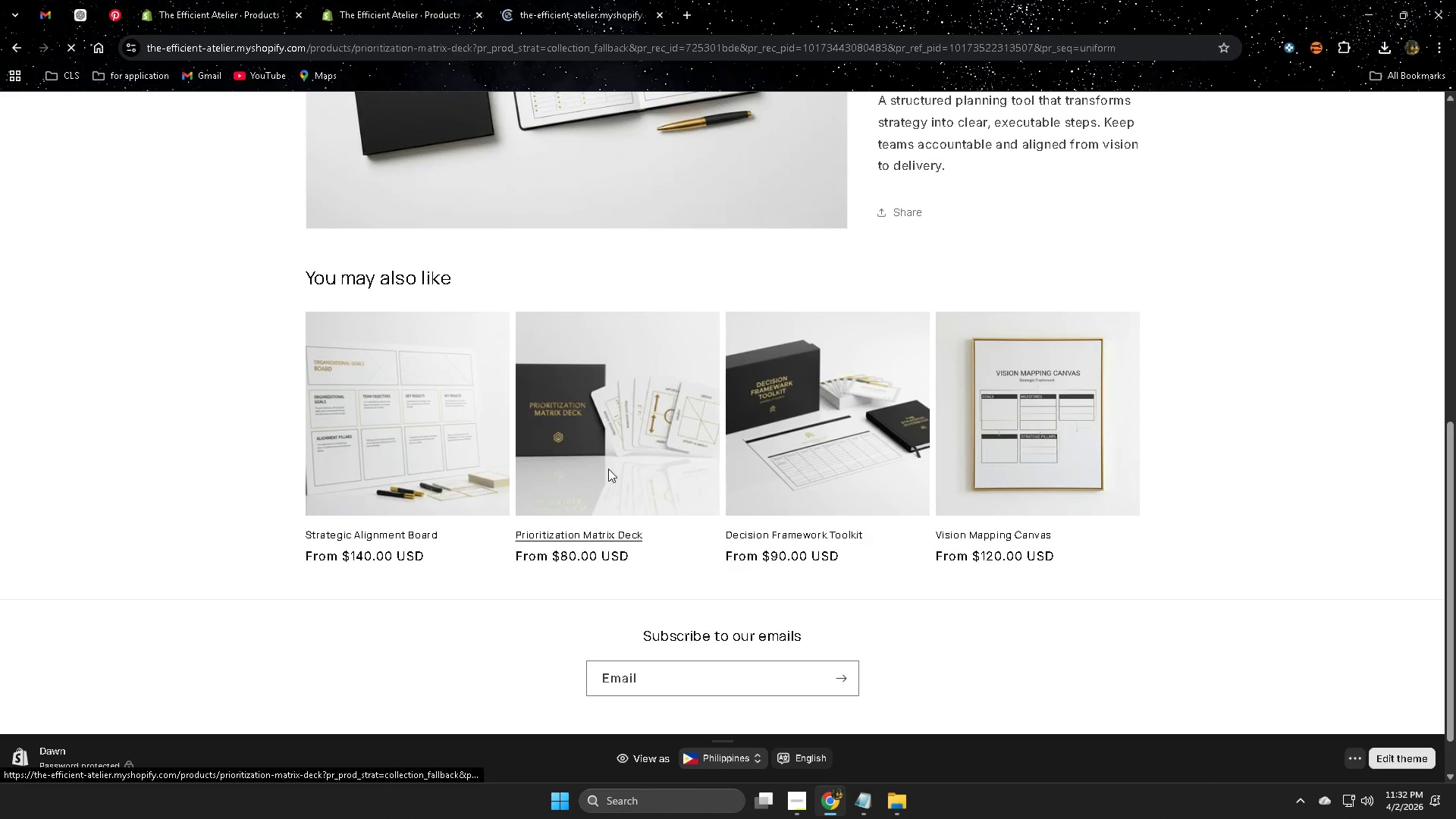 
scroll: coordinate [545, 478], scroll_direction: up, amount: 3.0
 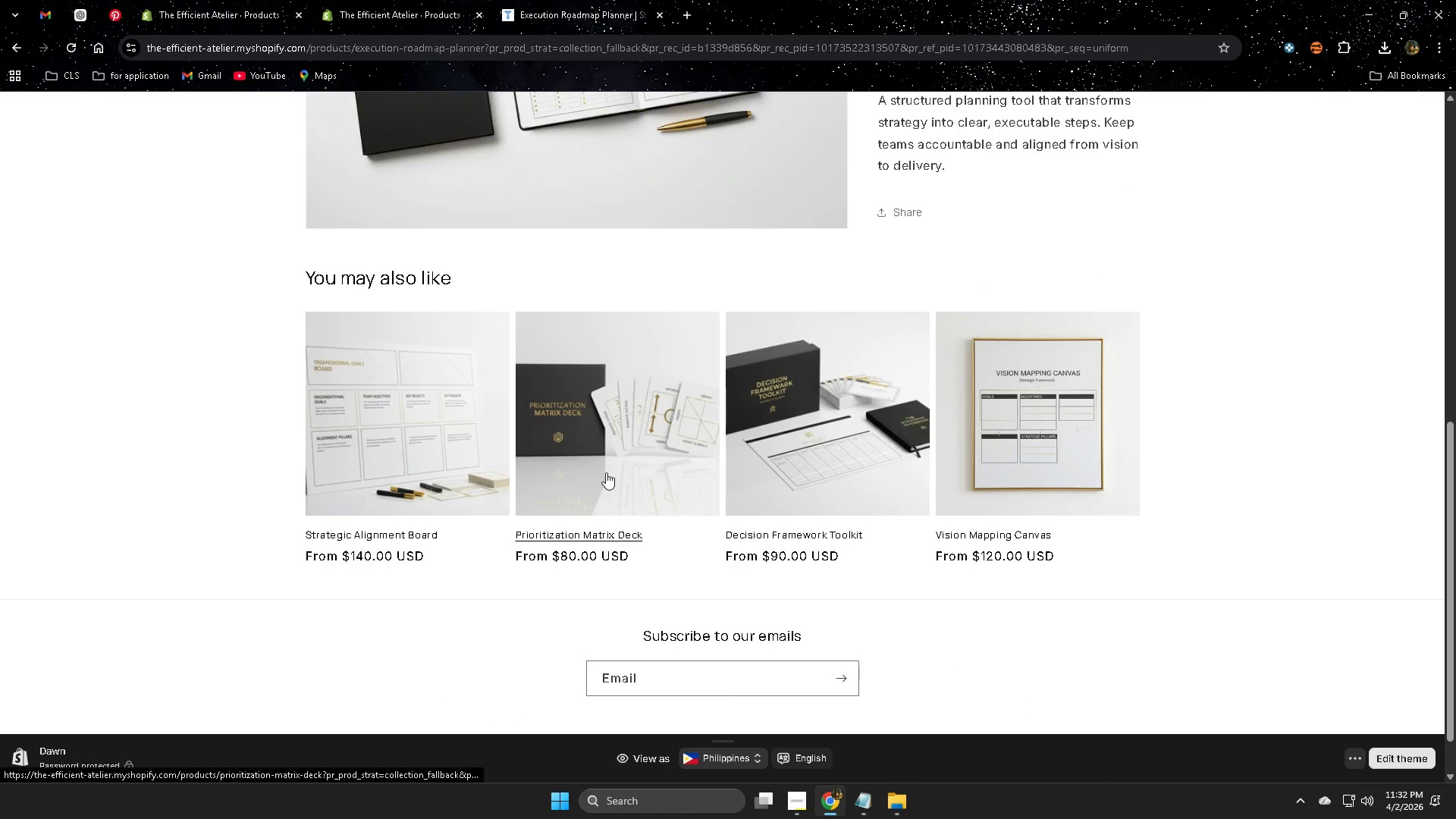 
scroll: coordinate [780, 508], scroll_direction: down, amount: 1.0
 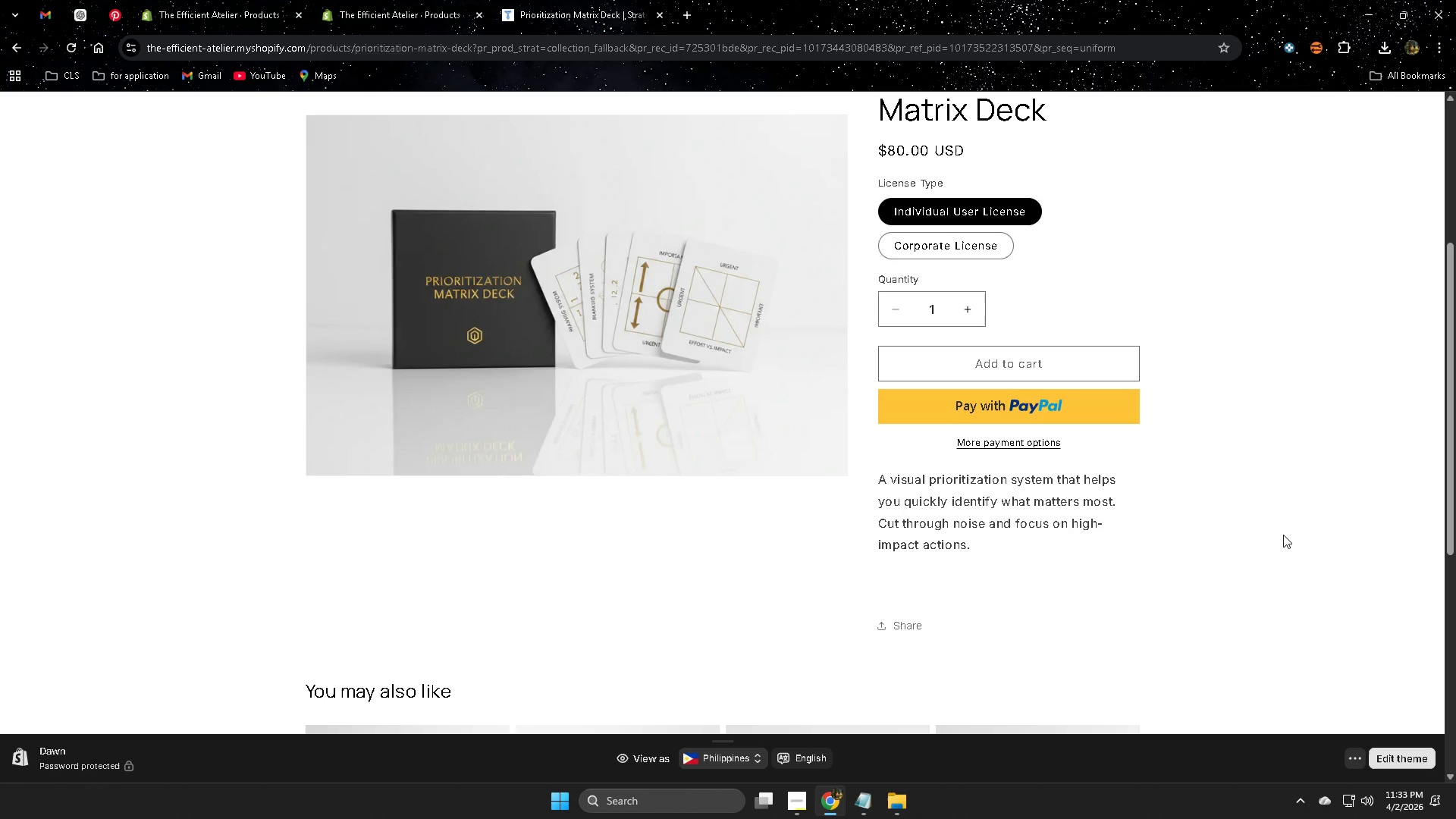 
wait(80.58)
 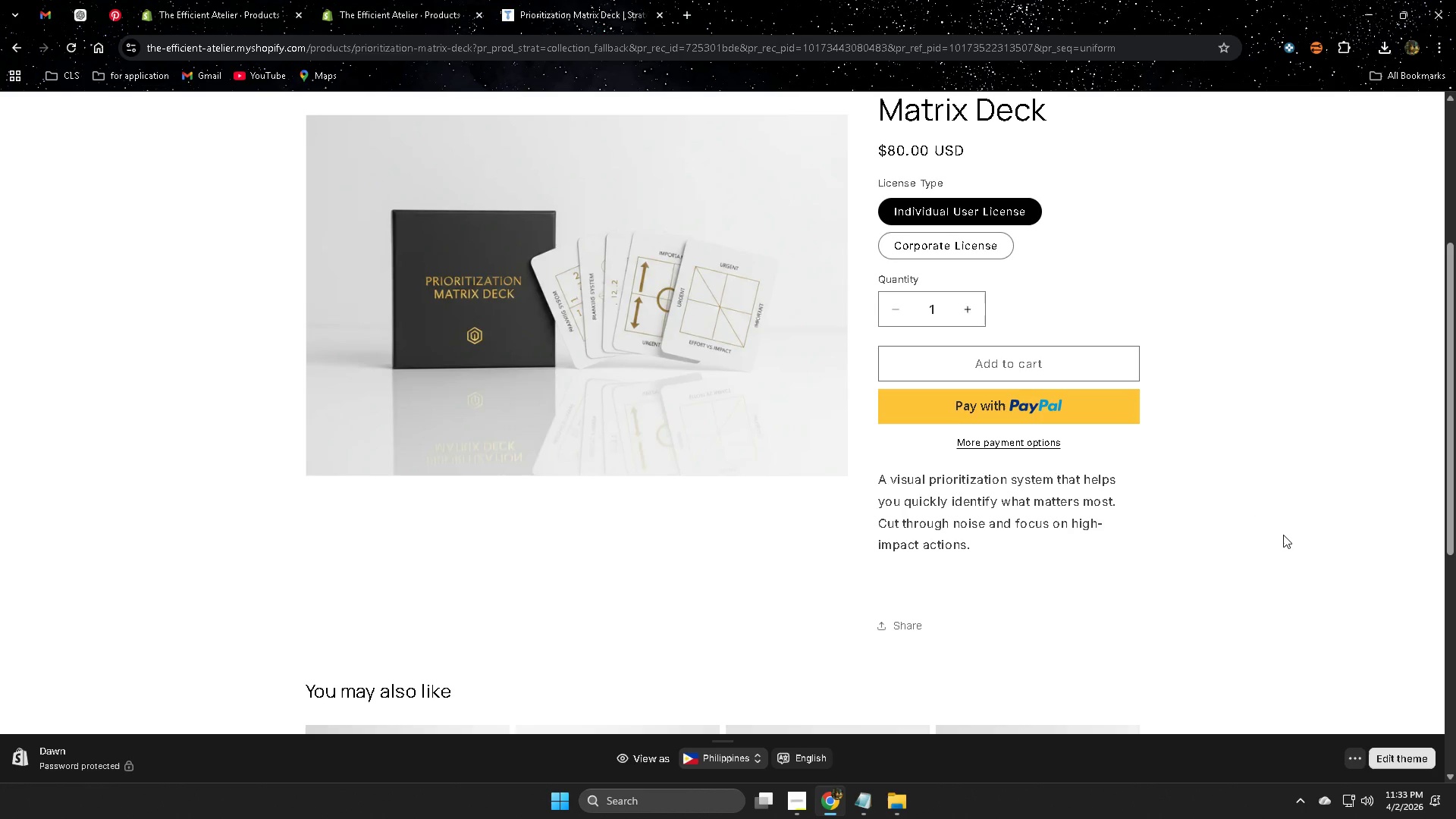 
scroll: coordinate [705, 475], scroll_direction: down, amount: 5.0
 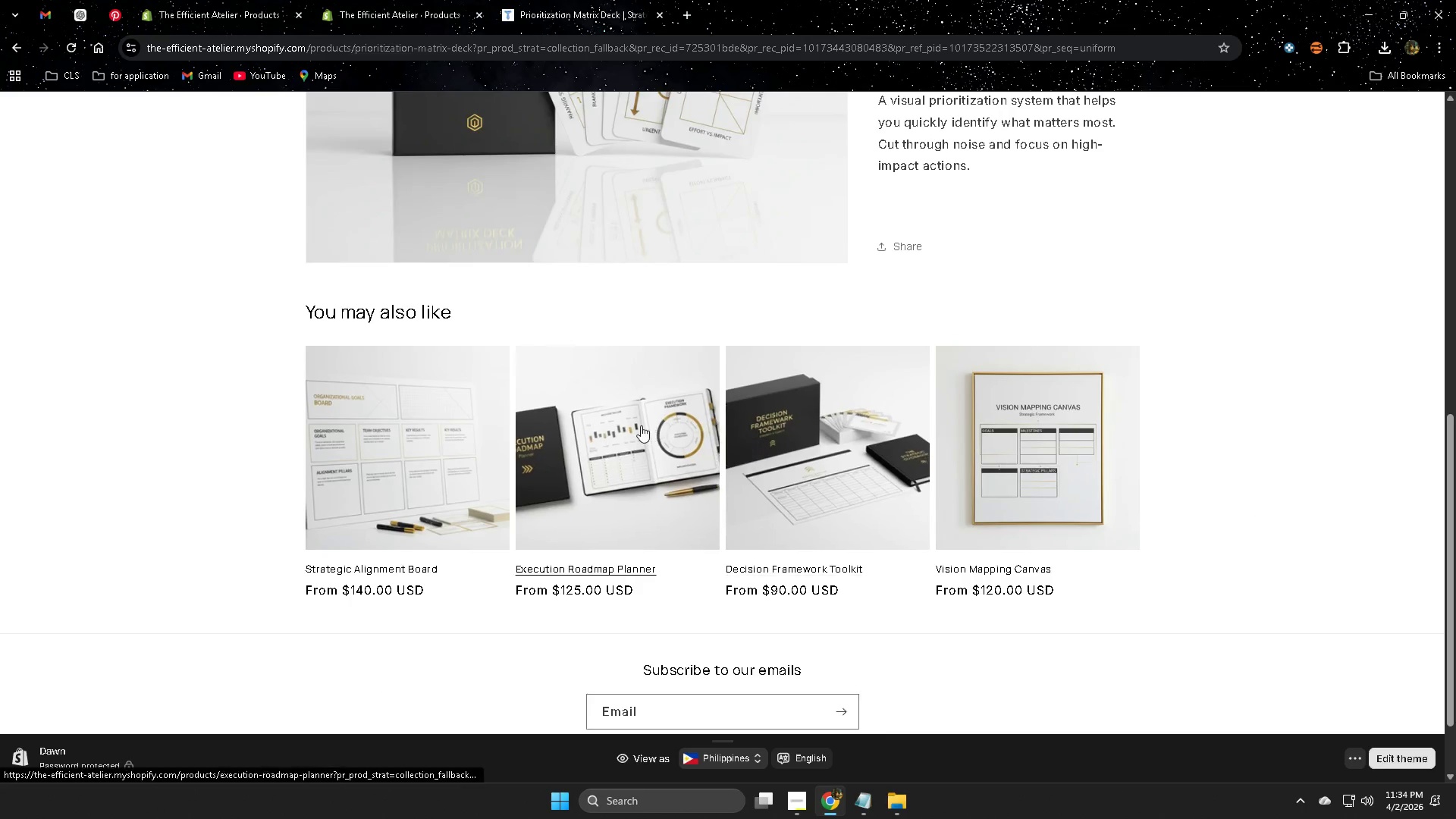 
left_click([641, 425])
 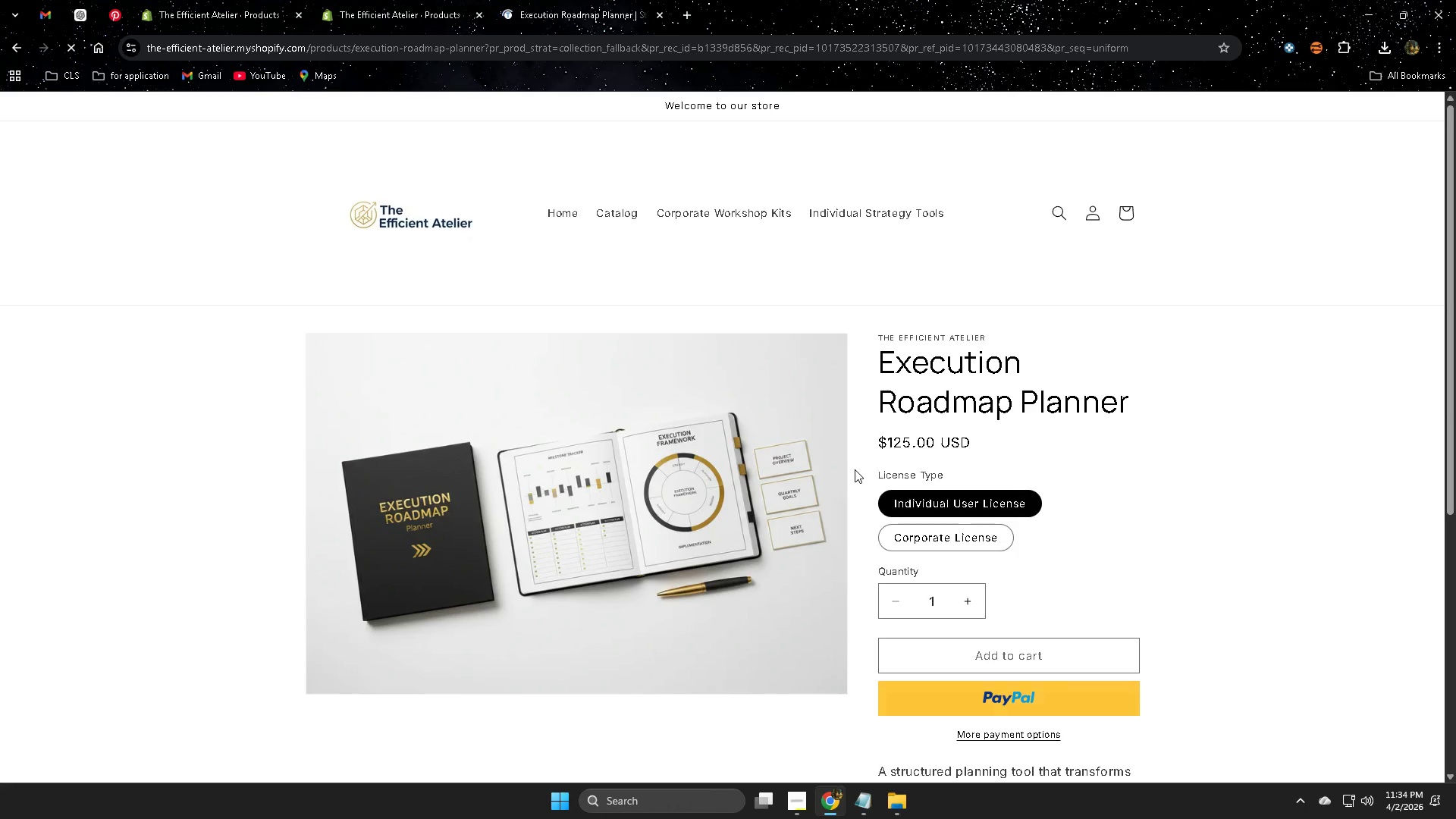 
scroll: coordinate [861, 470], scroll_direction: down, amount: 8.0
 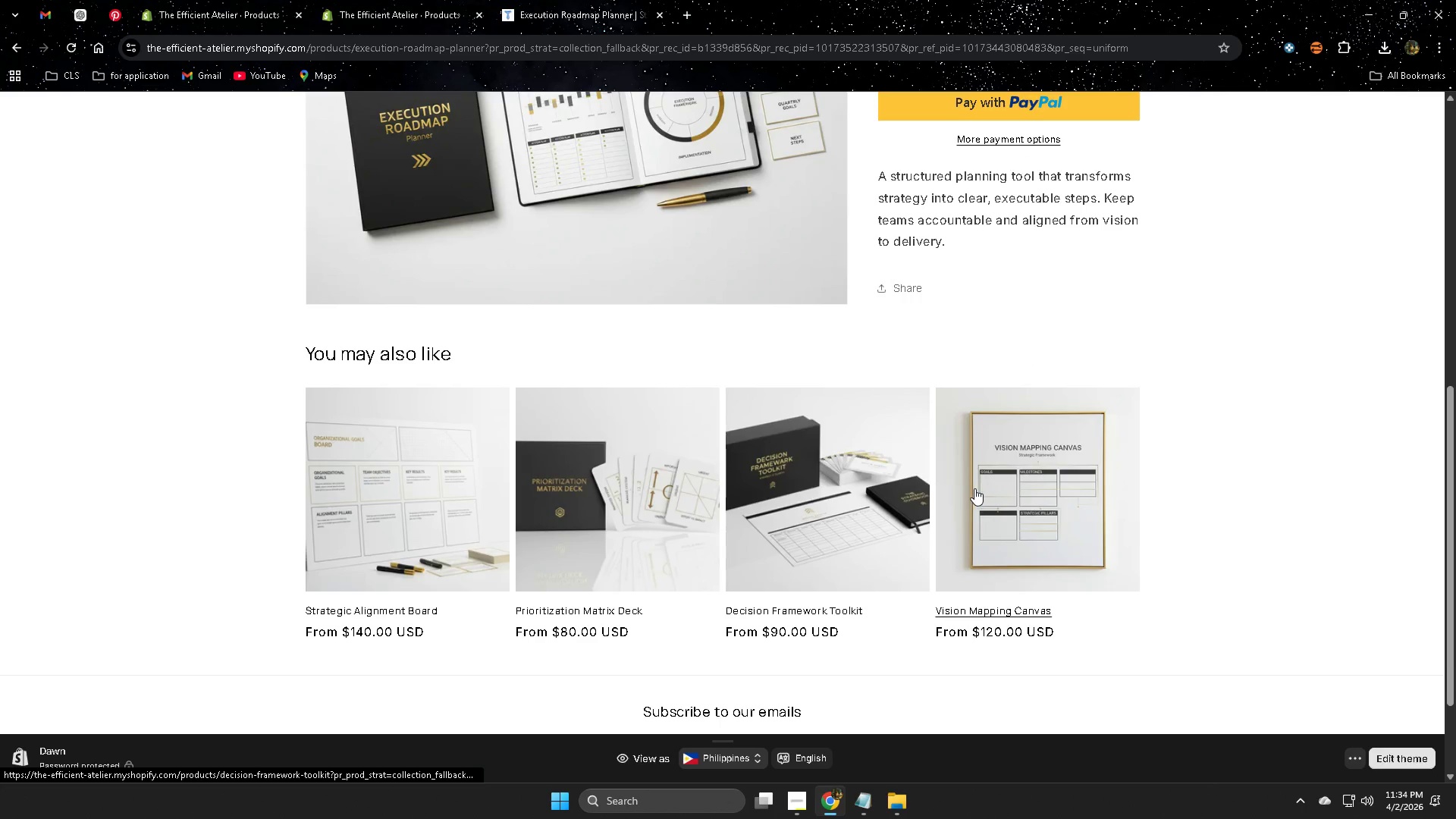 
left_click([1003, 494])
 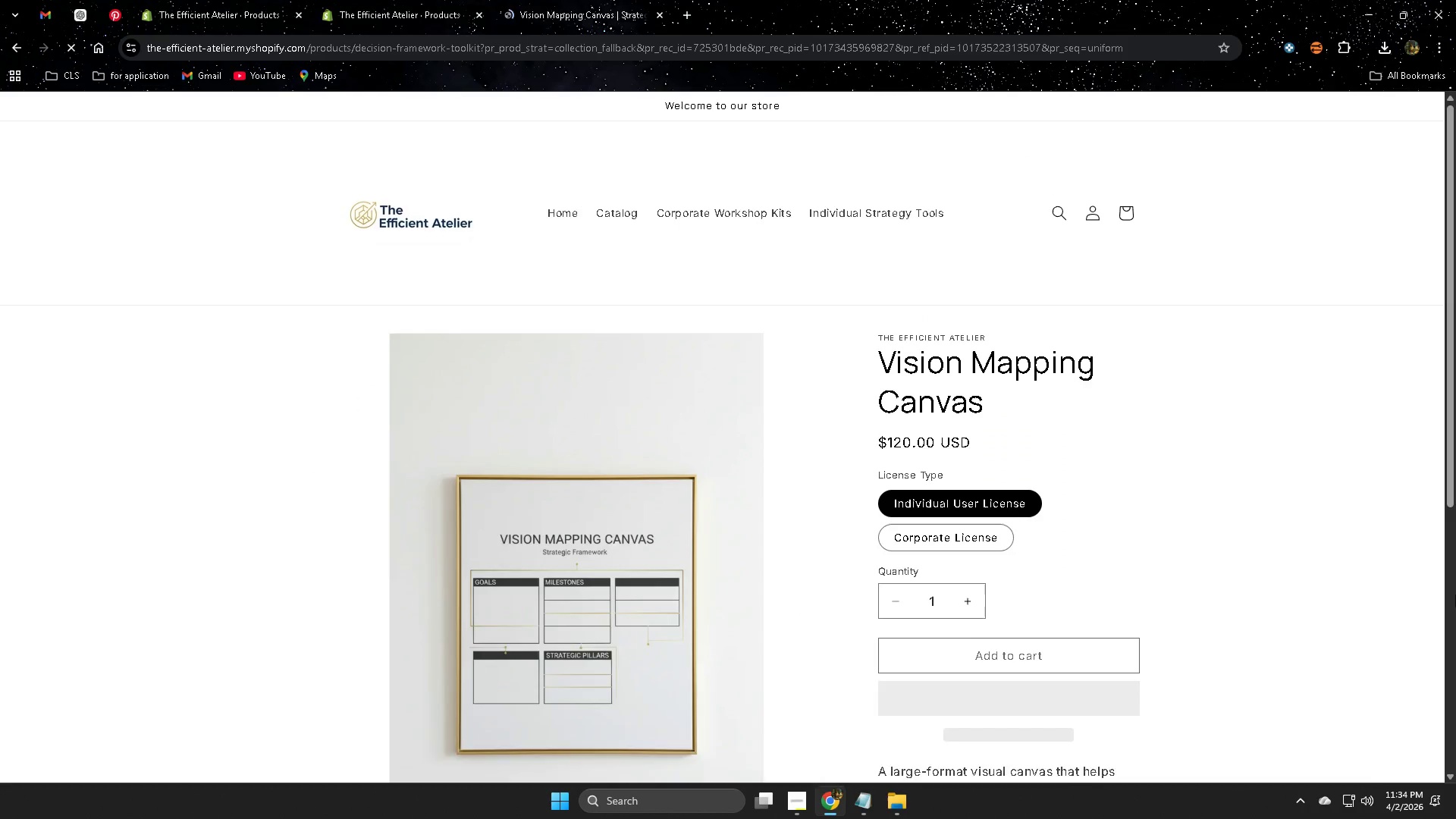 
scroll: coordinate [1262, 546], scroll_direction: down, amount: 3.0
 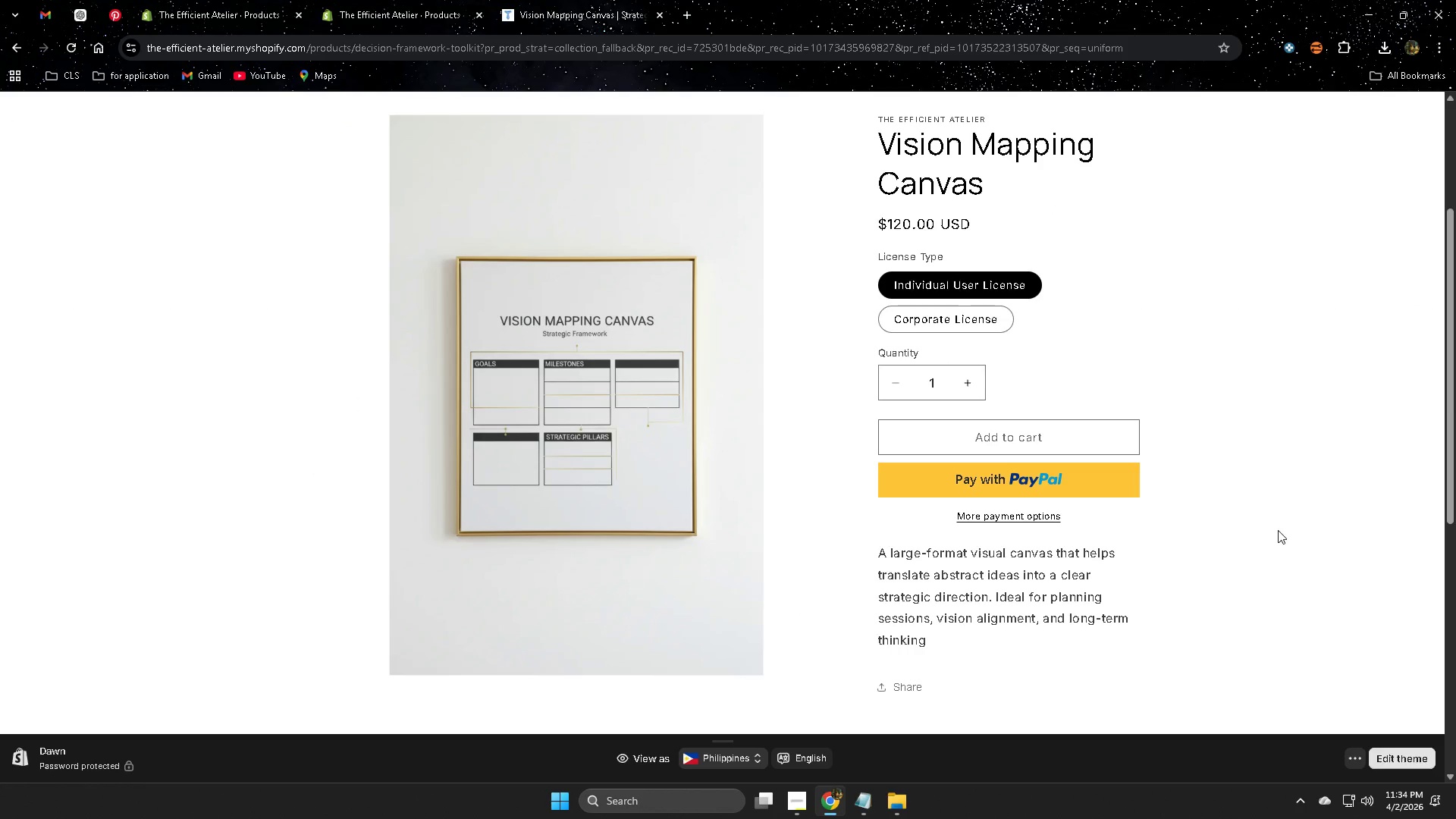 
wait(11.53)
 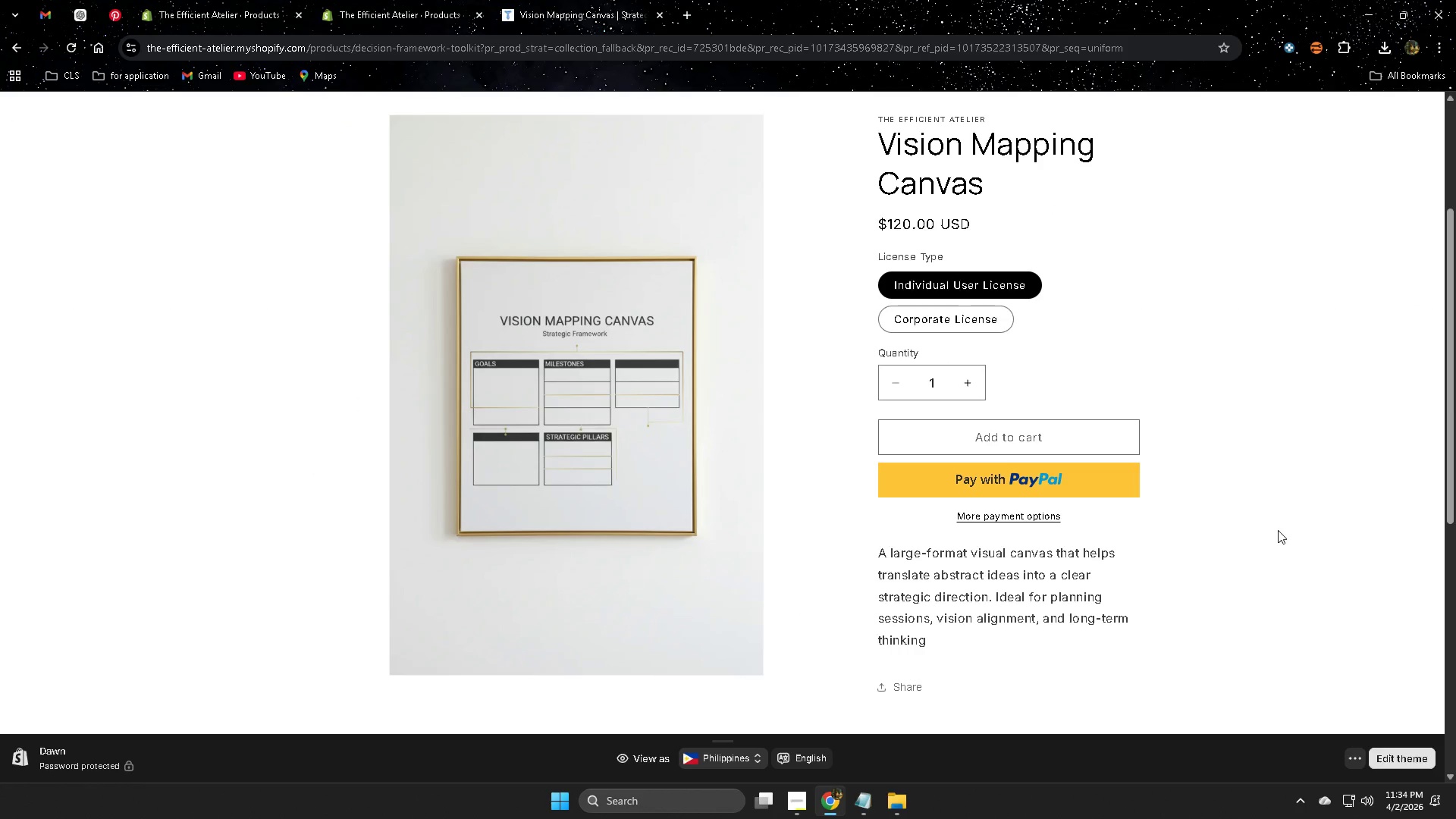 
scroll: coordinate [1278, 529], scroll_direction: down, amount: 1.0
 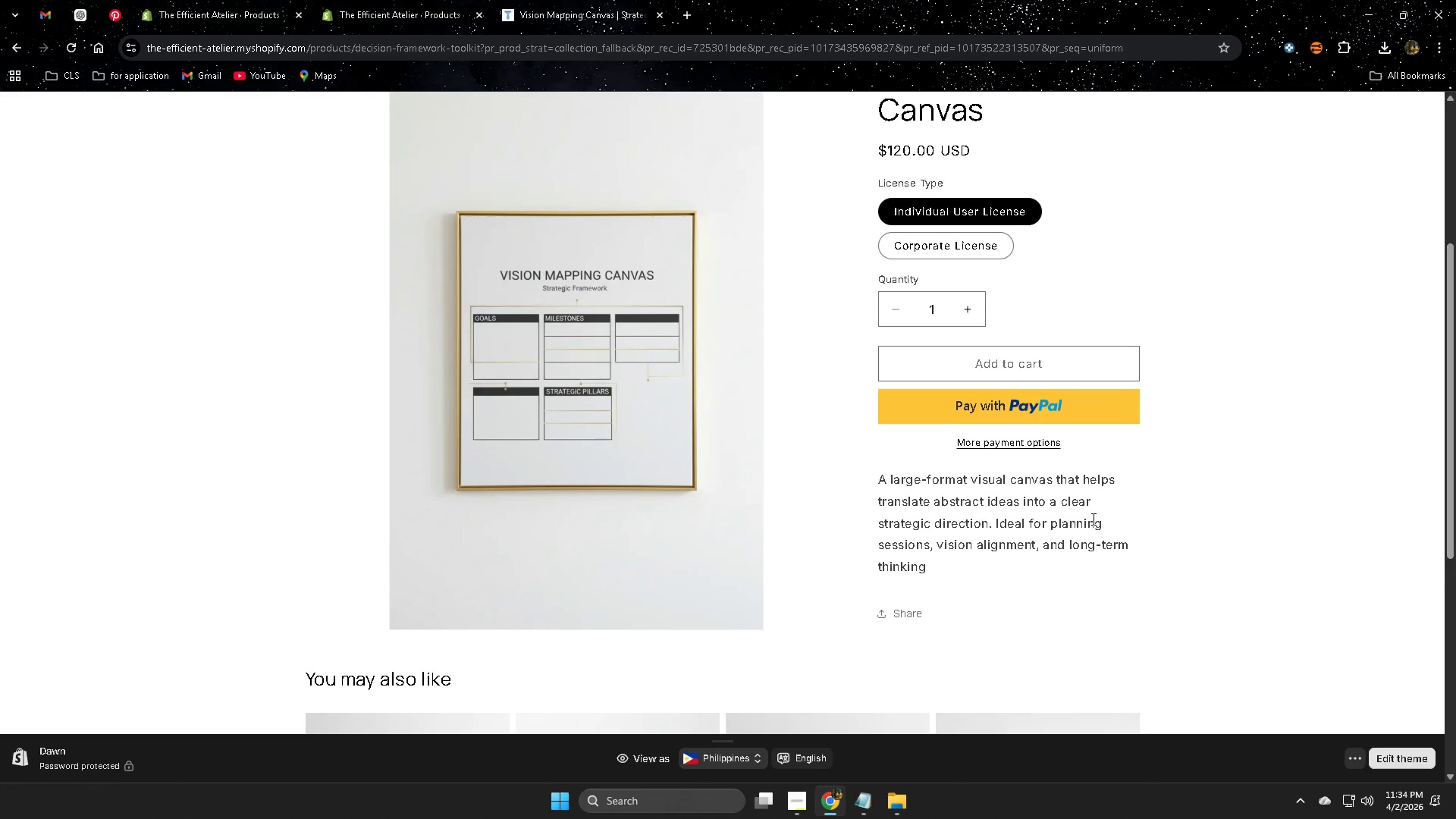 
wait(31.05)
 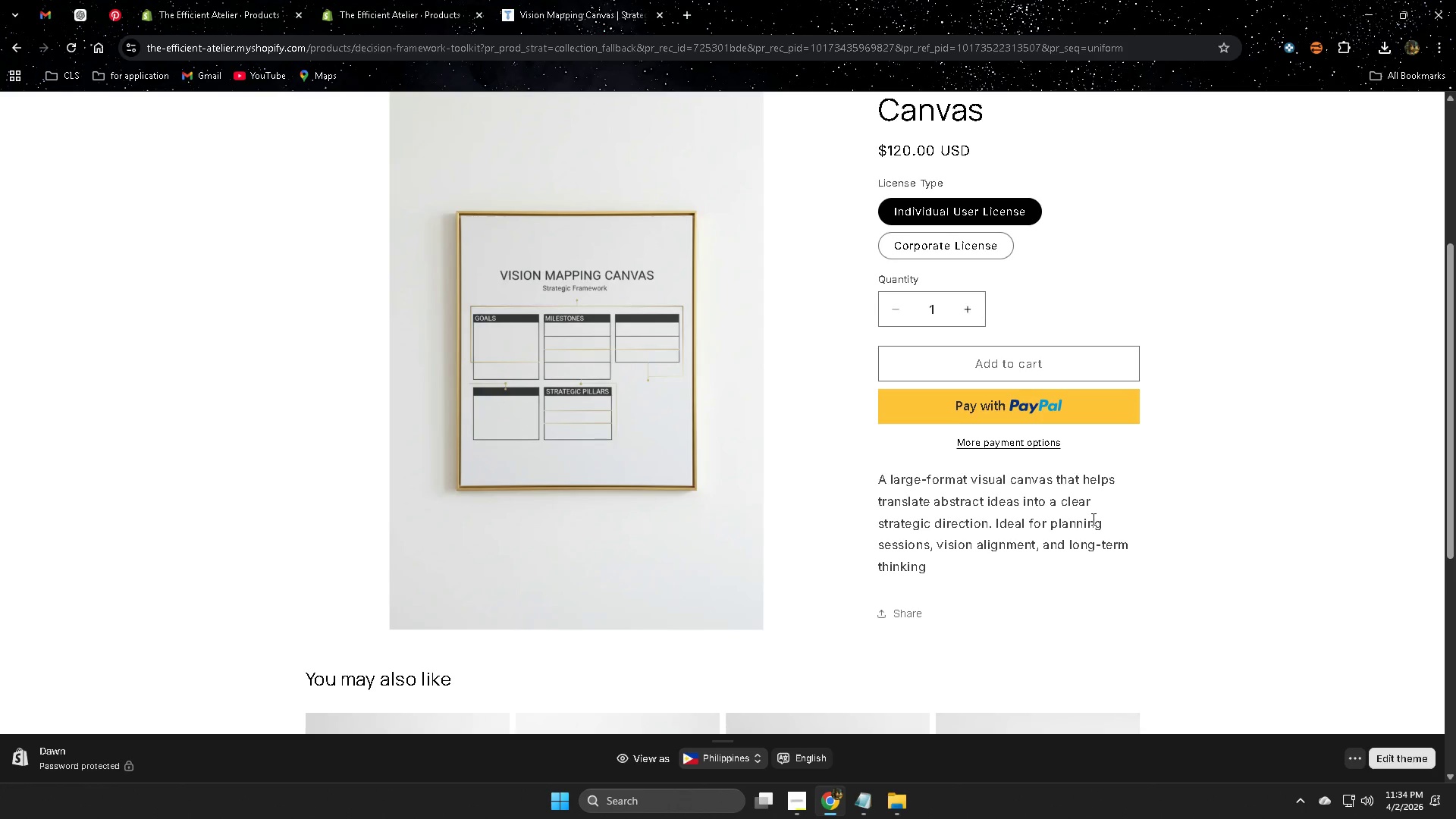 
scroll: coordinate [881, 504], scroll_direction: down, amount: 4.0
 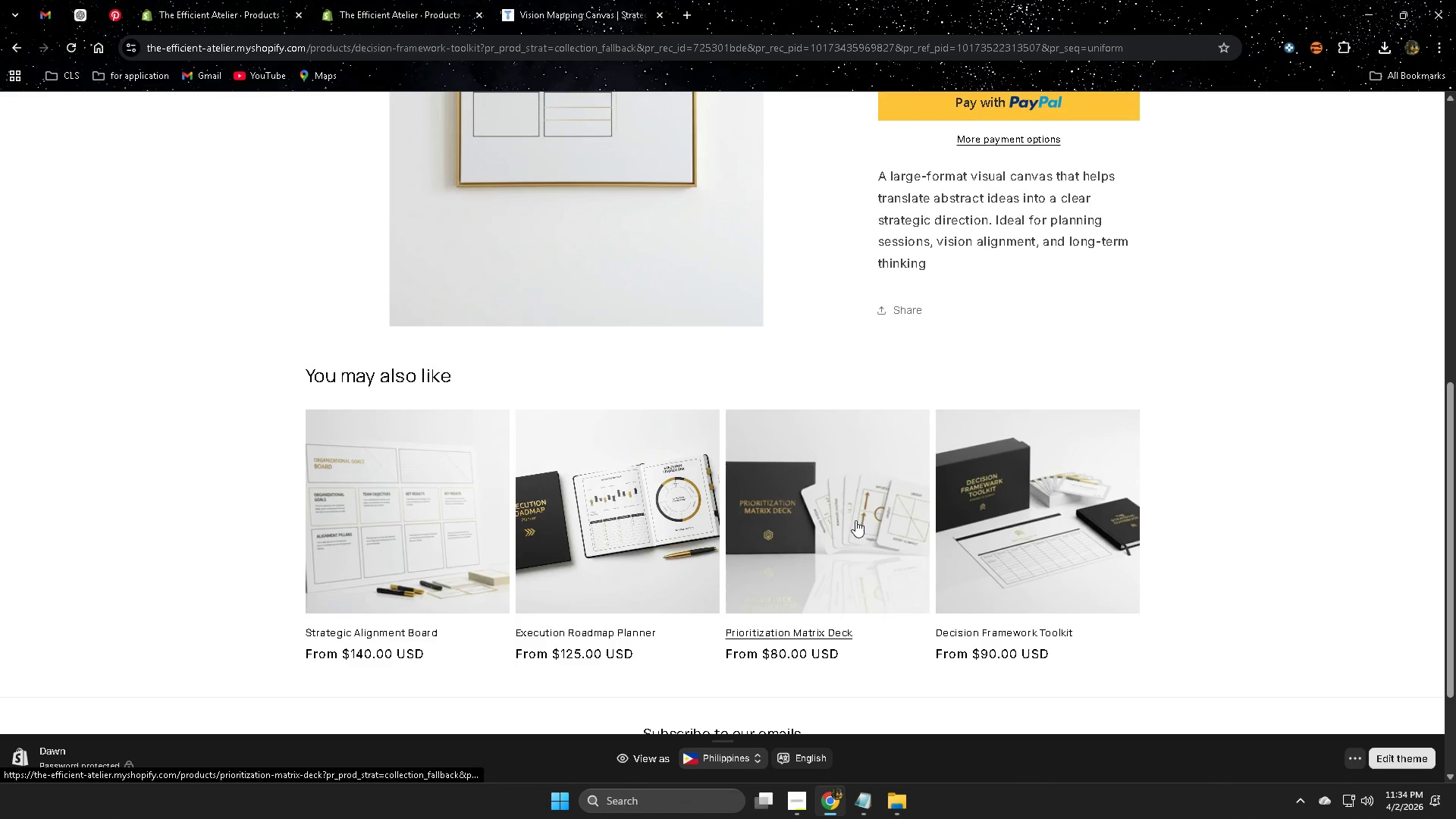 
left_click([1043, 553])
 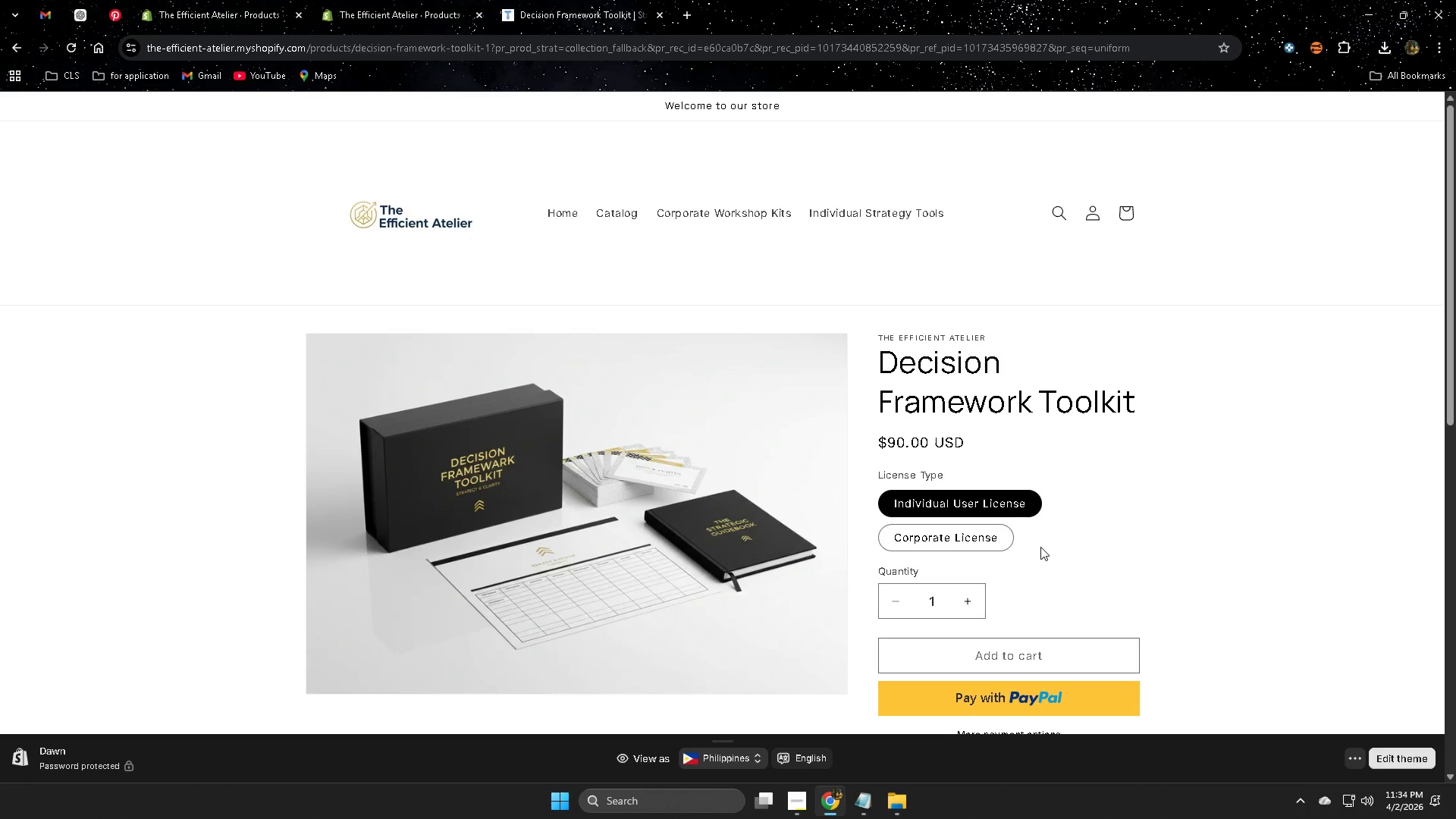 
wait(7.38)
 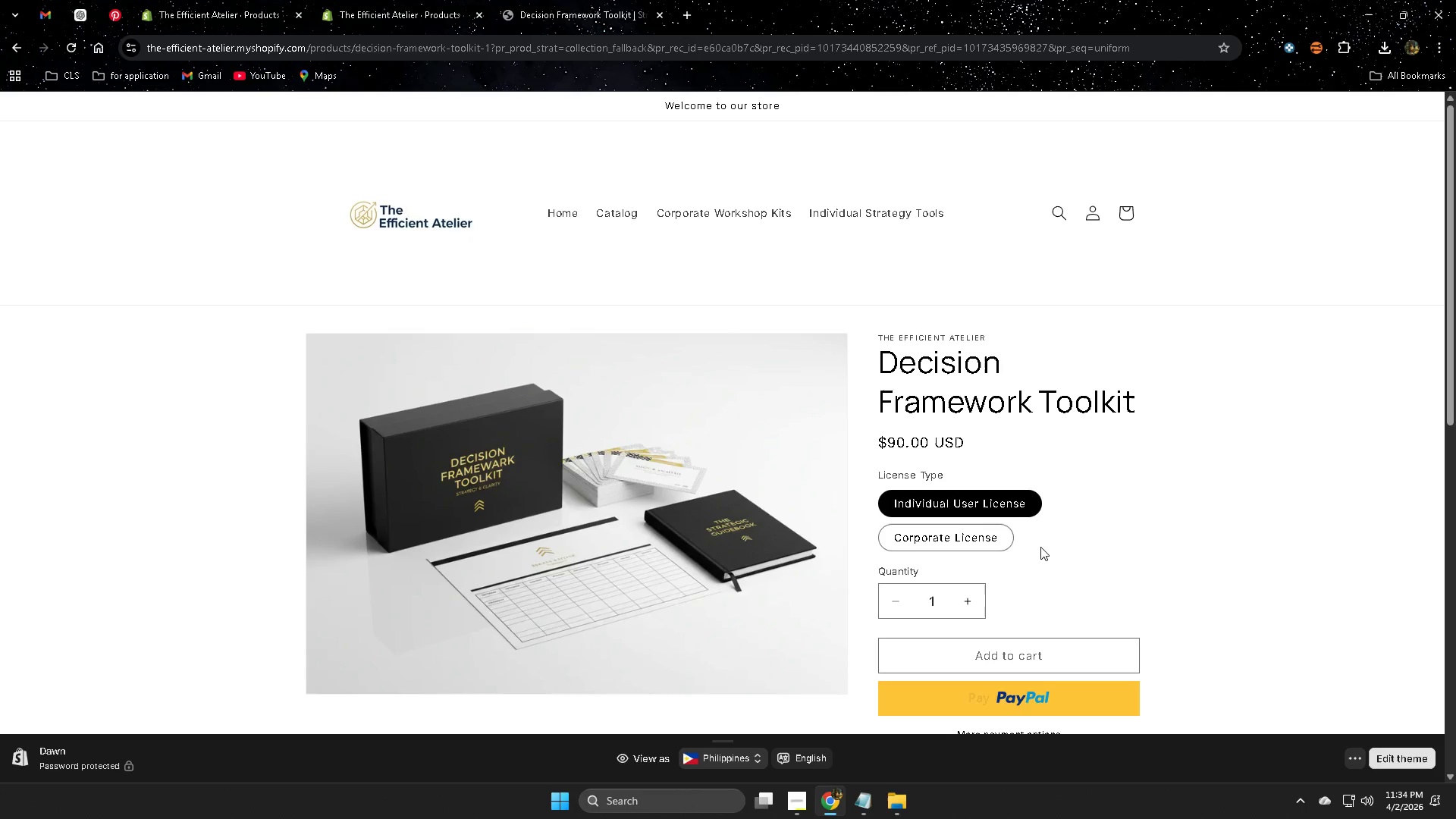 
scroll: coordinate [85, 509], scroll_direction: down, amount: 7.0
 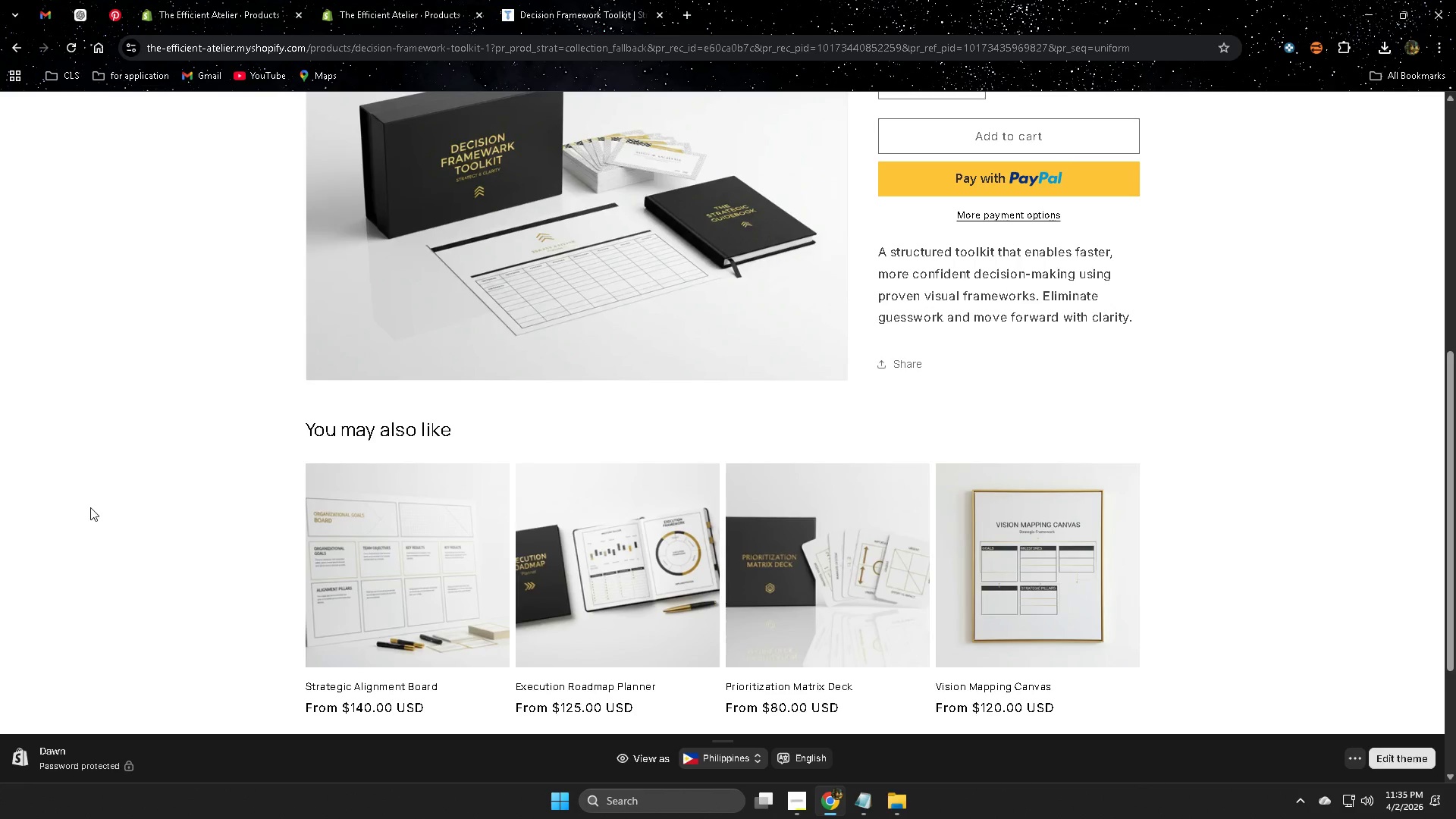 
scroll: coordinate [94, 505], scroll_direction: up, amount: 2.0
 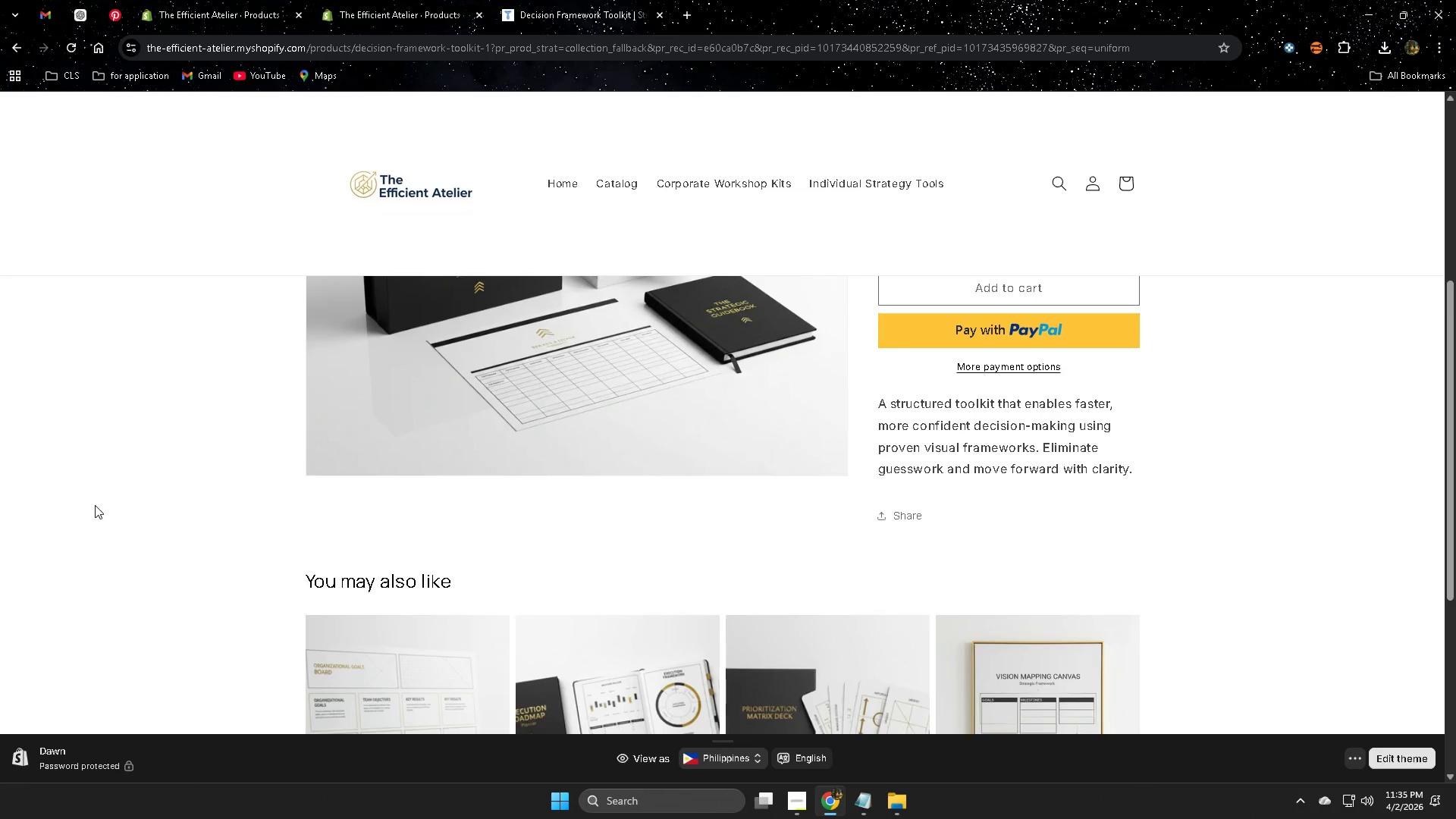 
scroll: coordinate [95, 506], scroll_direction: down, amount: 3.0
 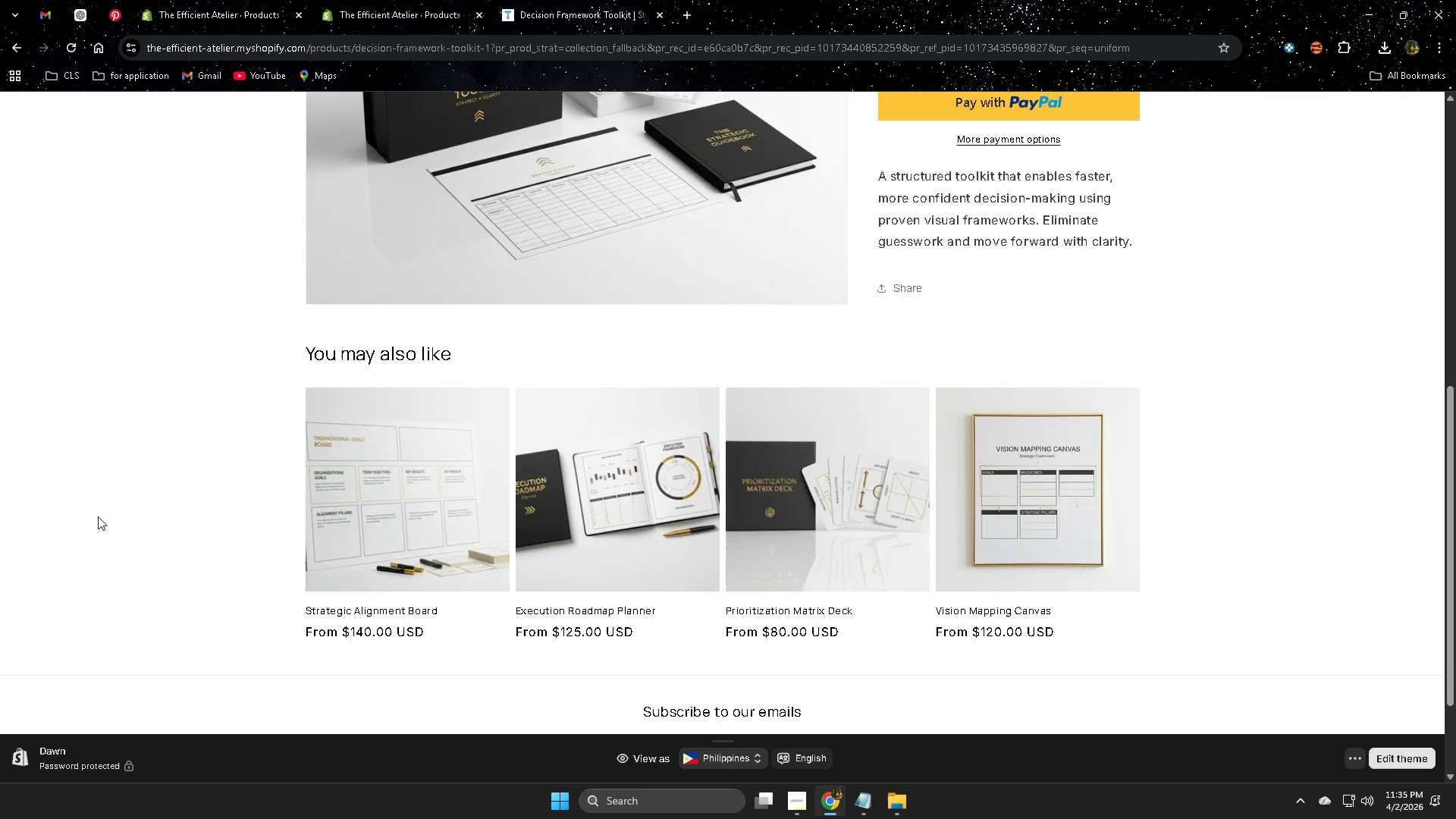 
scroll: coordinate [110, 508], scroll_direction: up, amount: 6.0
 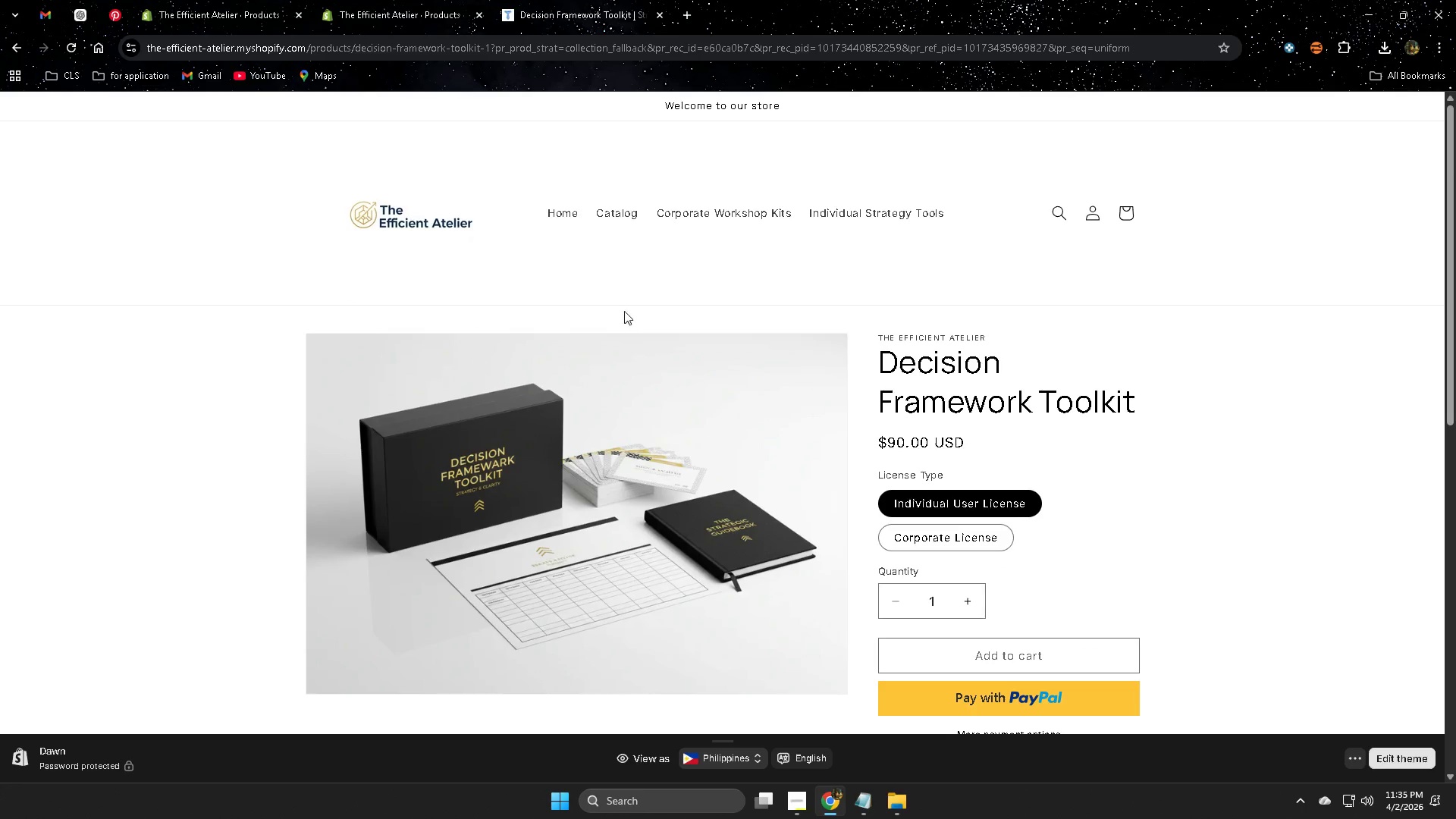 
left_click([695, 210])
 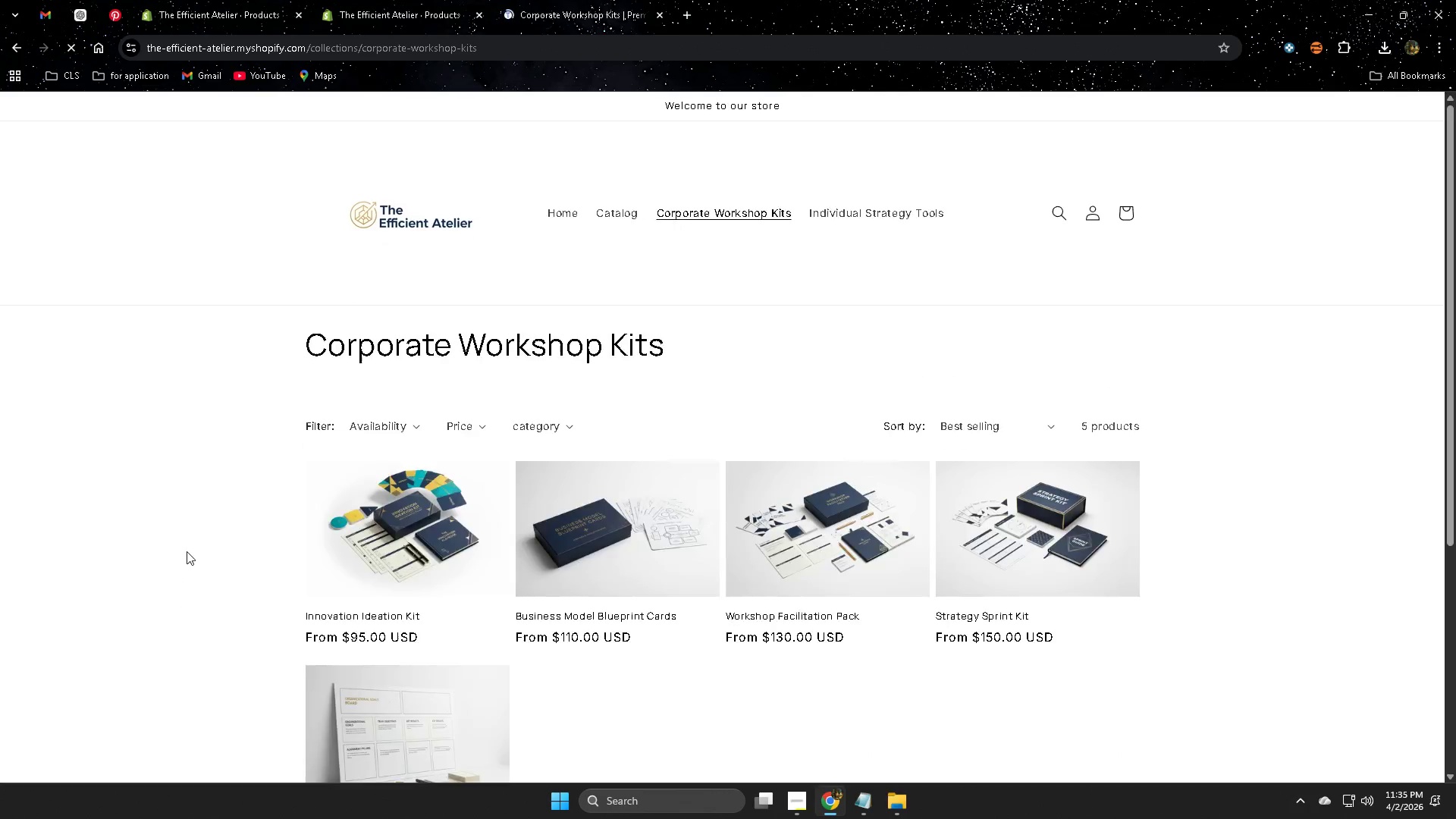 
scroll: coordinate [202, 543], scroll_direction: down, amount: 2.0
 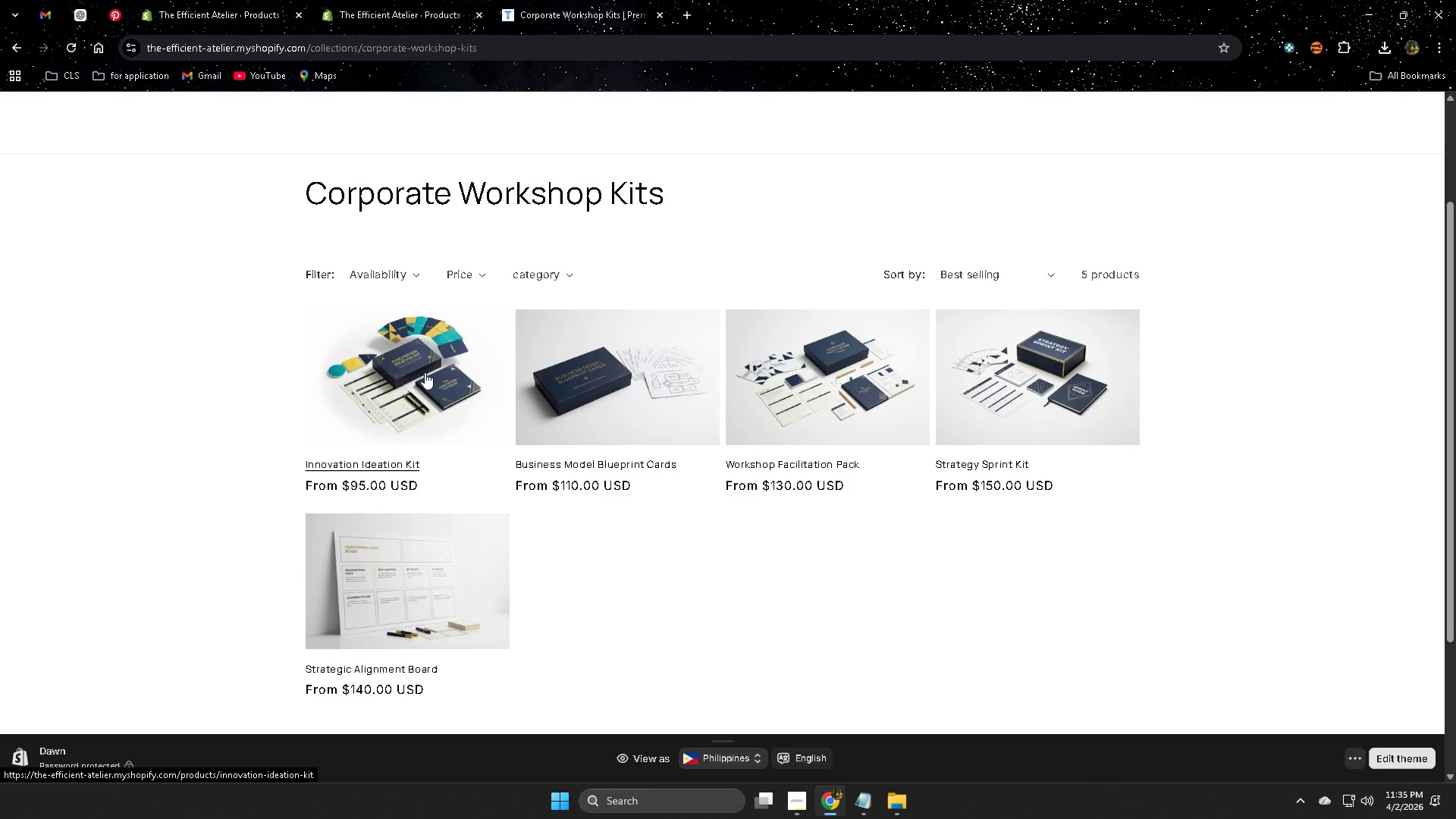 
left_click([425, 372])
 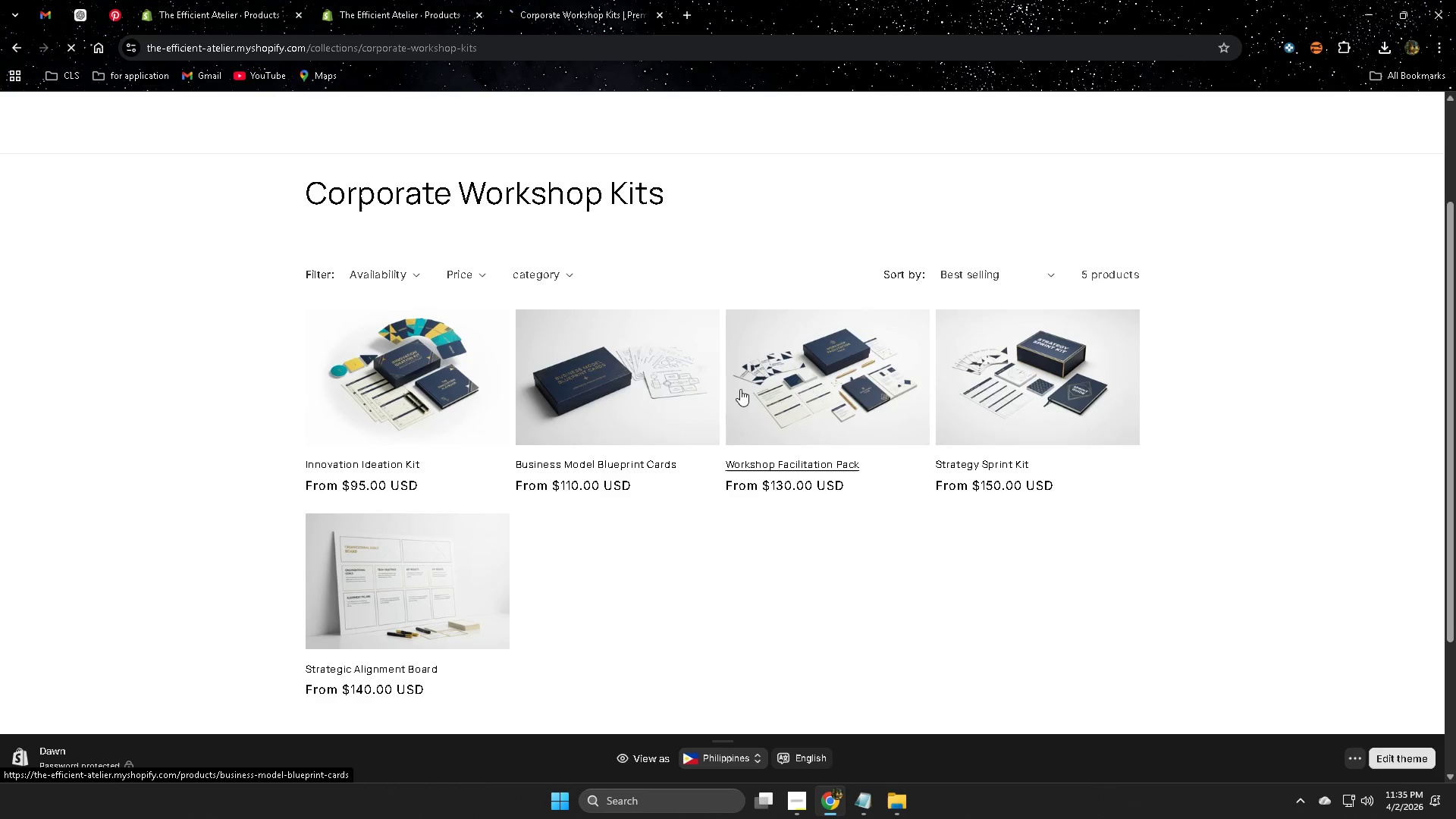 
mouse_move([777, 368])
 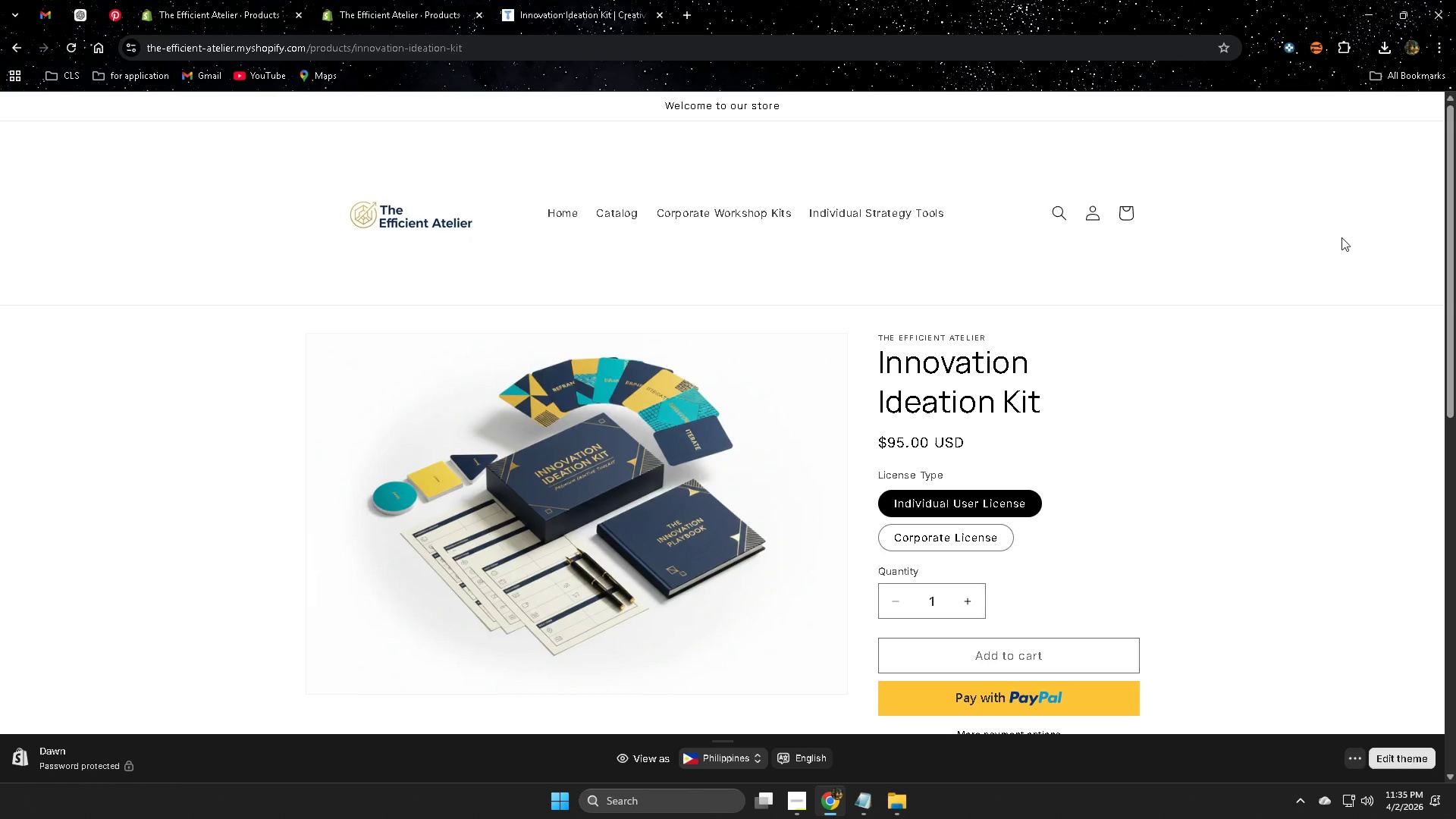 
scroll: coordinate [1180, 400], scroll_direction: down, amount: 3.0
 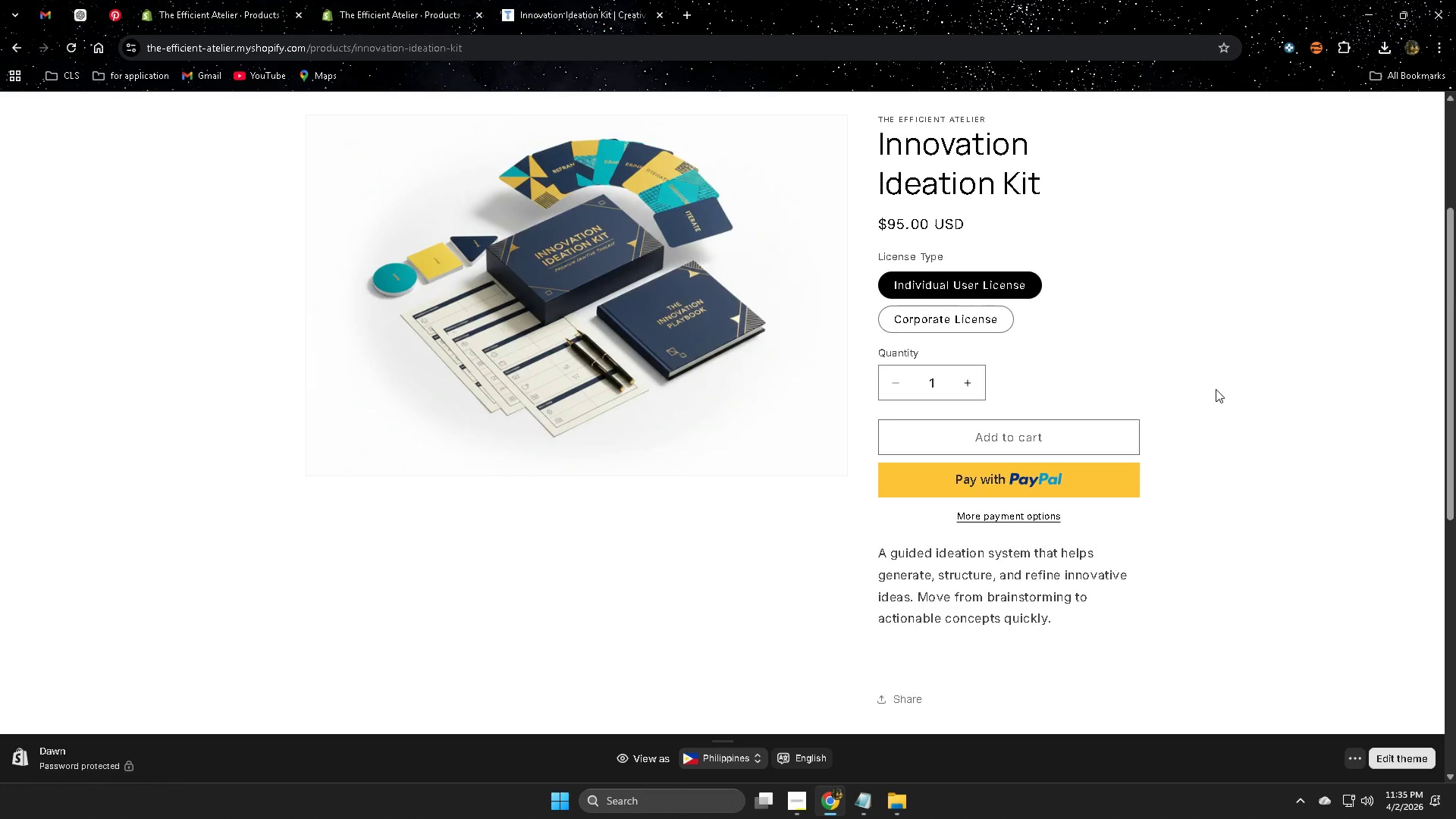 
scroll: coordinate [1216, 389], scroll_direction: up, amount: 1.0
 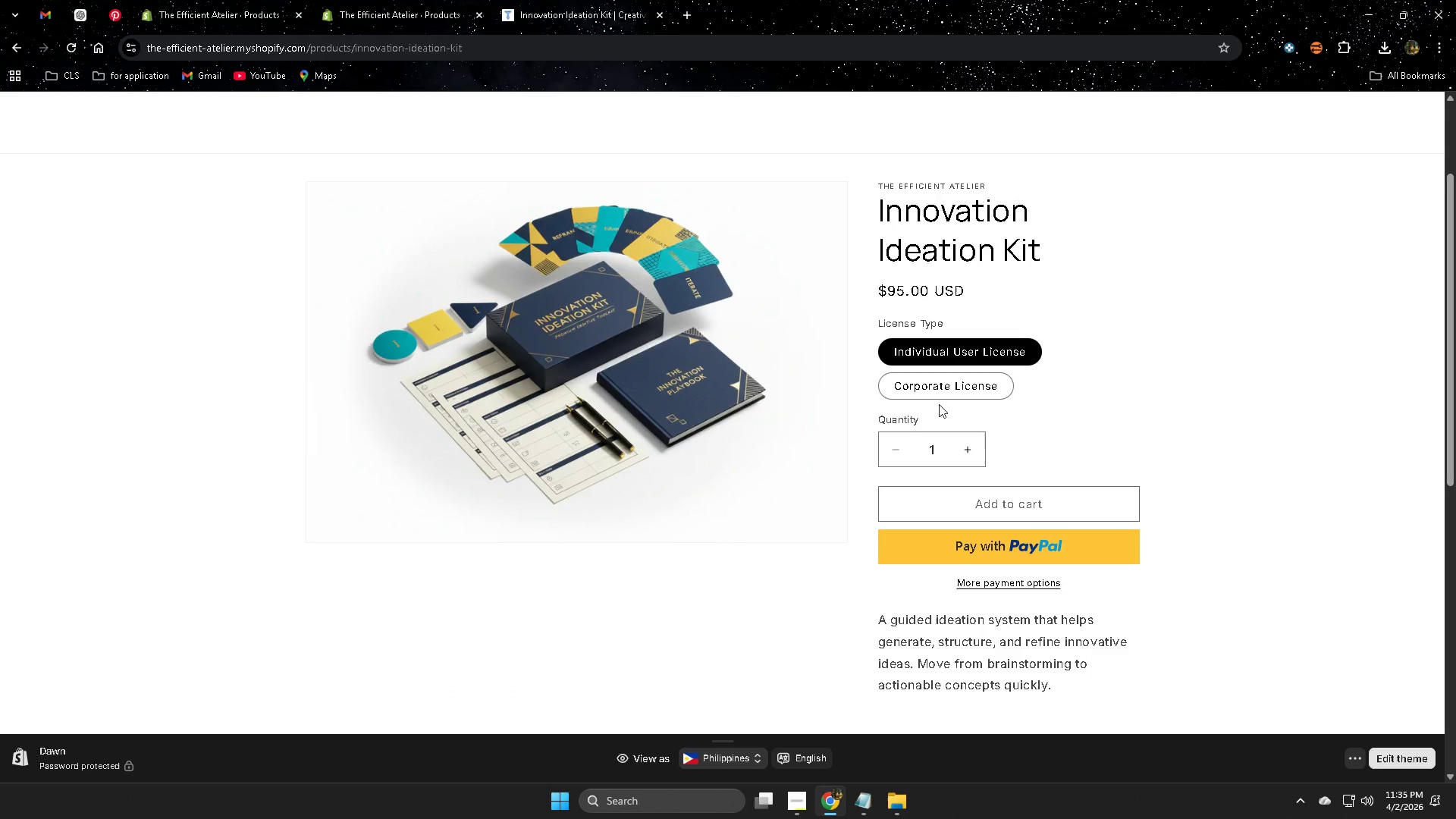 
left_click([953, 385])
 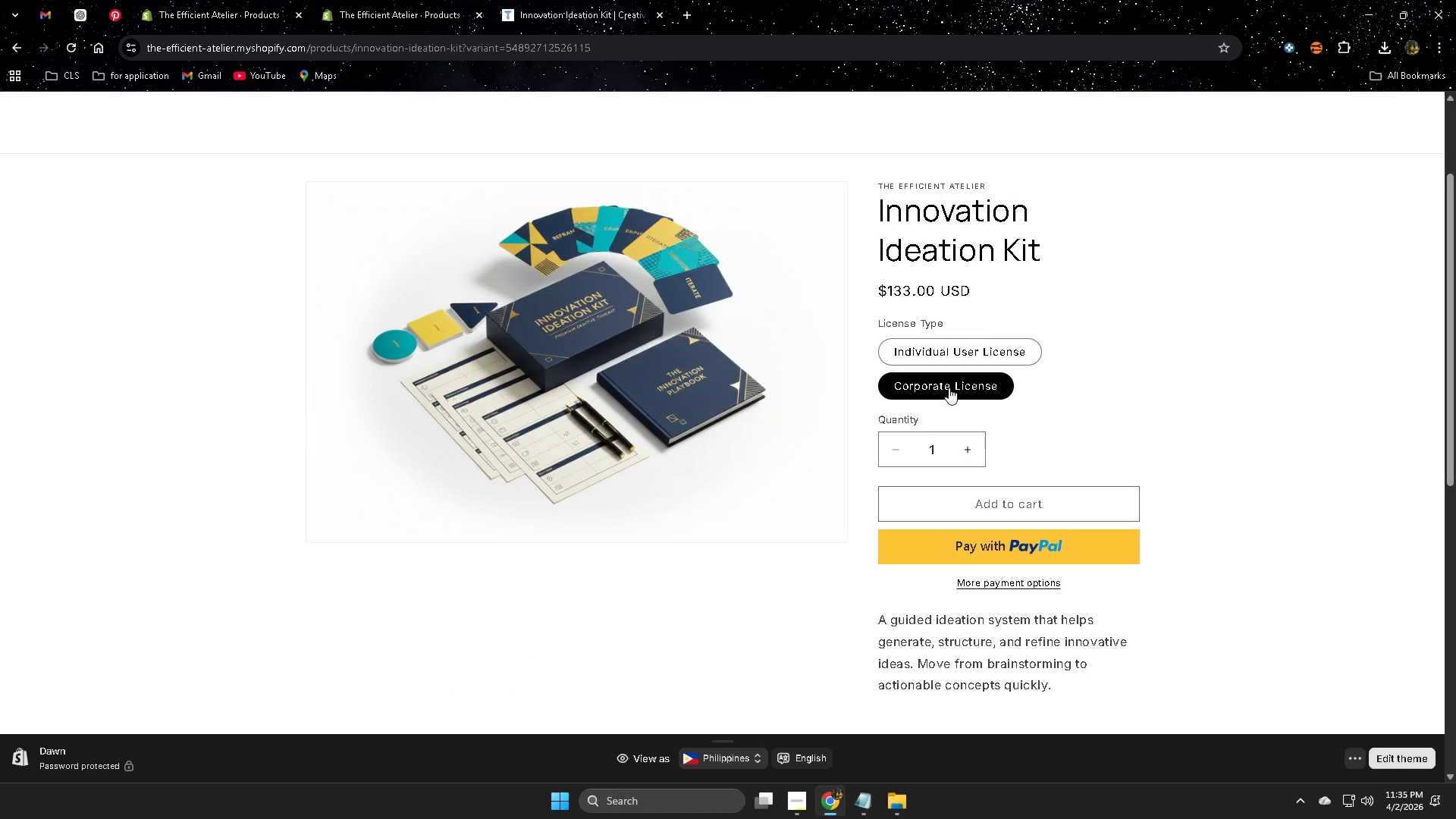 
wait(5.2)
 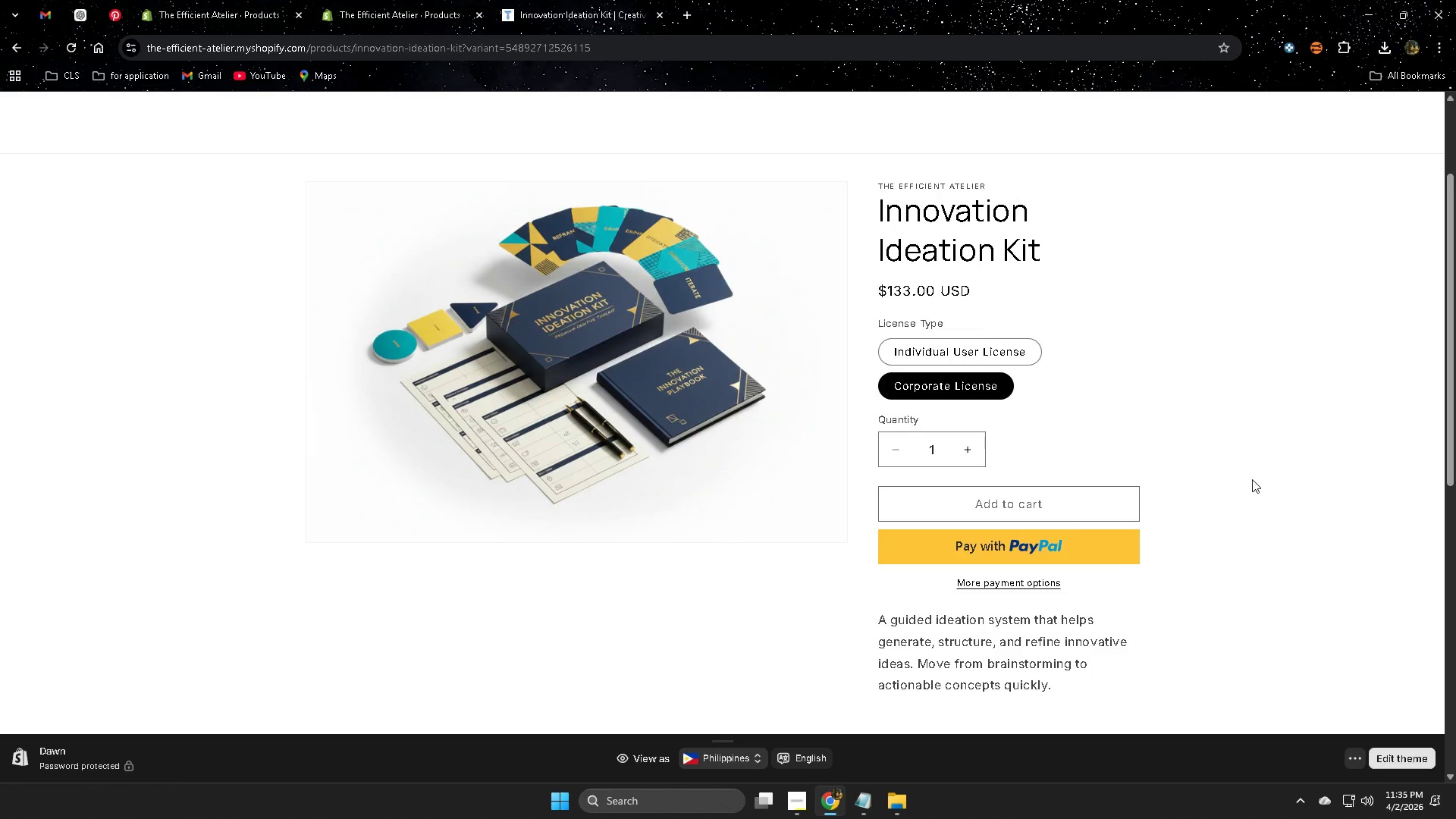 
left_click([919, 354])
 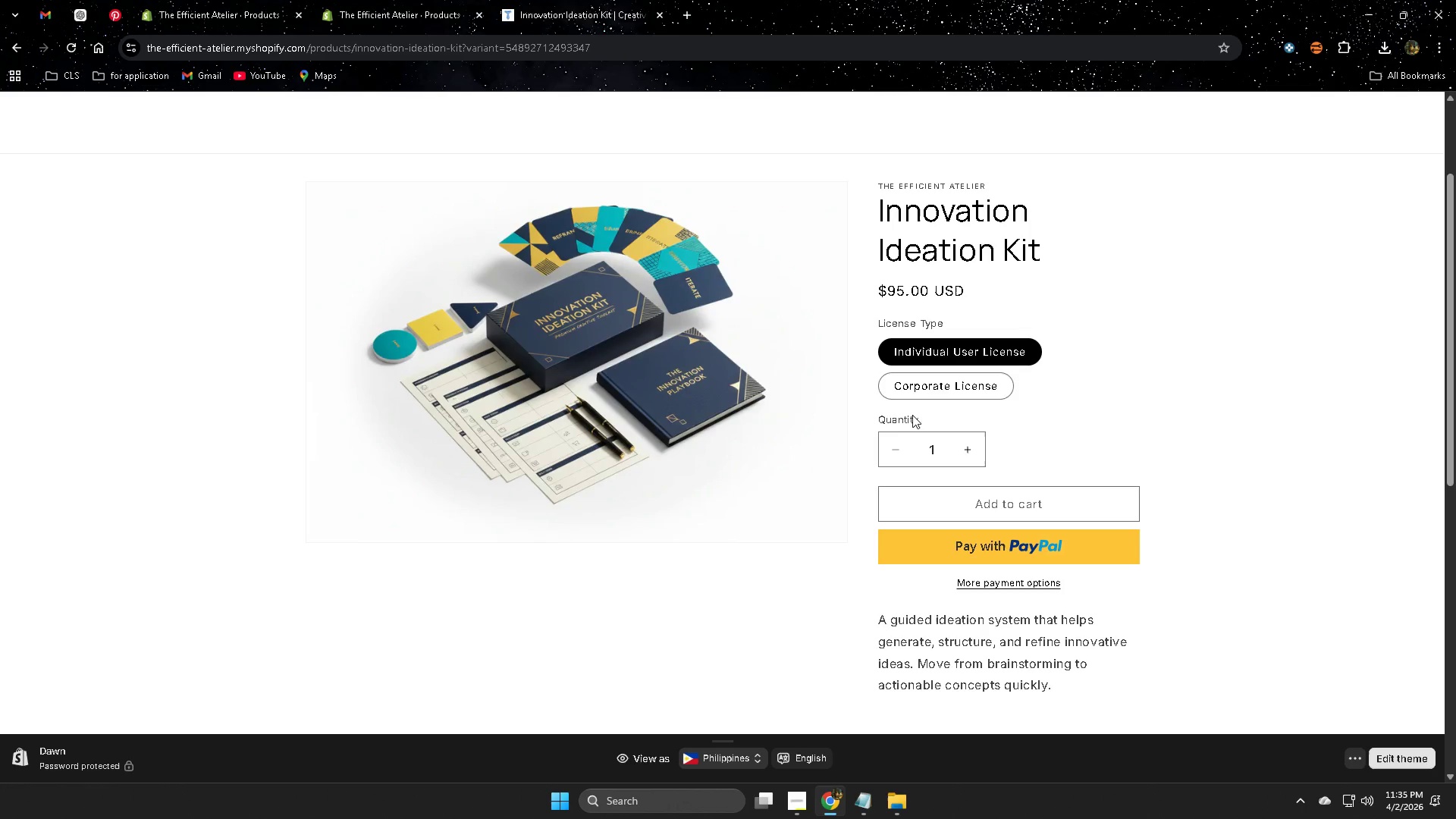 
left_click([929, 392])
 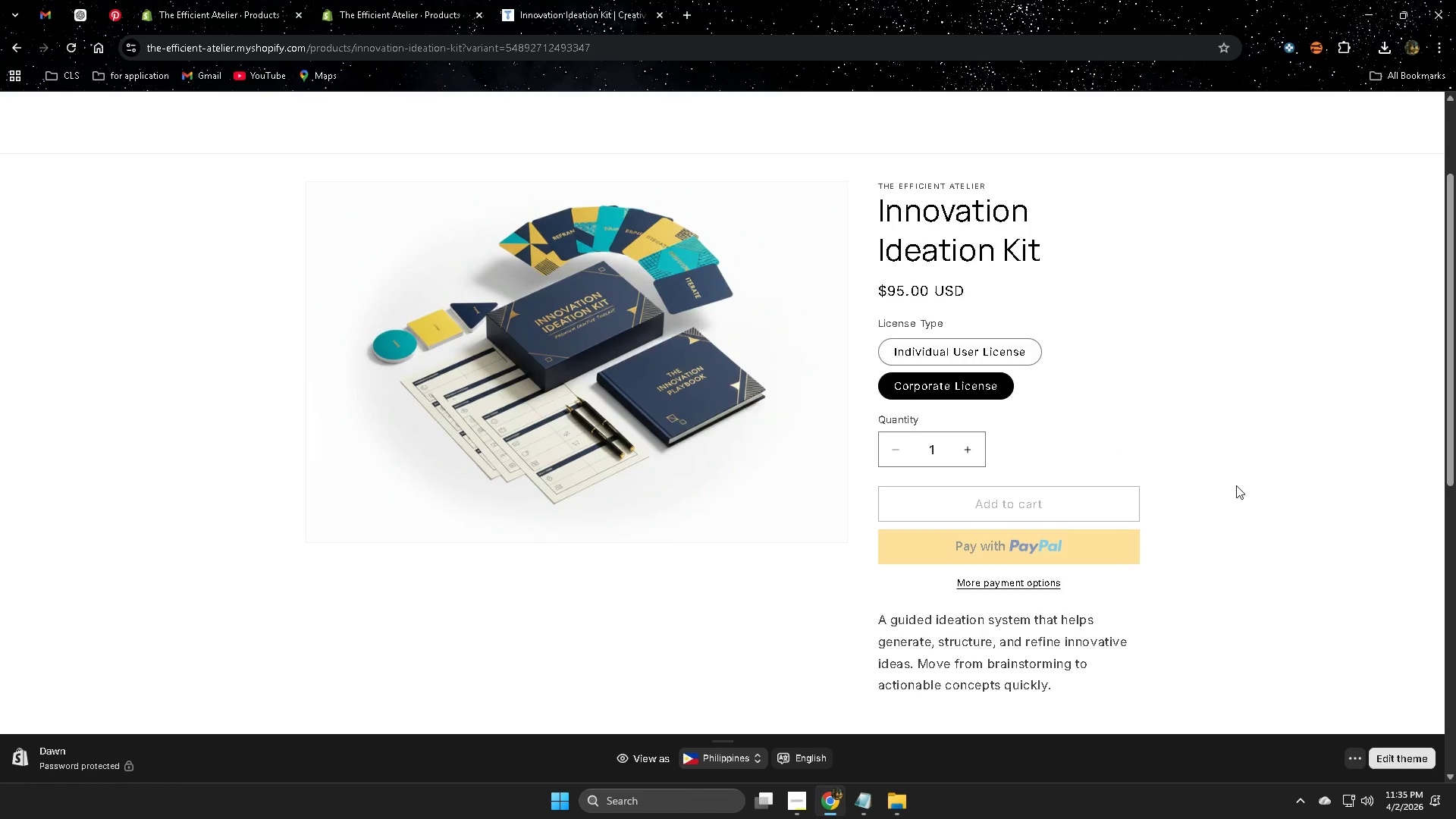 
scroll: coordinate [1233, 488], scroll_direction: down, amount: 6.0
 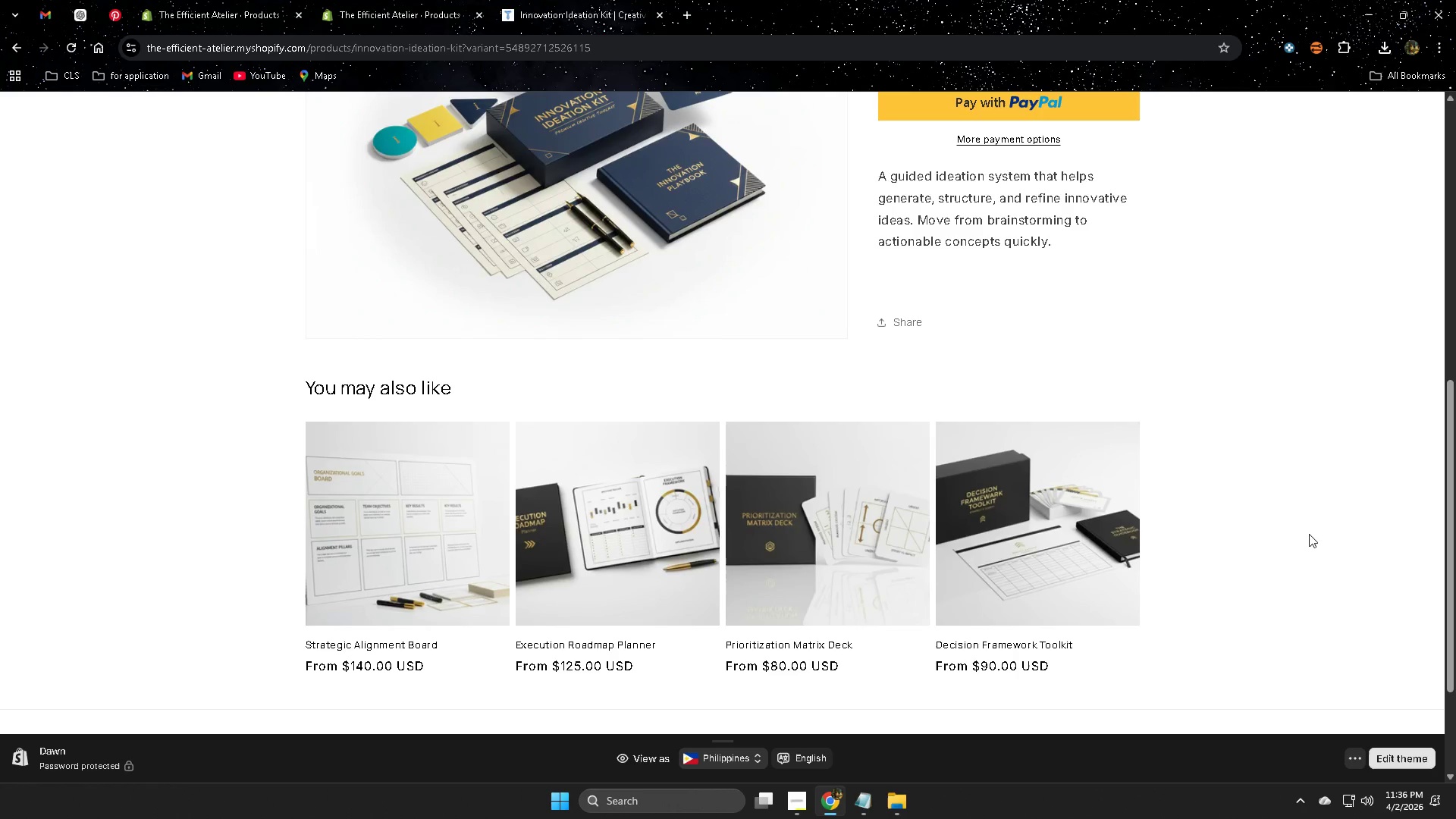 
wait(41.61)
 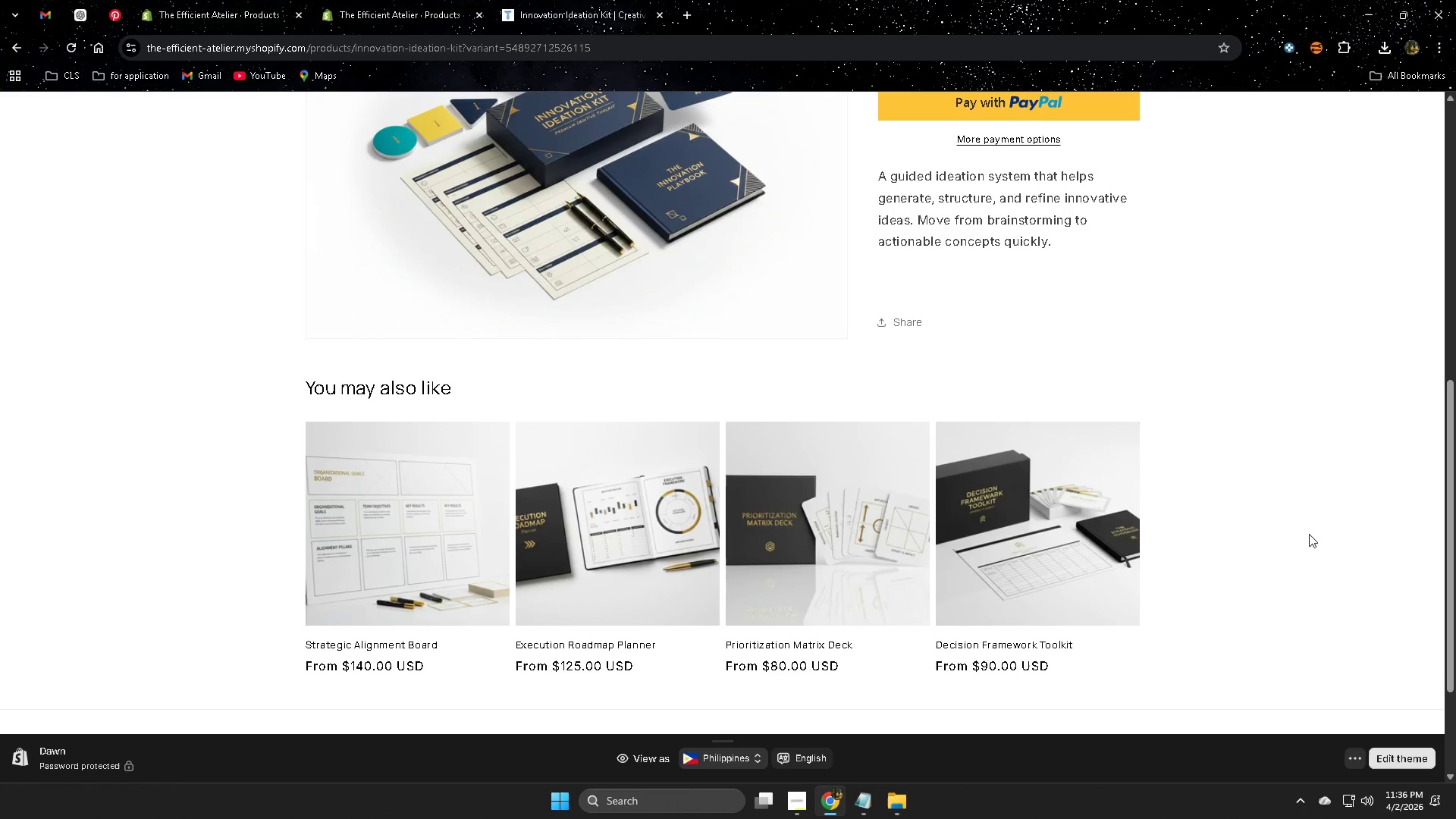 
scroll: coordinate [1272, 295], scroll_direction: up, amount: 2.0
 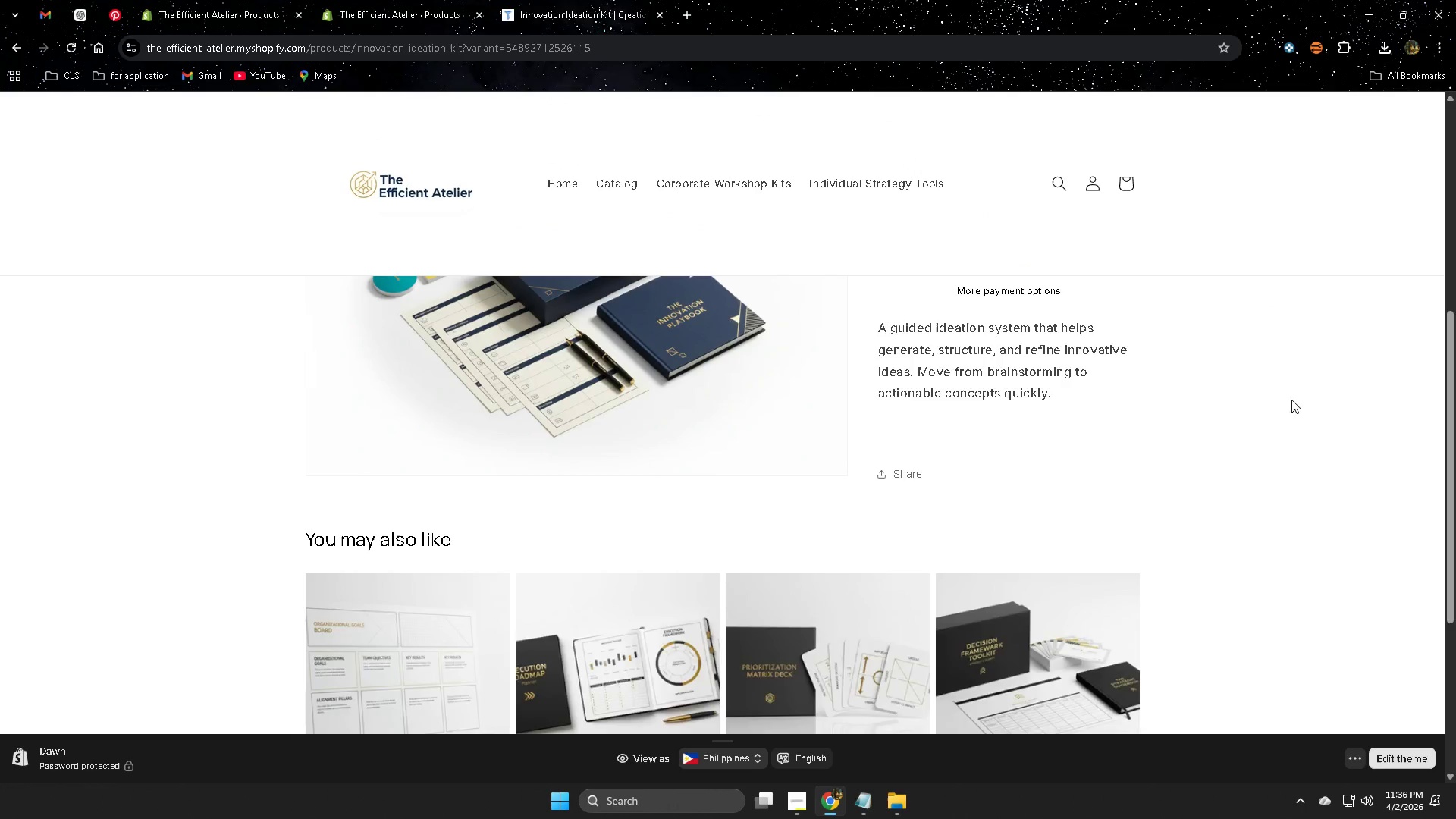 
scroll: coordinate [1198, 405], scroll_direction: down, amount: 2.0
 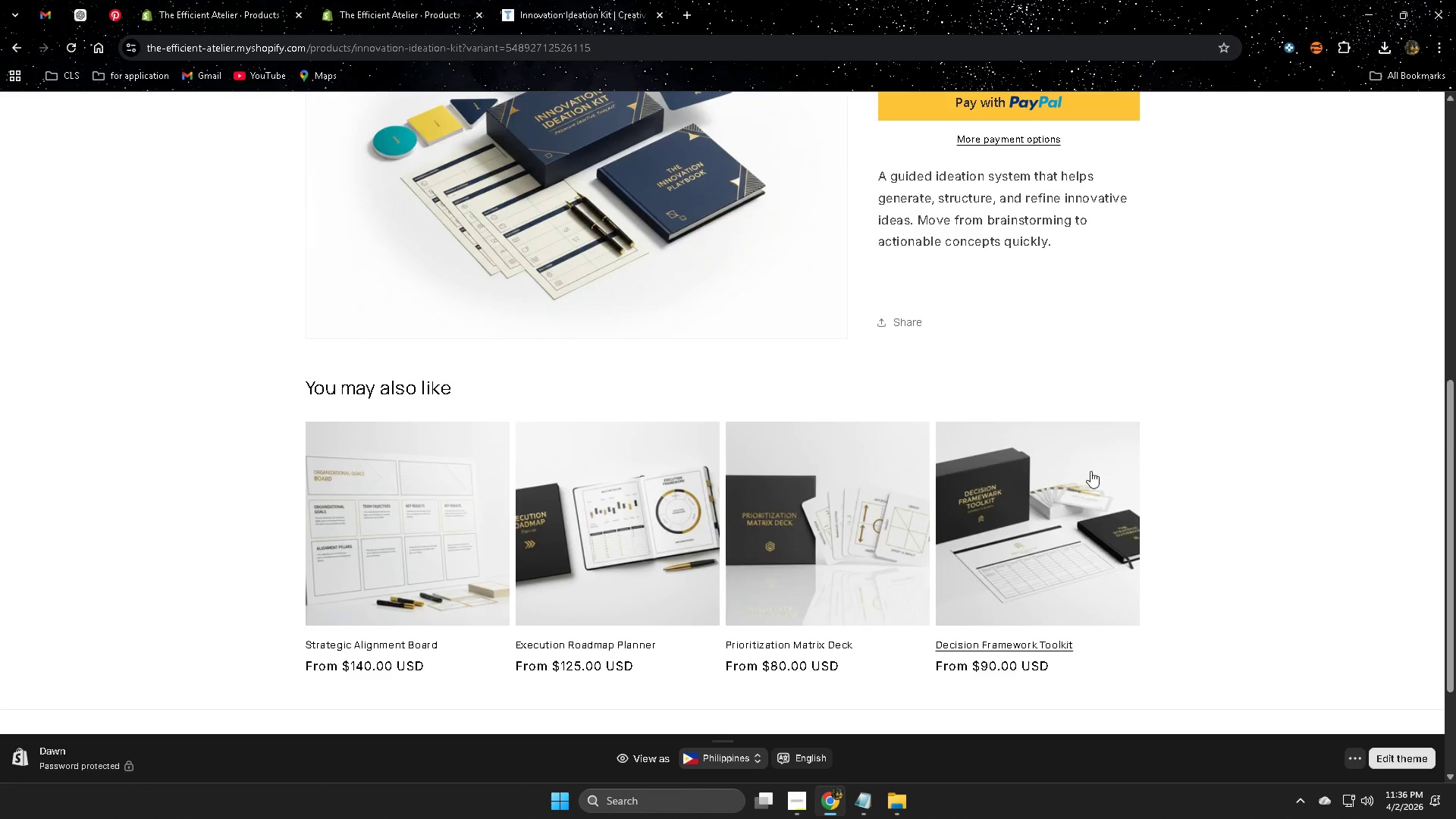 
scroll: coordinate [1043, 435], scroll_direction: up, amount: 8.0
 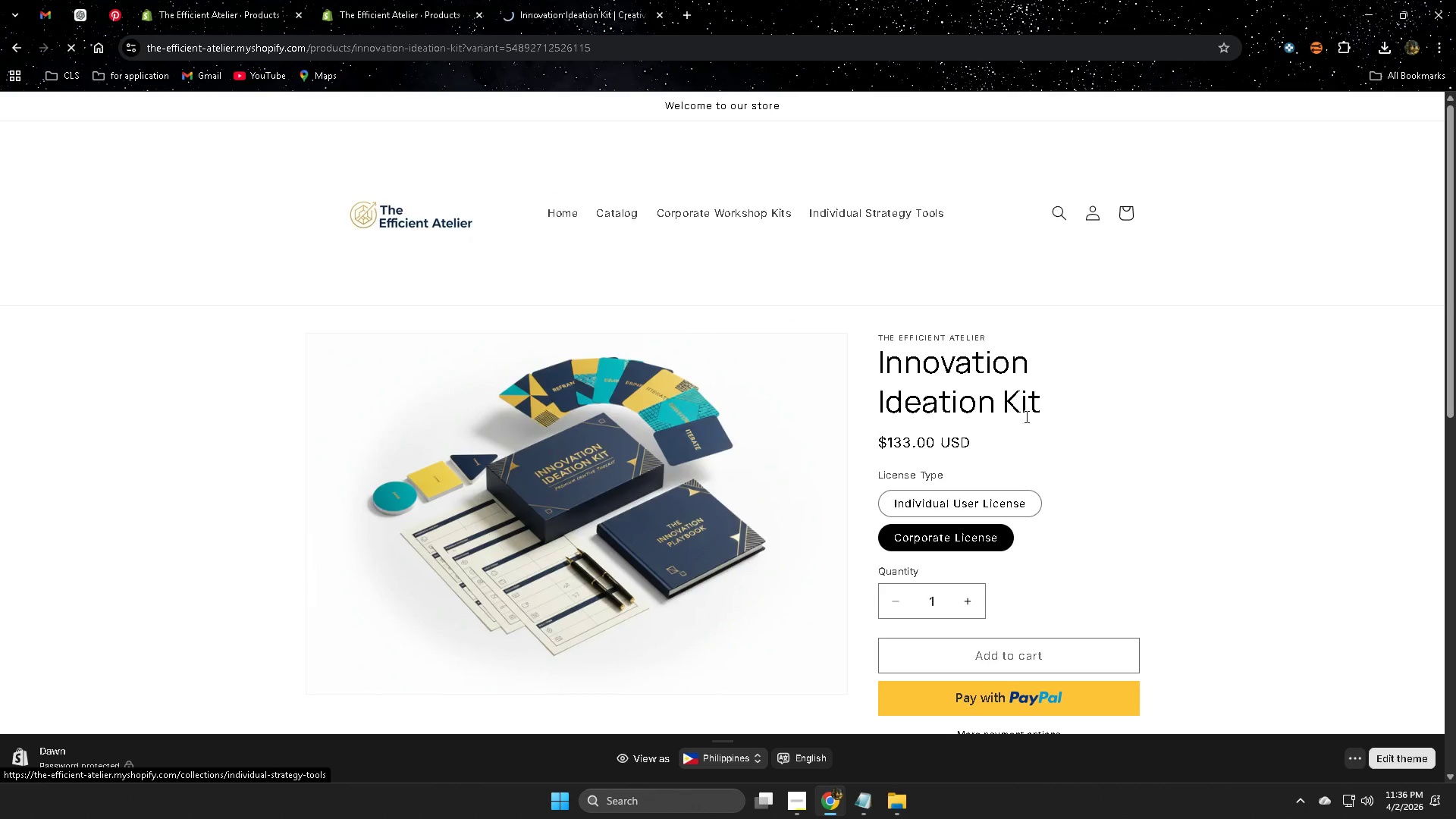 
scroll: coordinate [715, 357], scroll_direction: down, amount: 4.0
 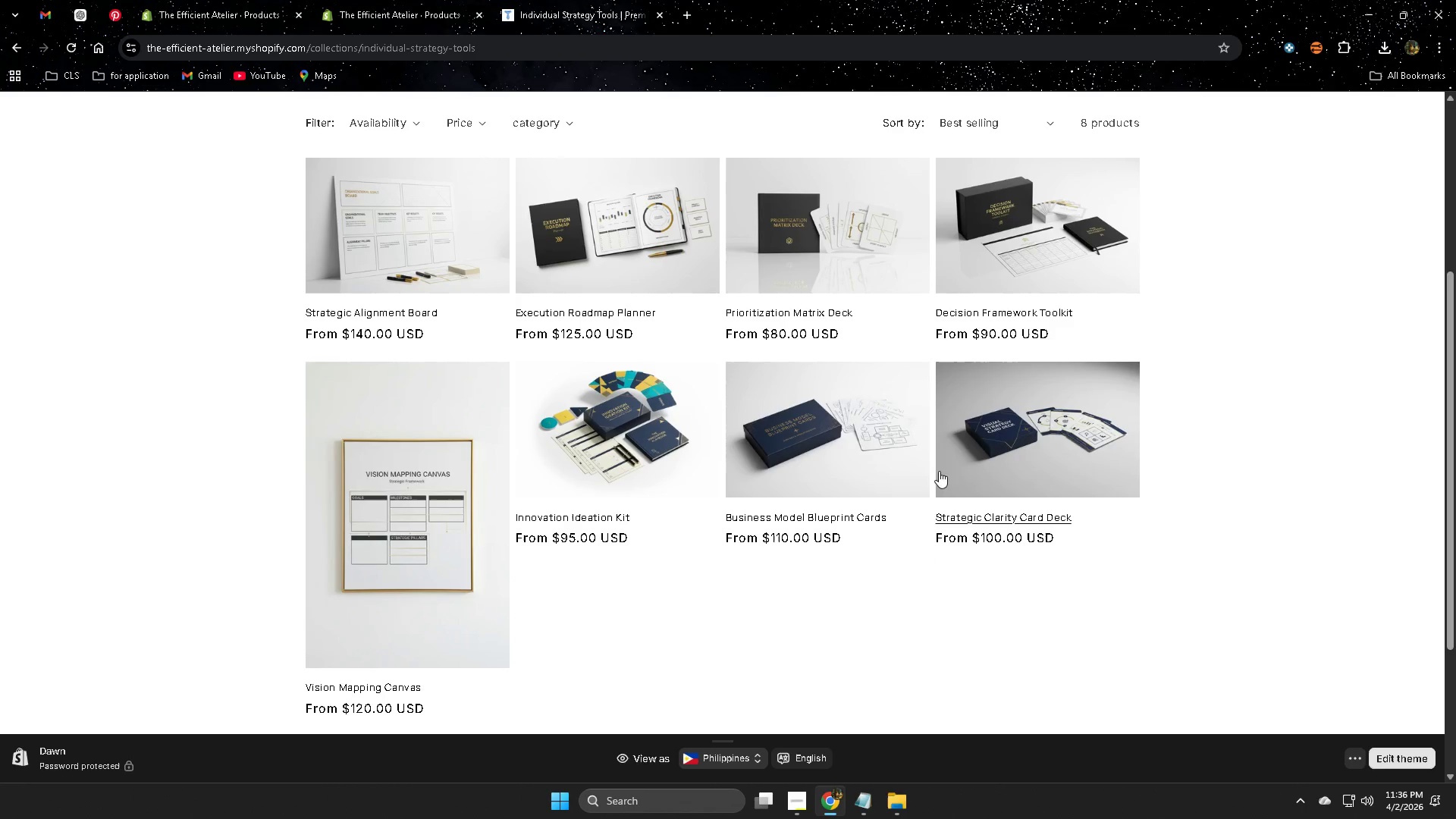 
scroll: coordinate [1197, 535], scroll_direction: up, amount: 1.0
 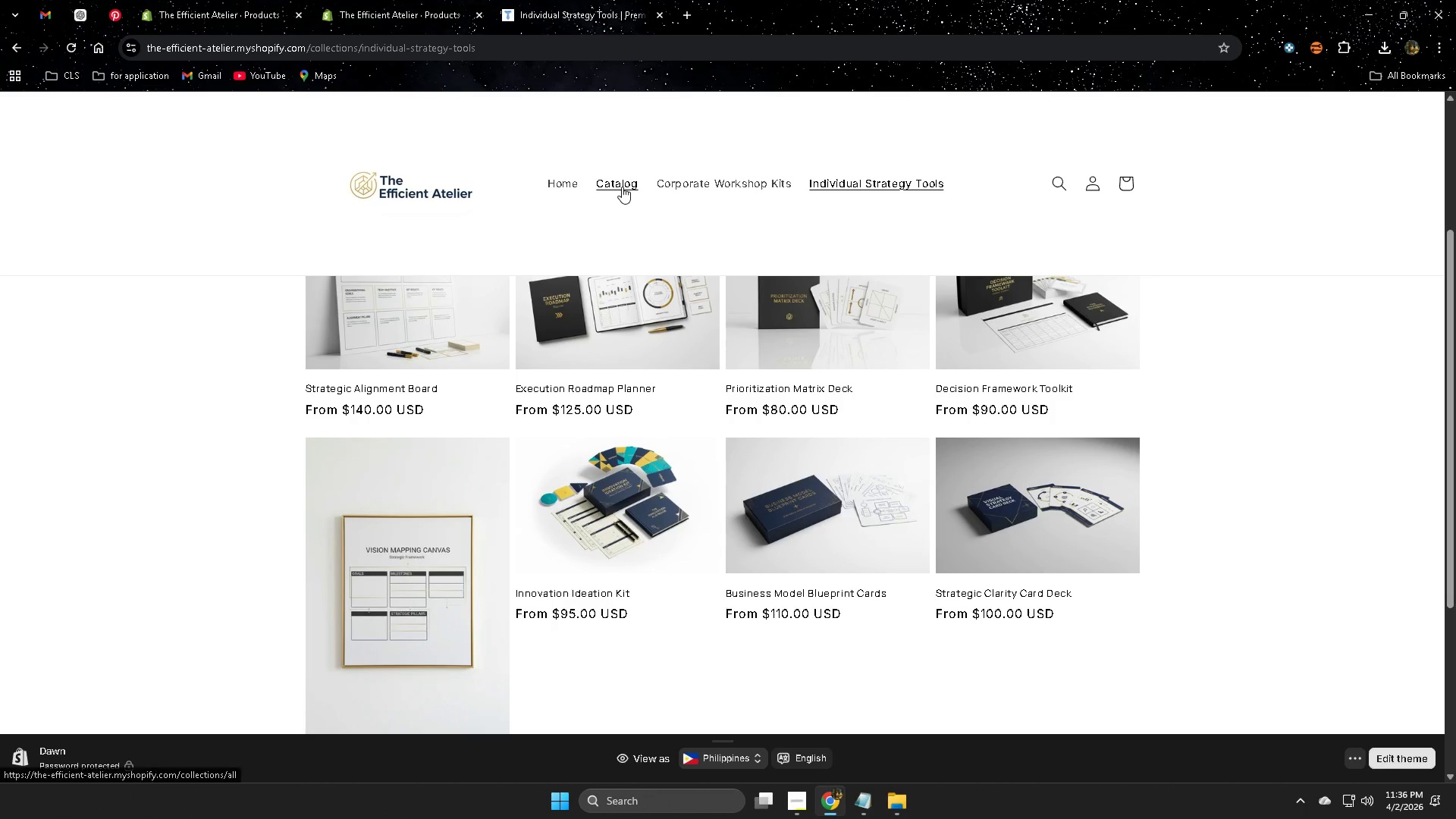 
left_click([622, 187])
 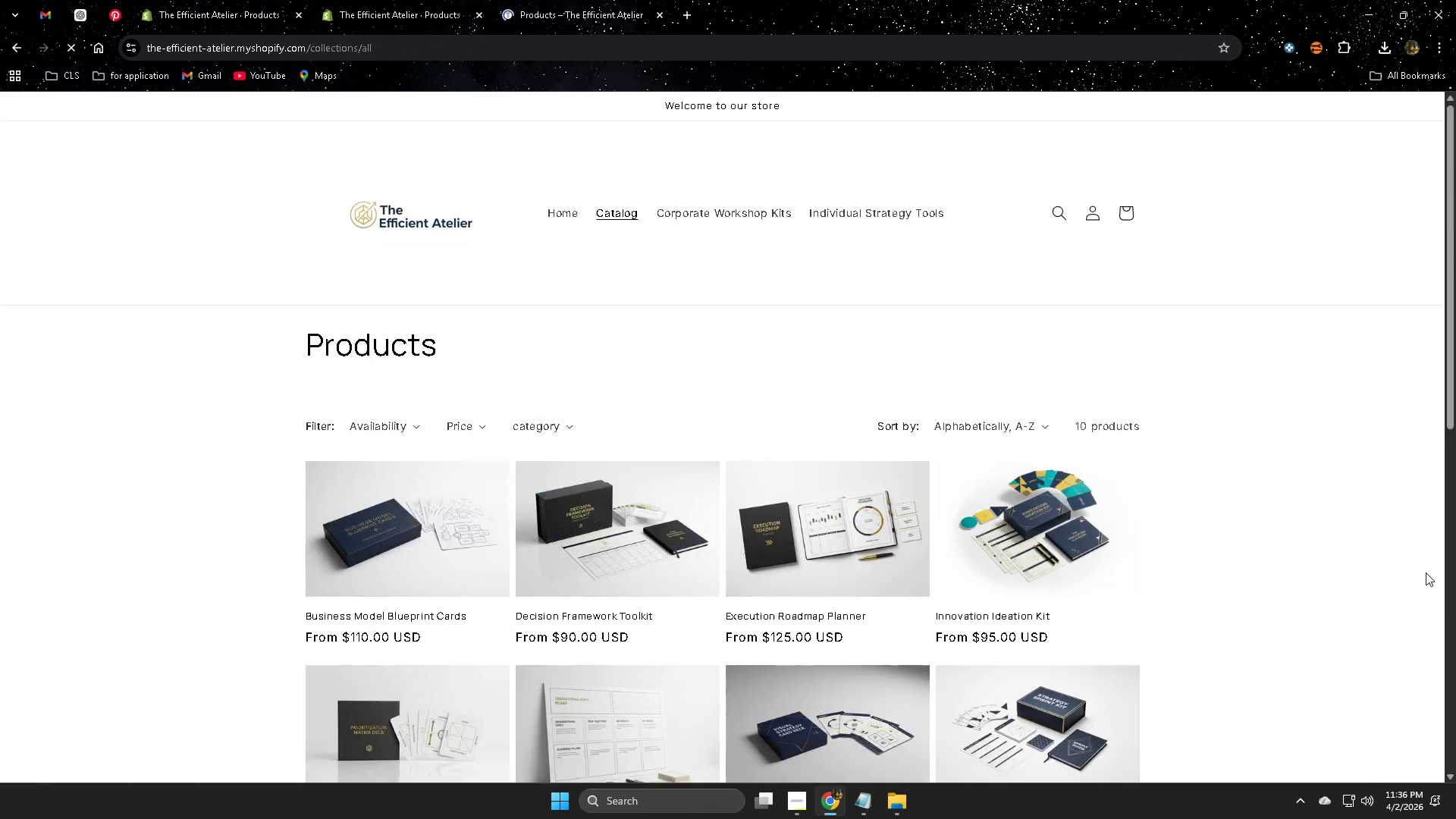 
scroll: coordinate [1350, 554], scroll_direction: down, amount: 4.0
 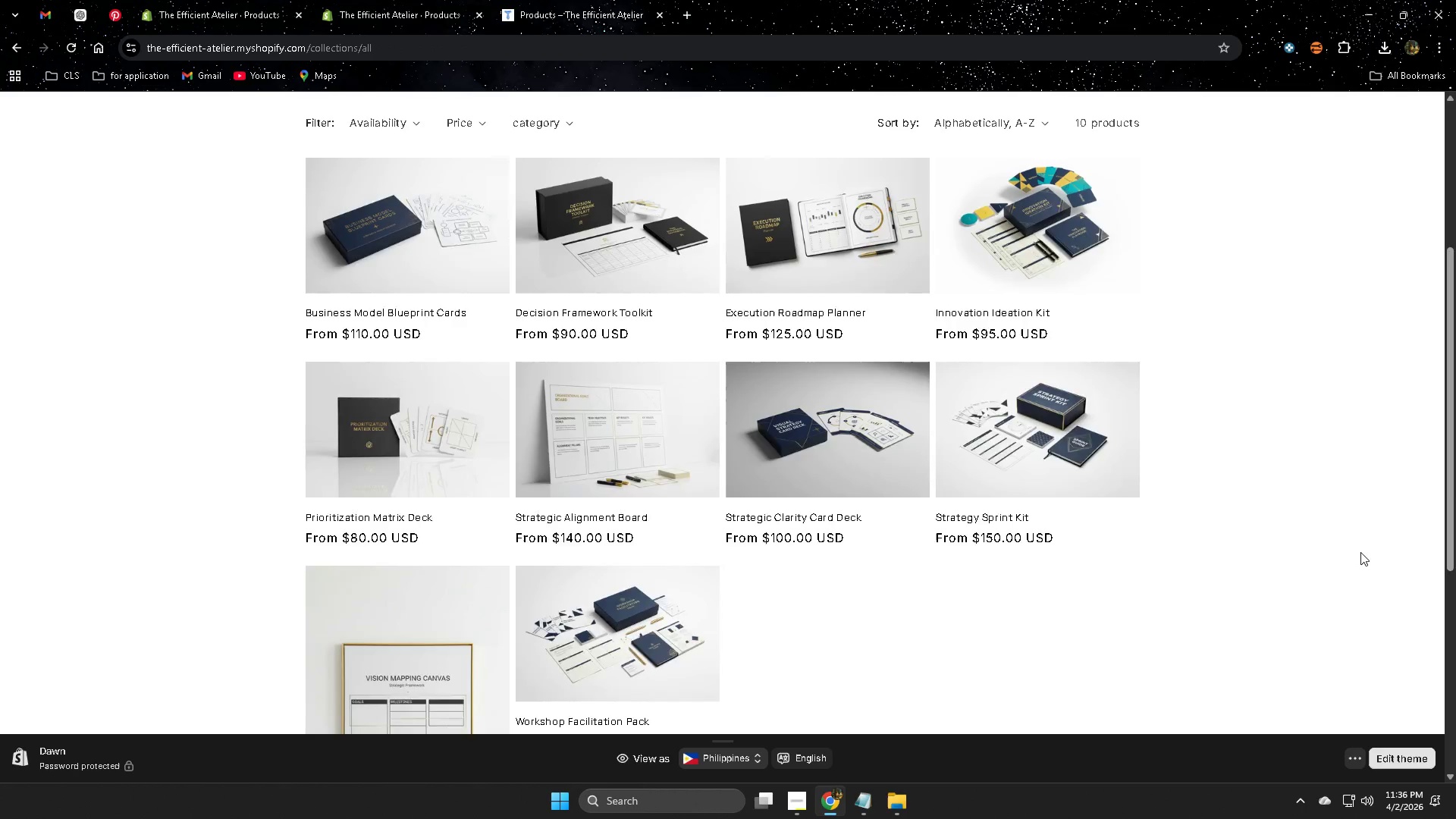 
scroll: coordinate [1361, 552], scroll_direction: up, amount: 2.0
 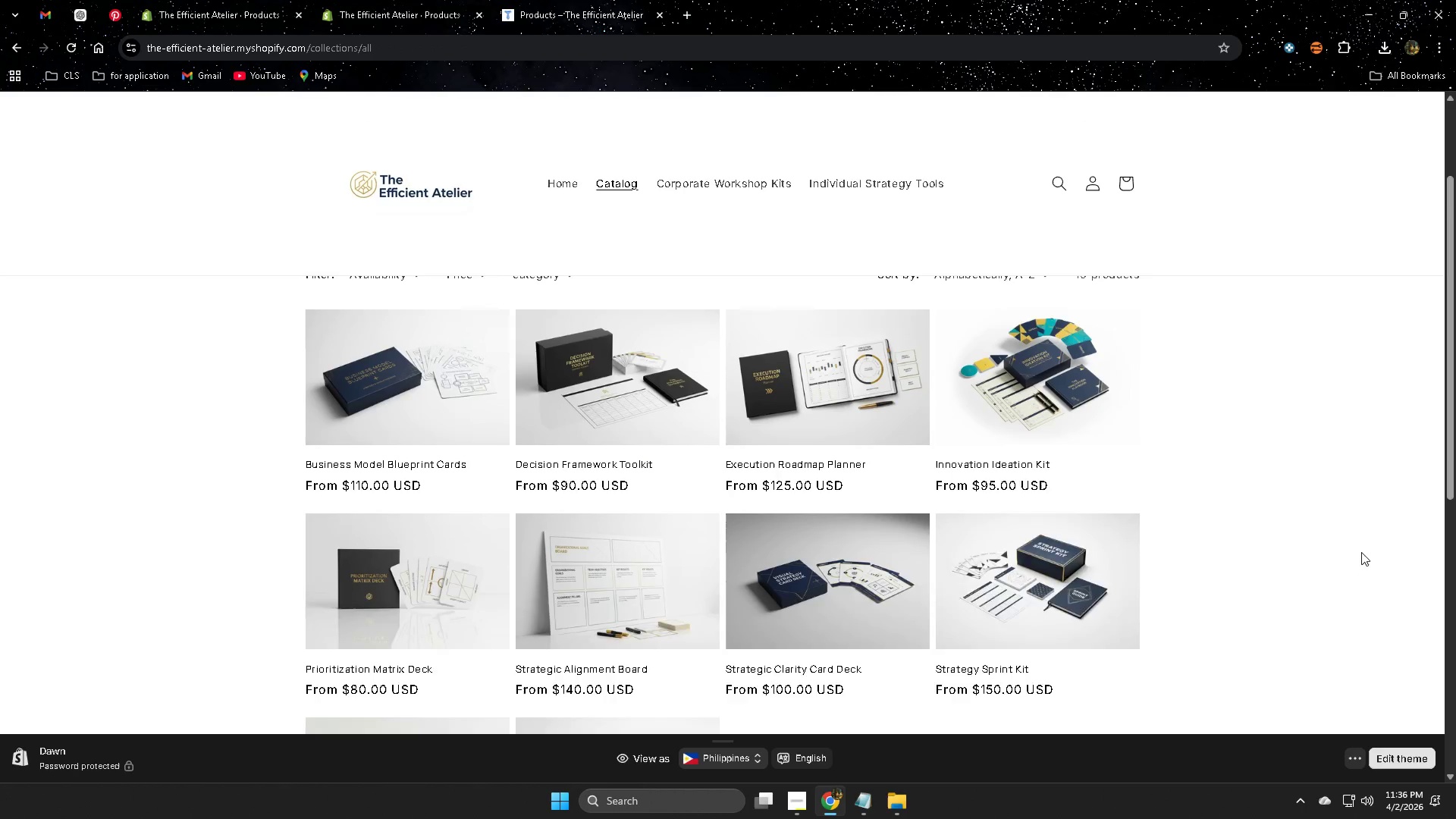 
scroll: coordinate [1361, 552], scroll_direction: down, amount: 3.0
 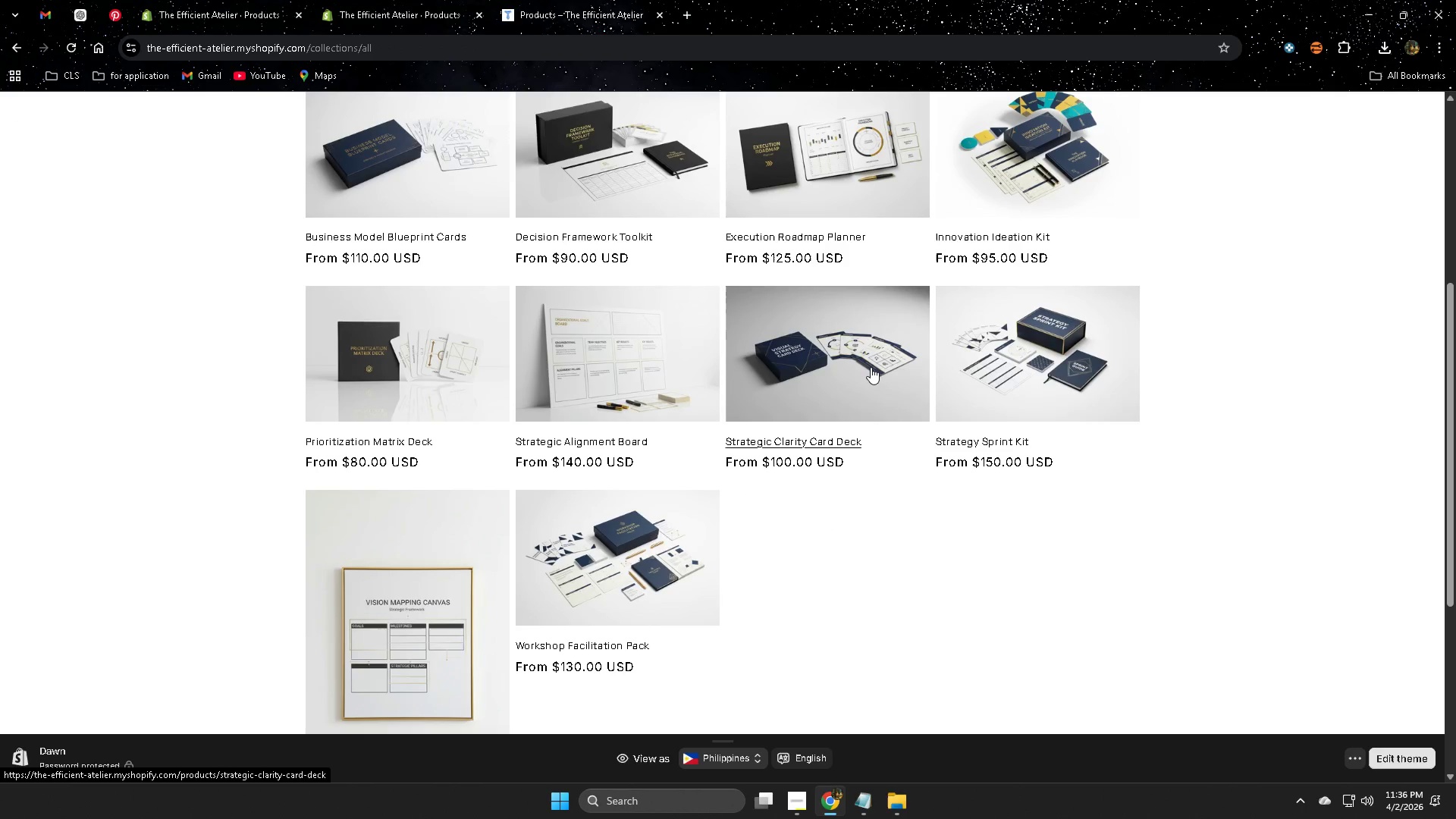 
left_click_drag(start_coordinate=[610, 555], to_coordinate=[615, 555])
 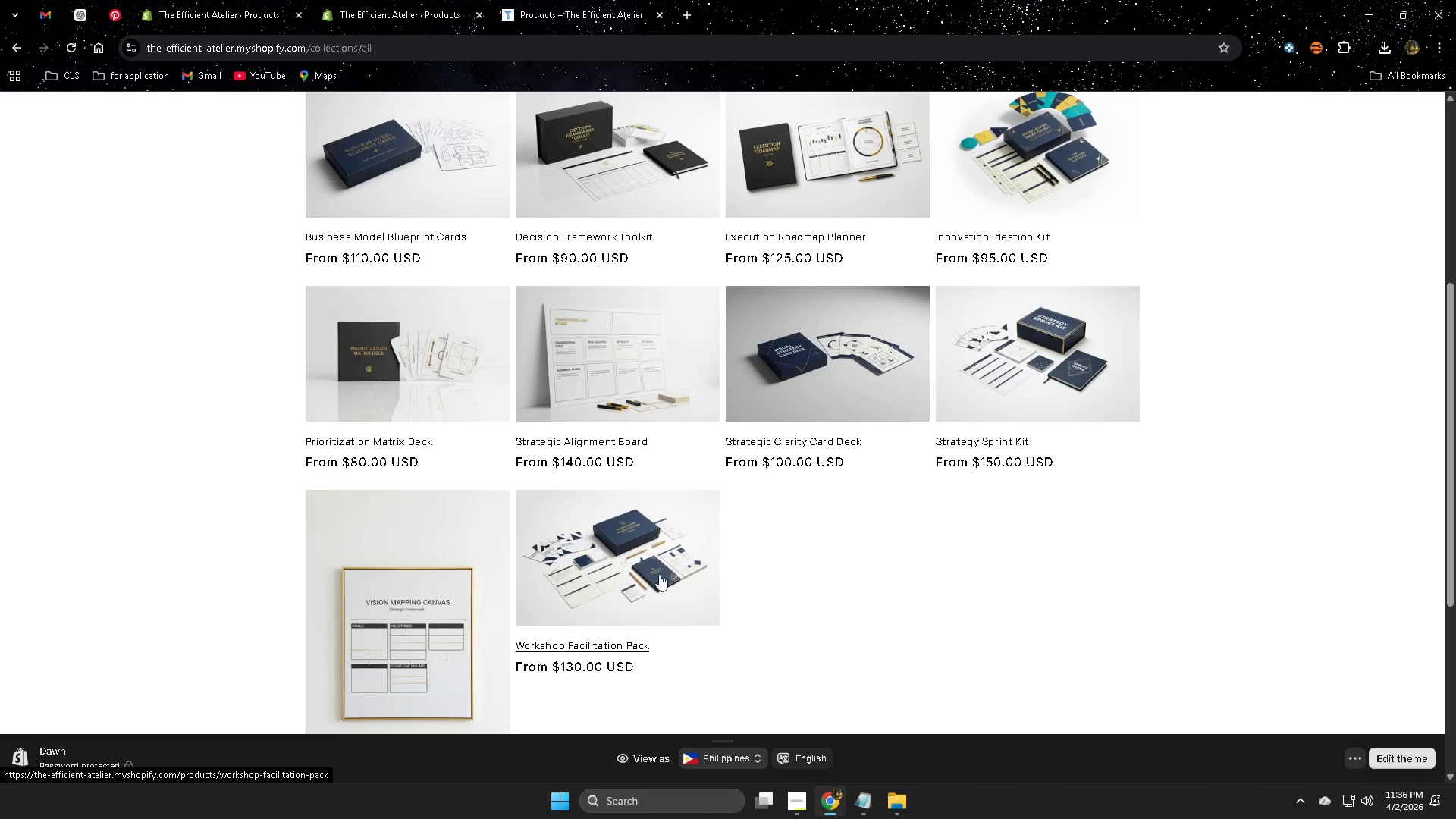 
left_click([648, 575])
 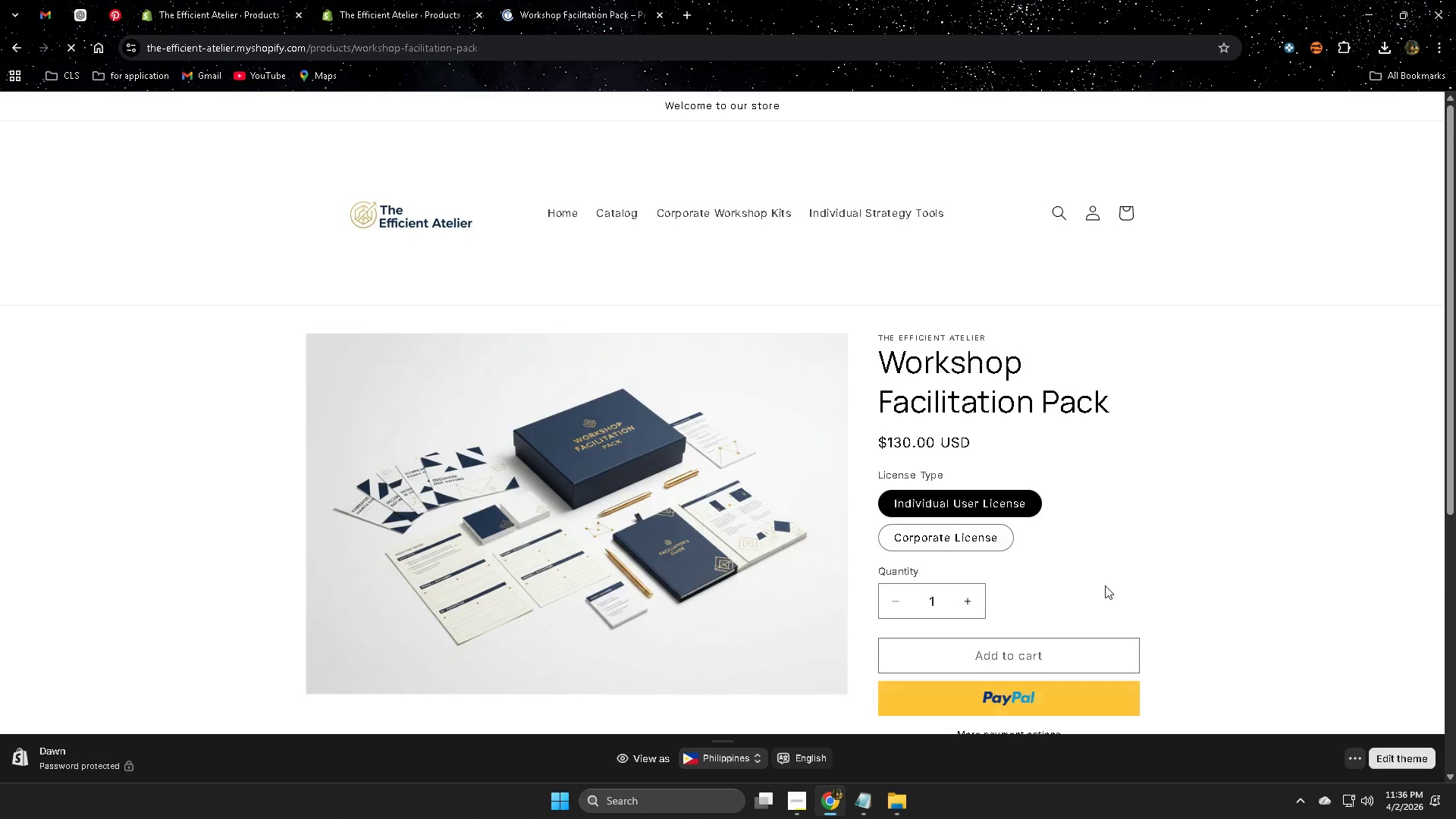 
scroll: coordinate [1000, 514], scroll_direction: down, amount: 3.0
 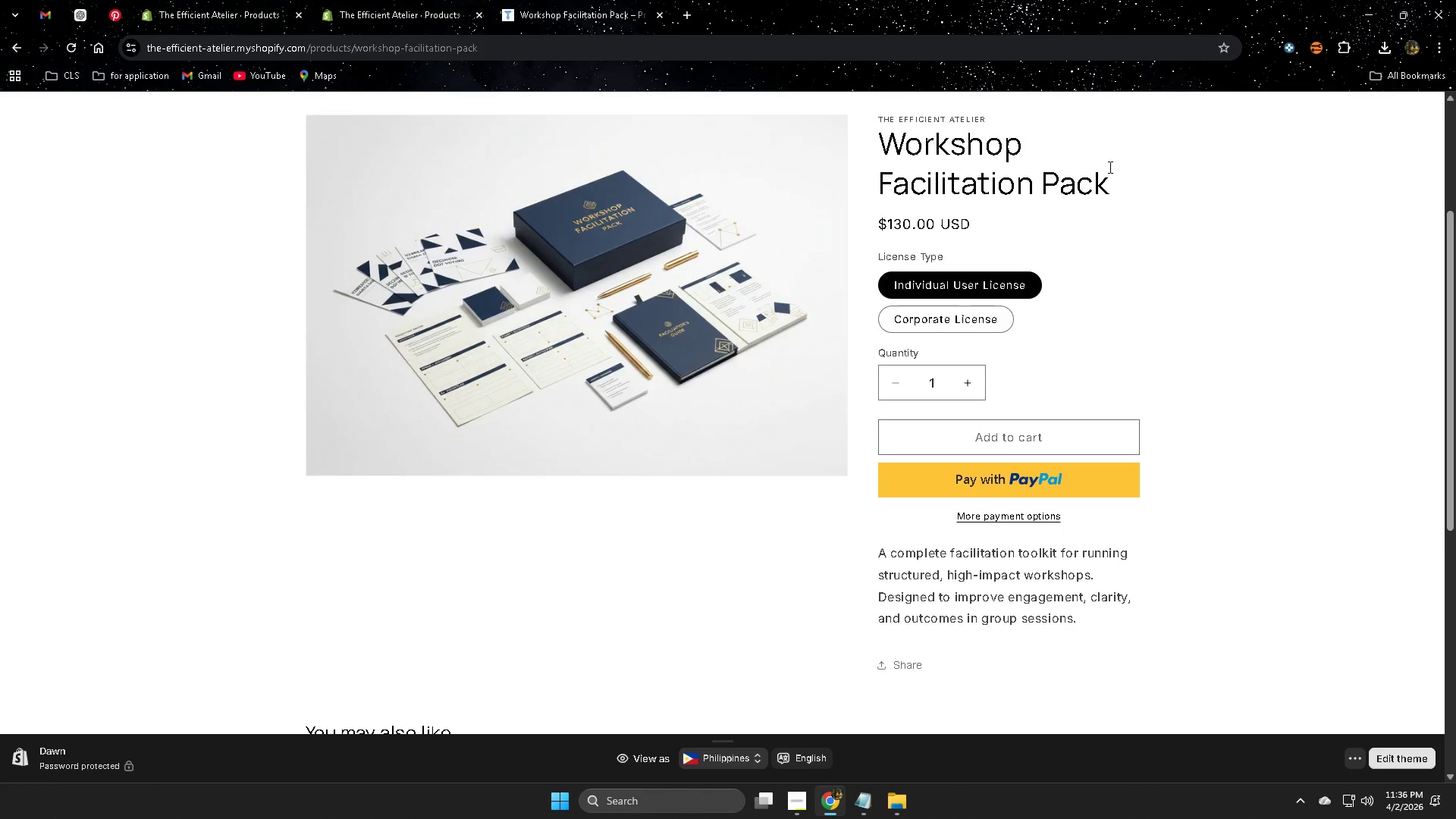 
wait(7.95)
 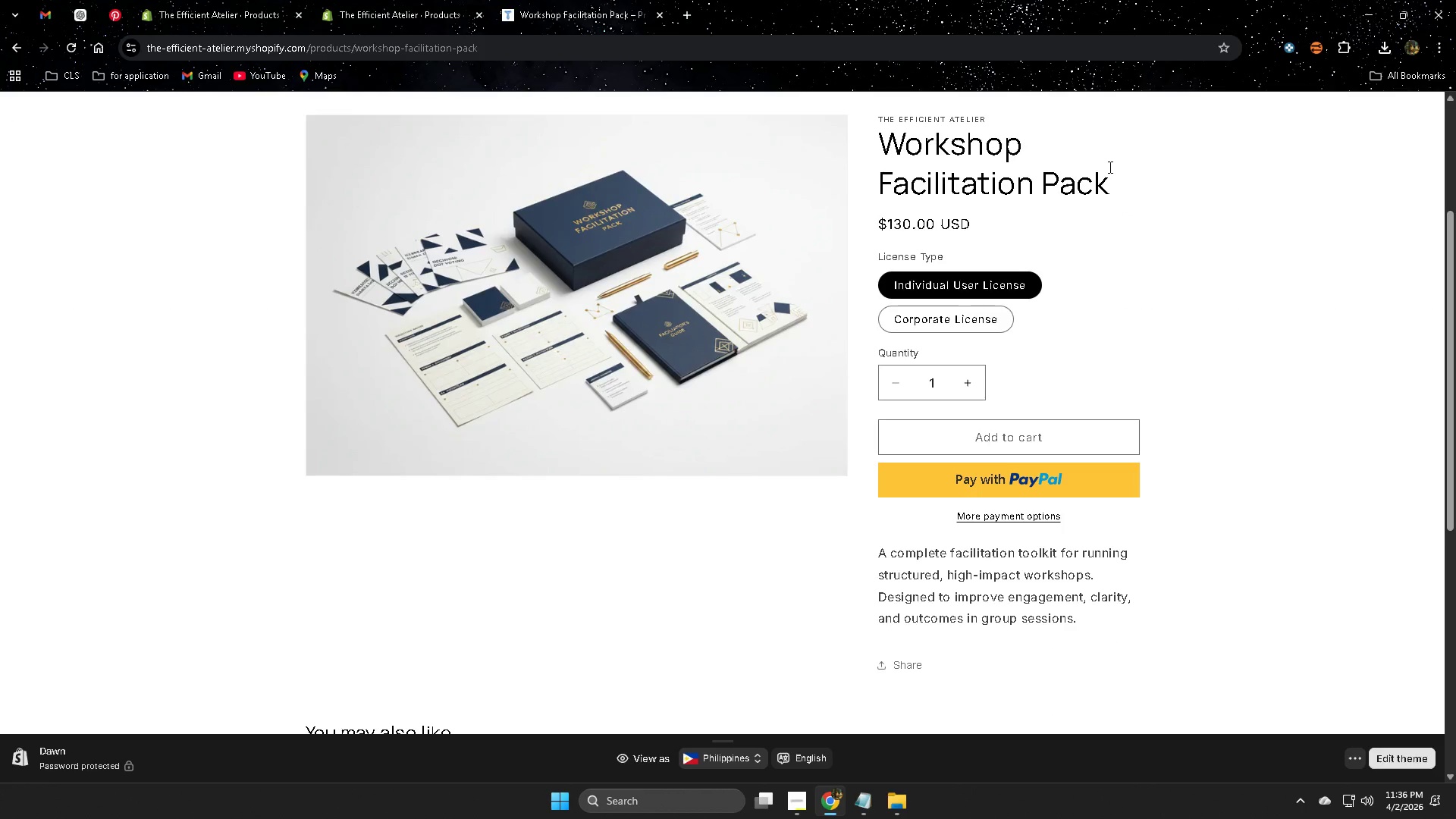 
scroll: coordinate [676, 492], scroll_direction: up, amount: 1.0
 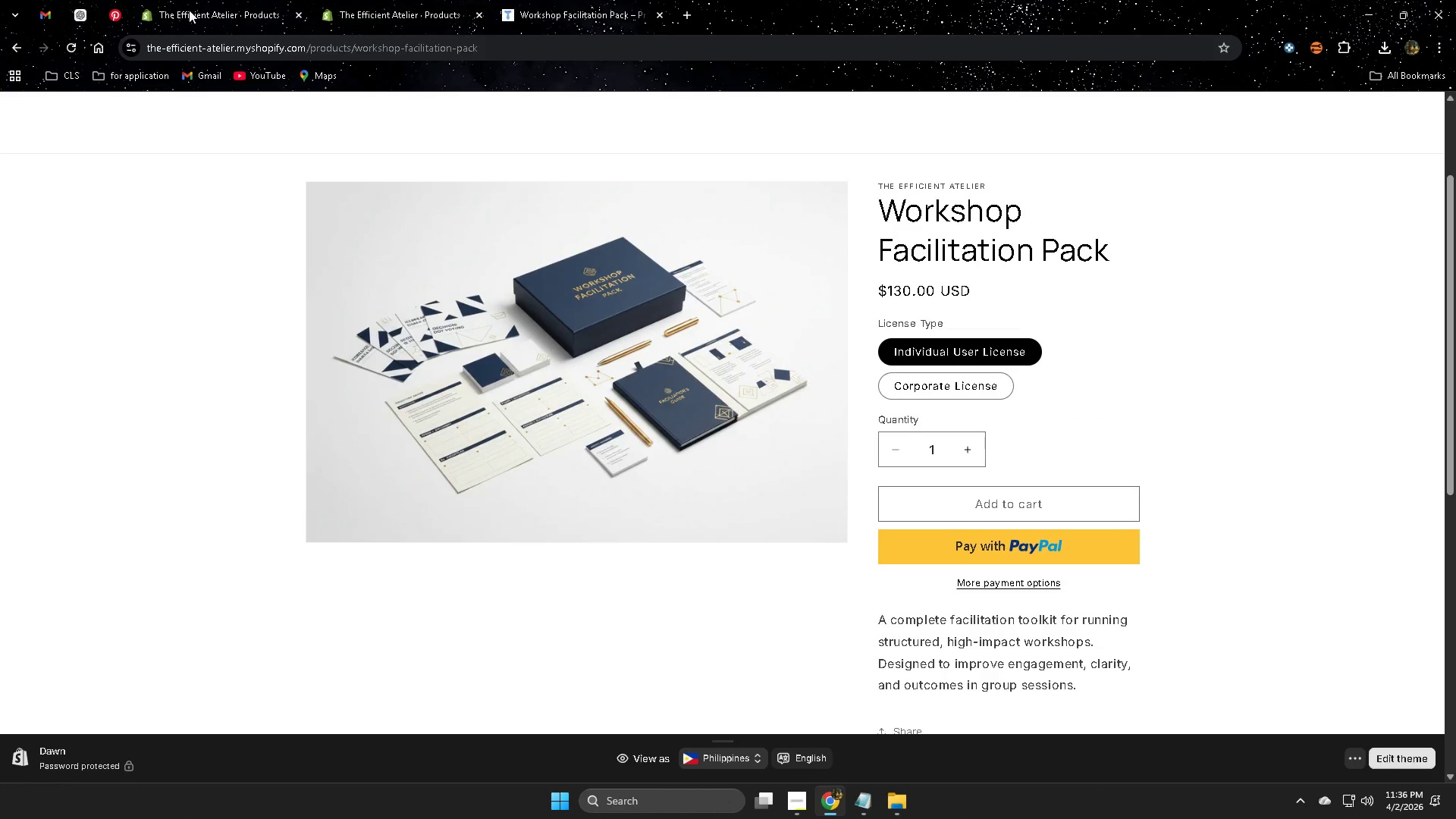 
left_click([189, 10])
 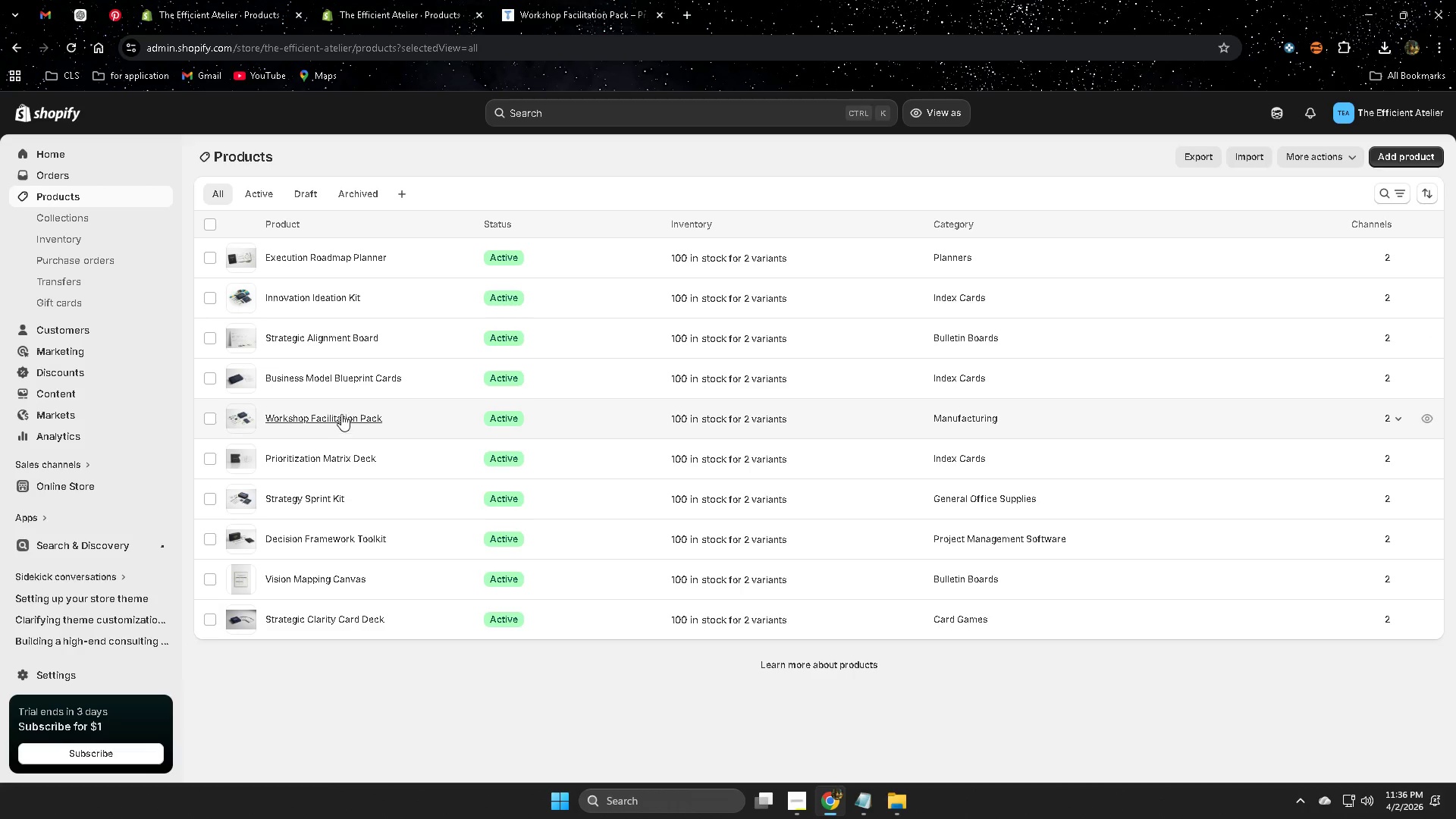 
left_click([404, 420])
 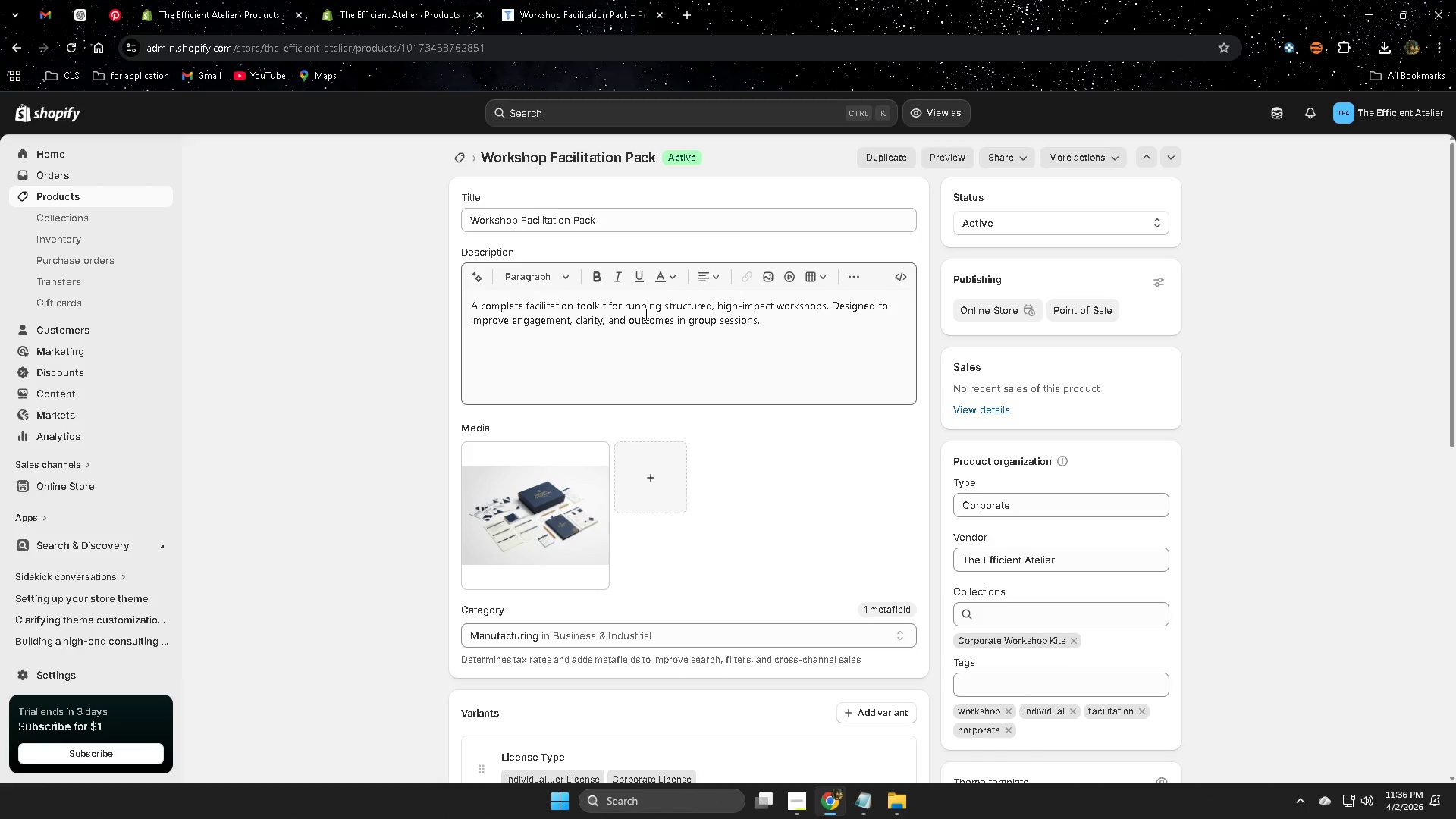 
wait(9.97)
 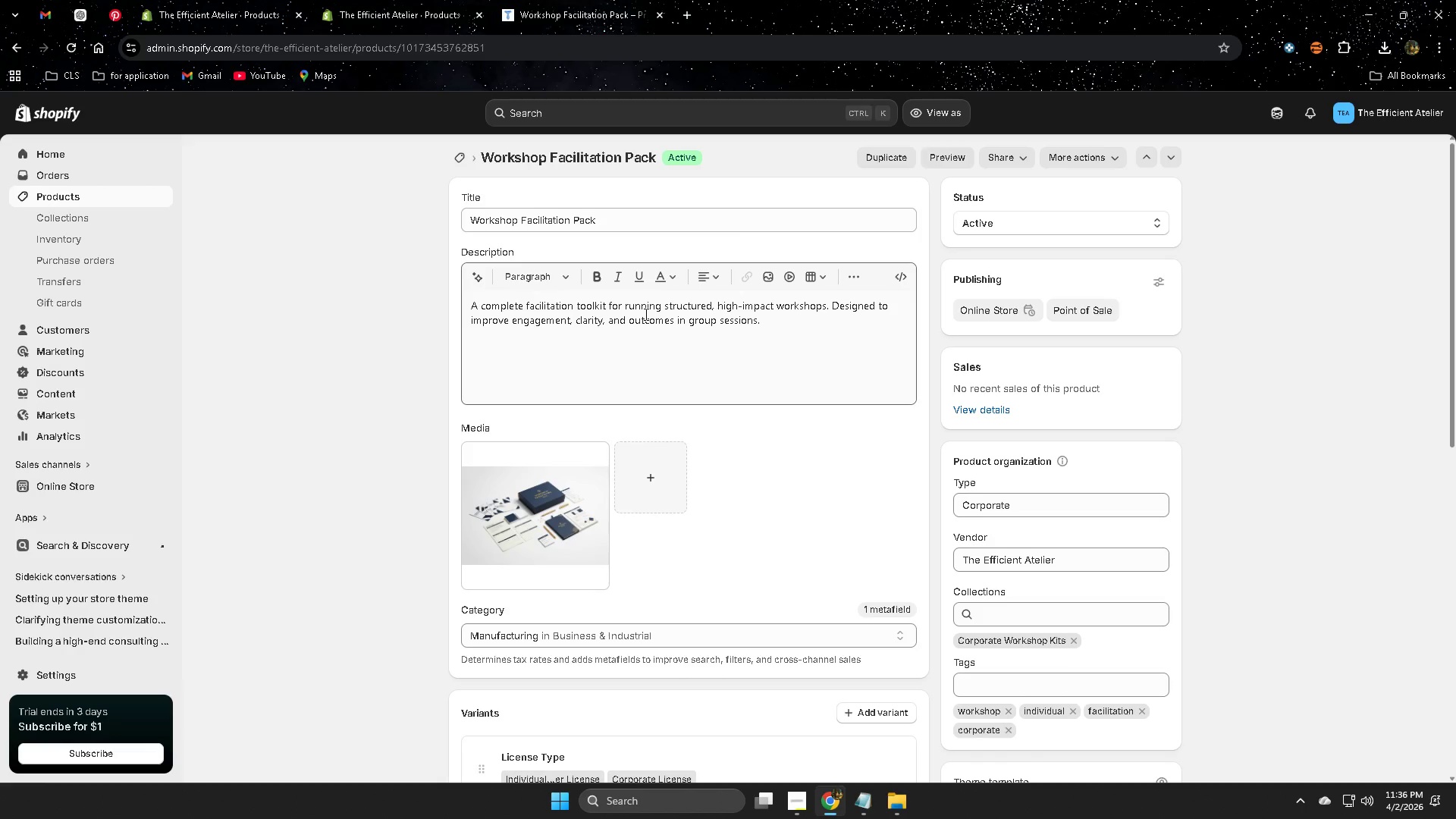 
scroll: coordinate [1132, 657], scroll_direction: down, amount: 2.0
 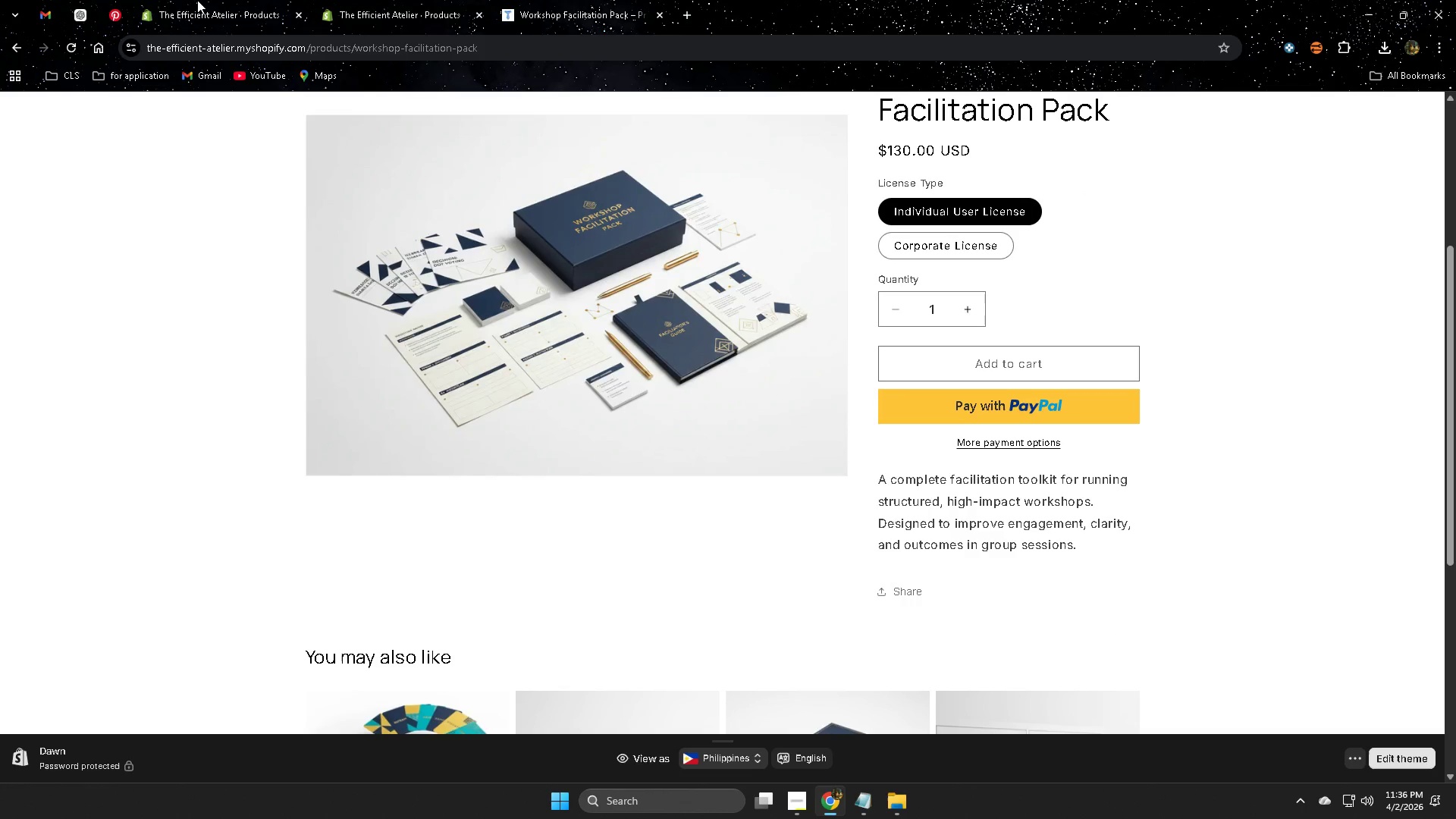 
left_click([352, 0])
 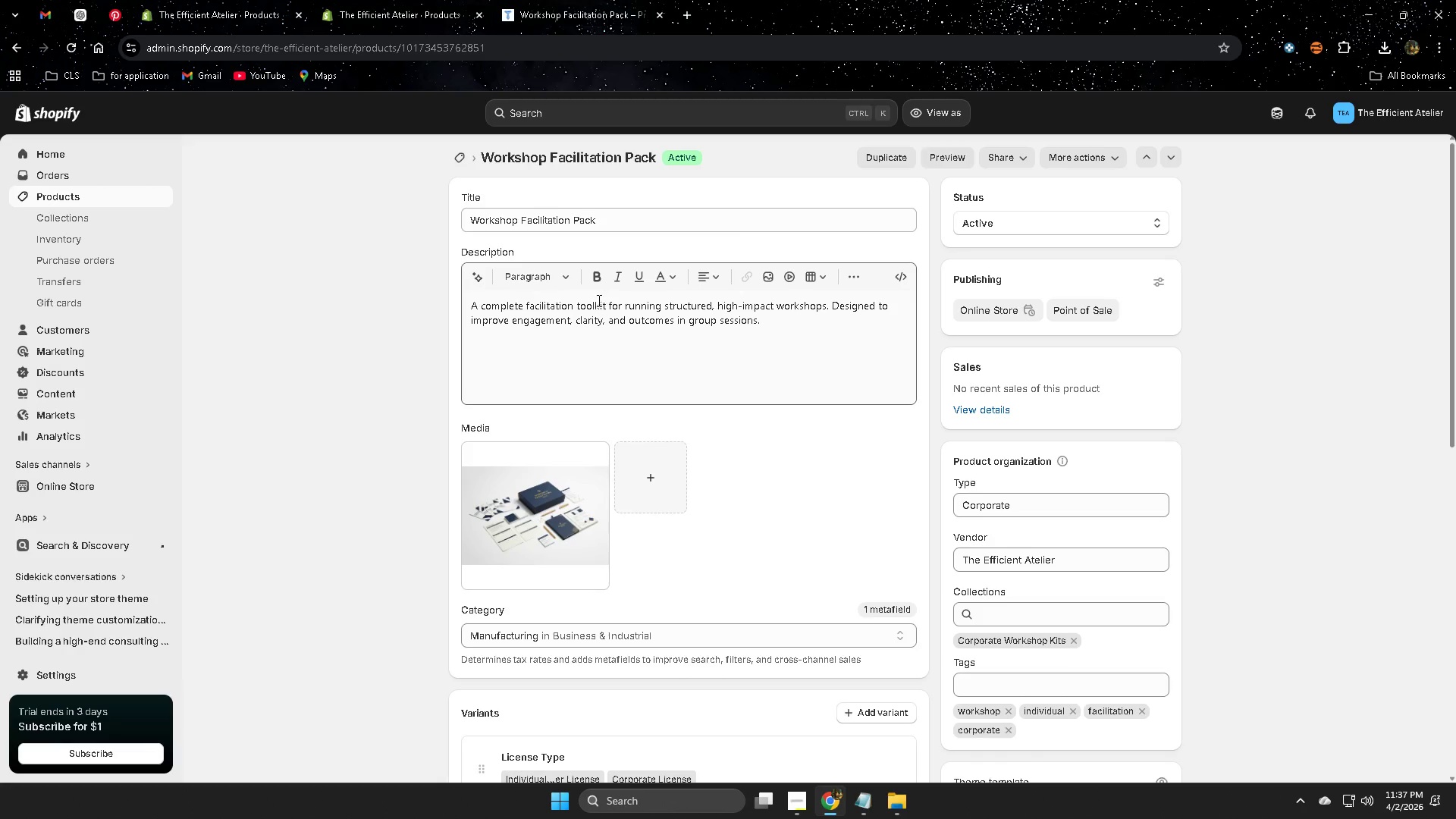 
left_click([593, 302])
 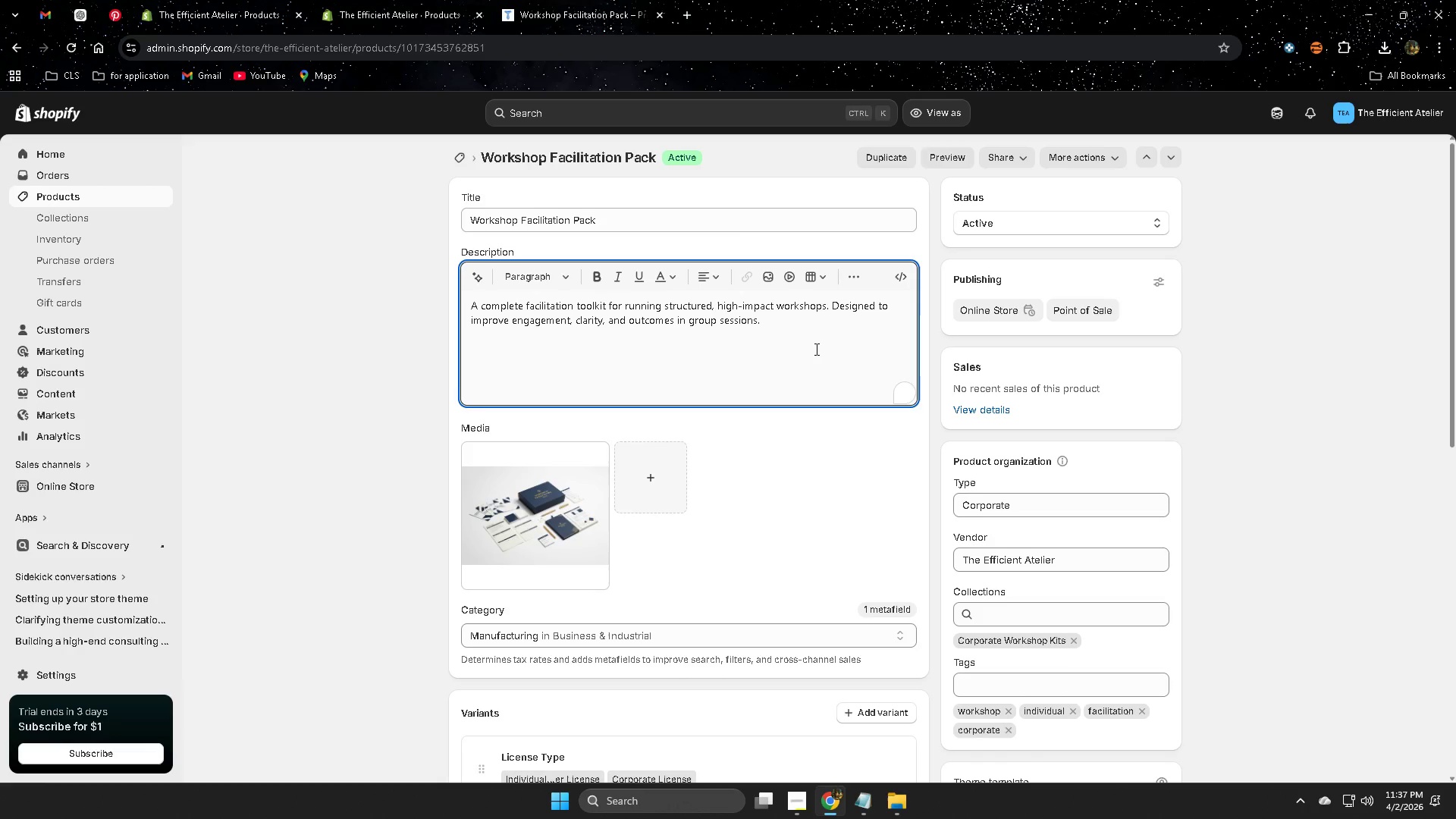 
key(Space)
 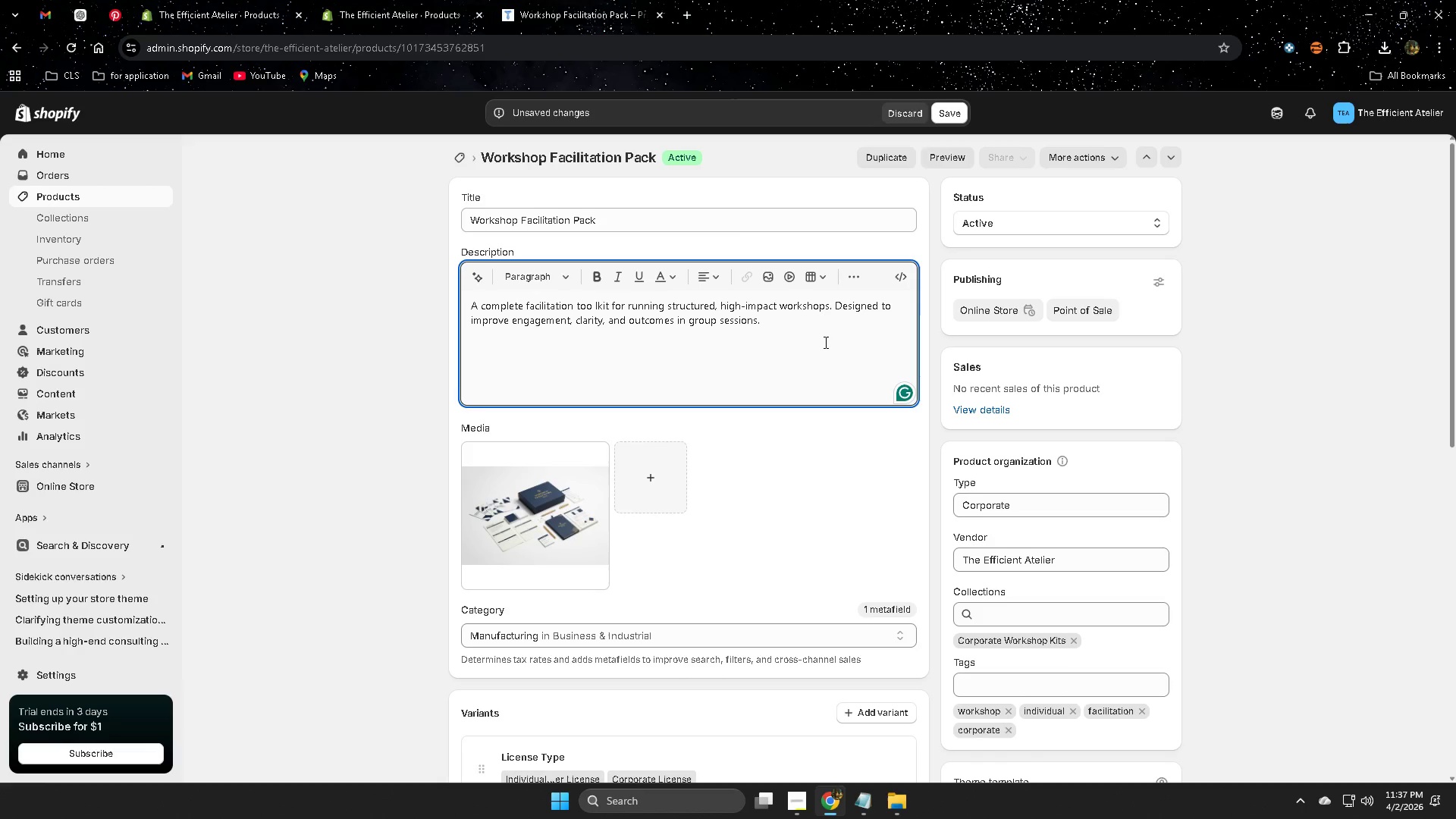 
key(Backspace)
 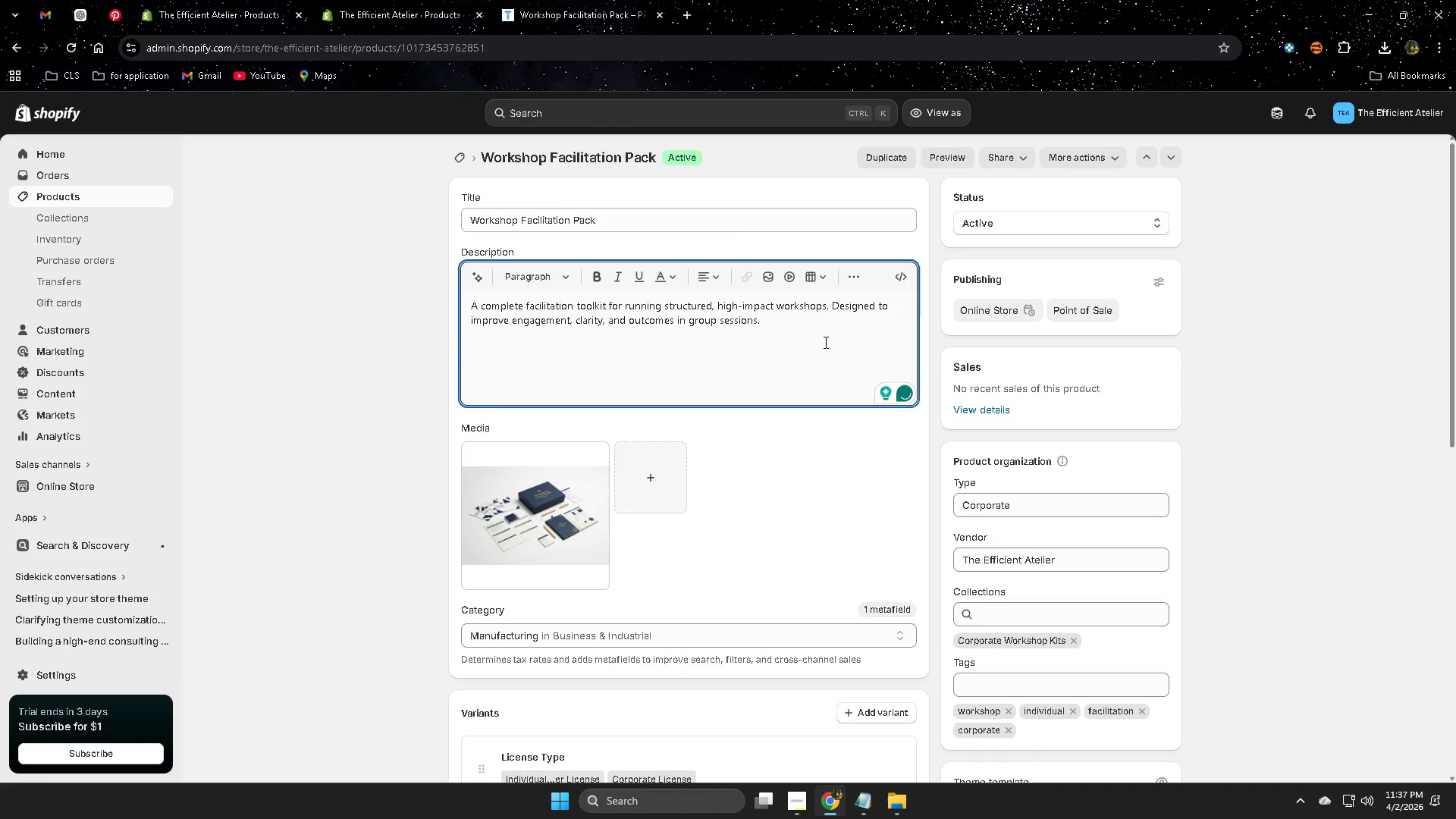 
key(ArrowRight)
 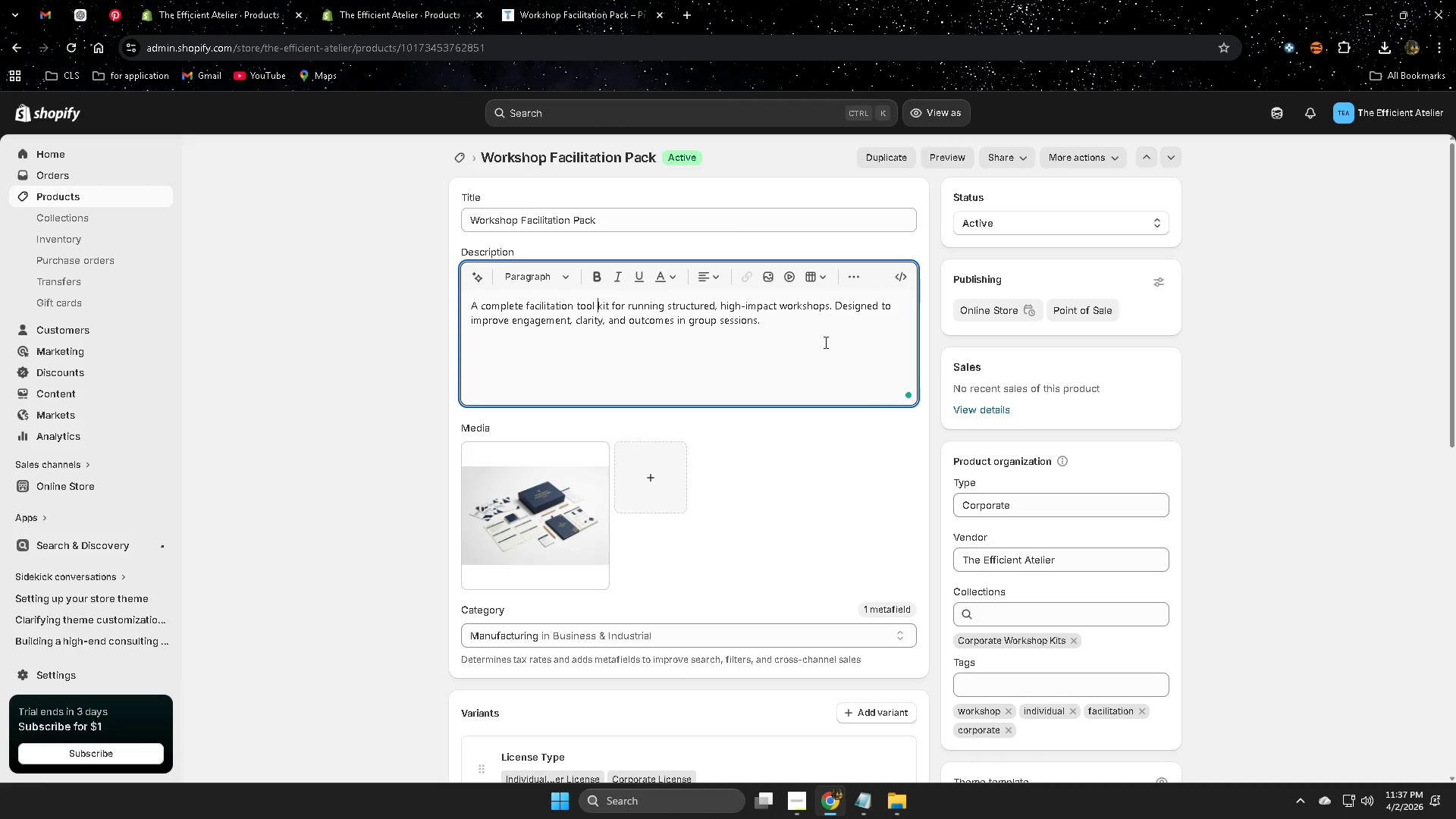 
key(Space)
 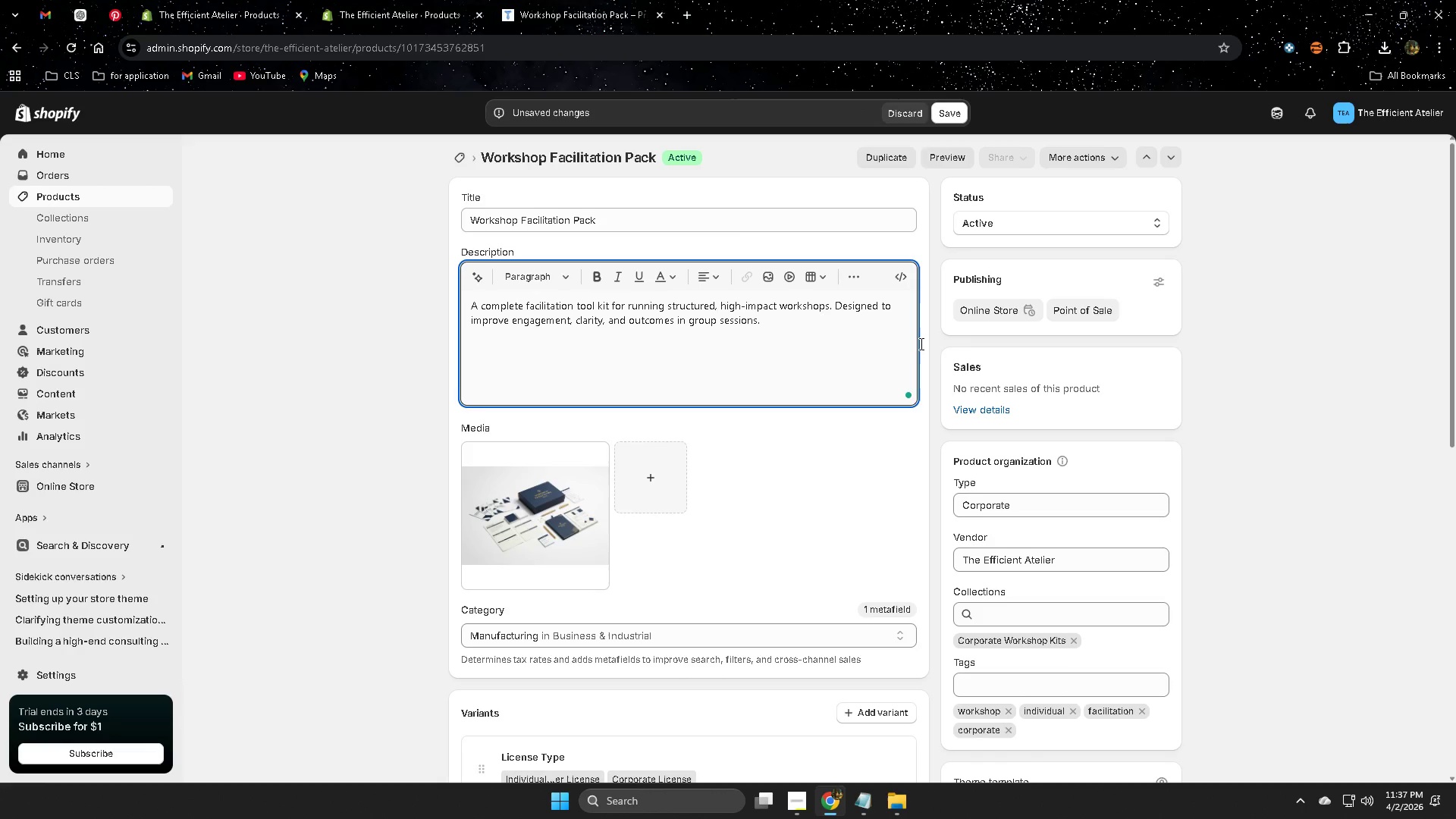 
left_click([824, 328])
 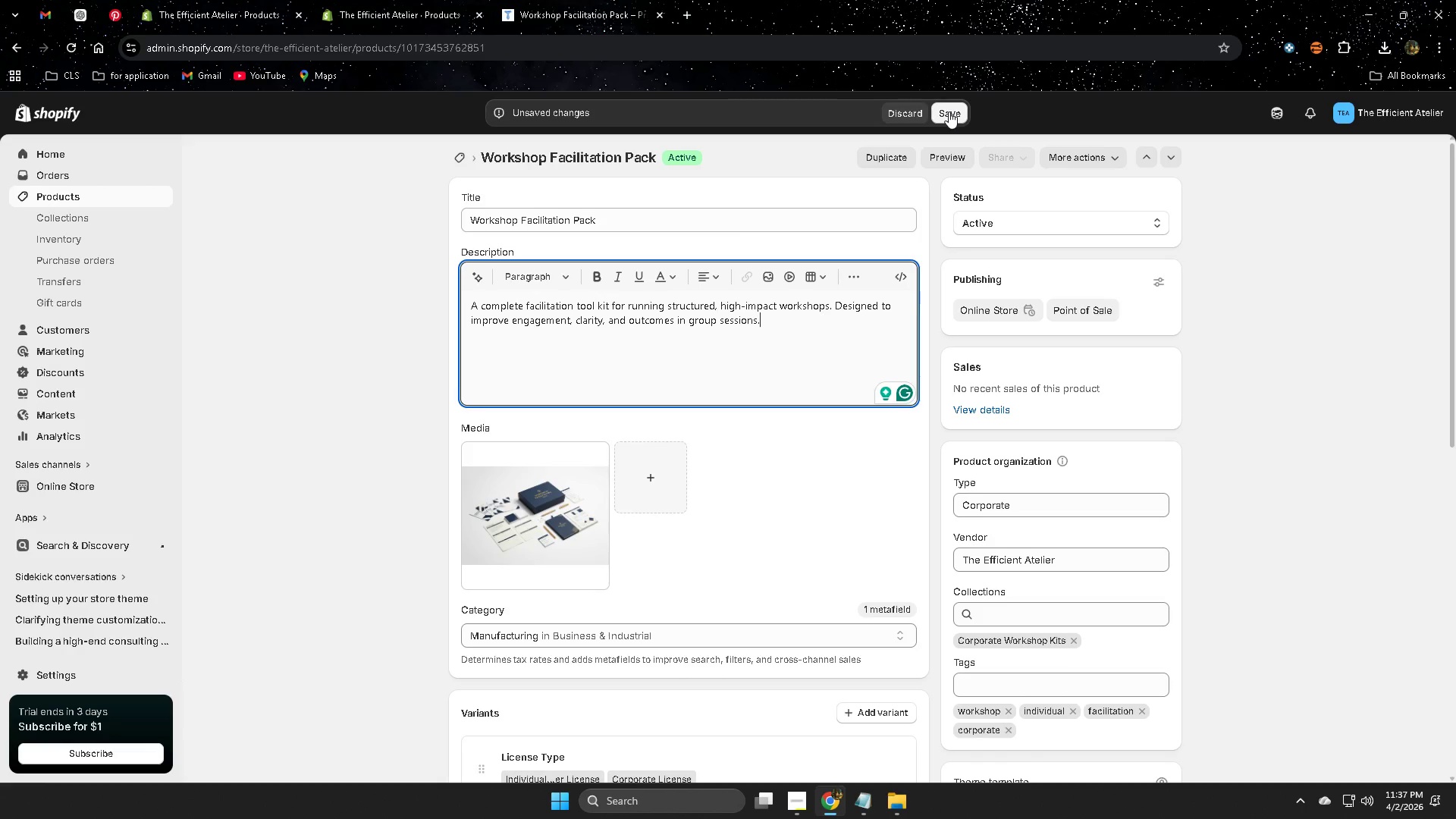 
left_click([949, 111])
 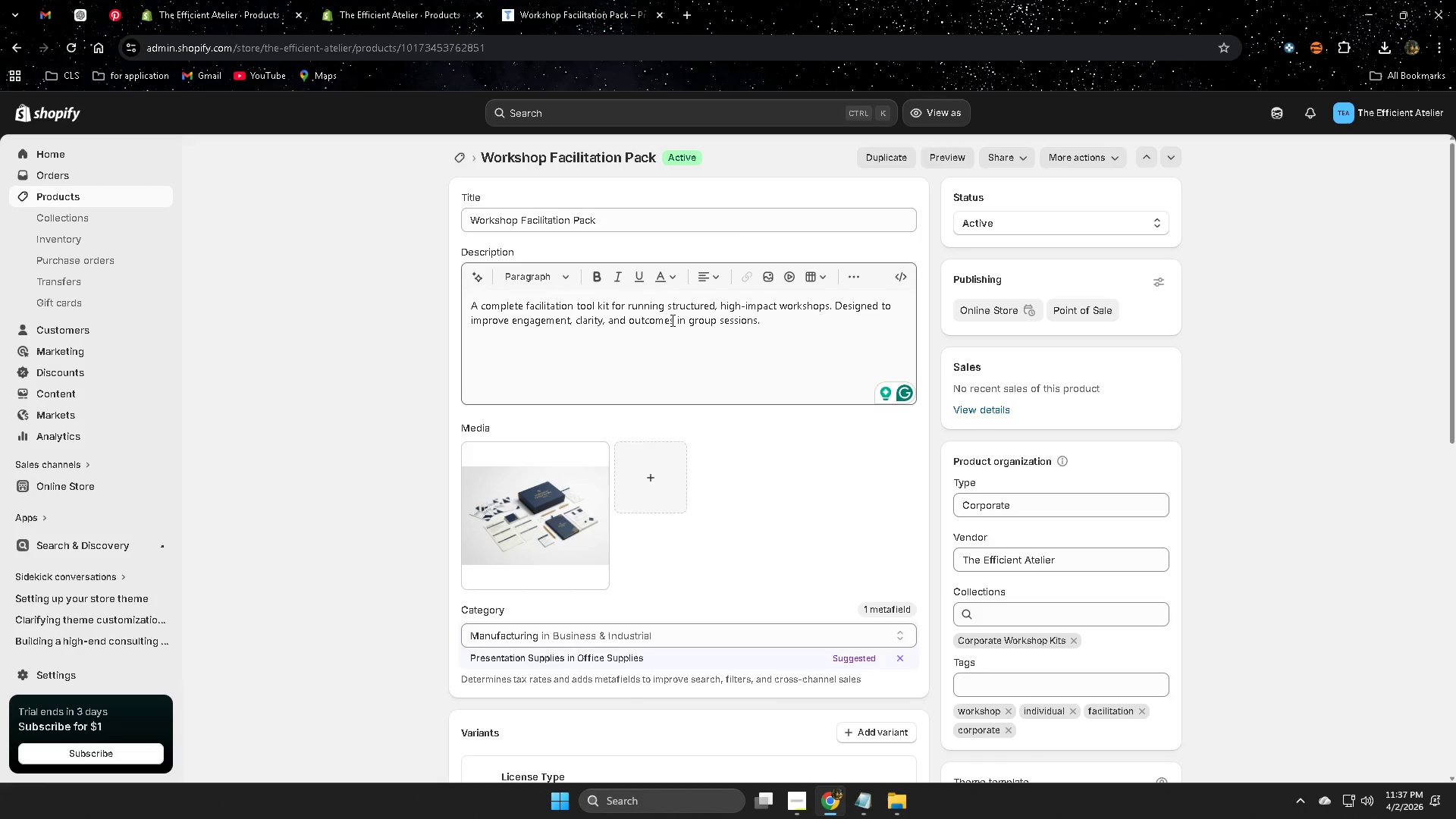 
wait(13.22)
 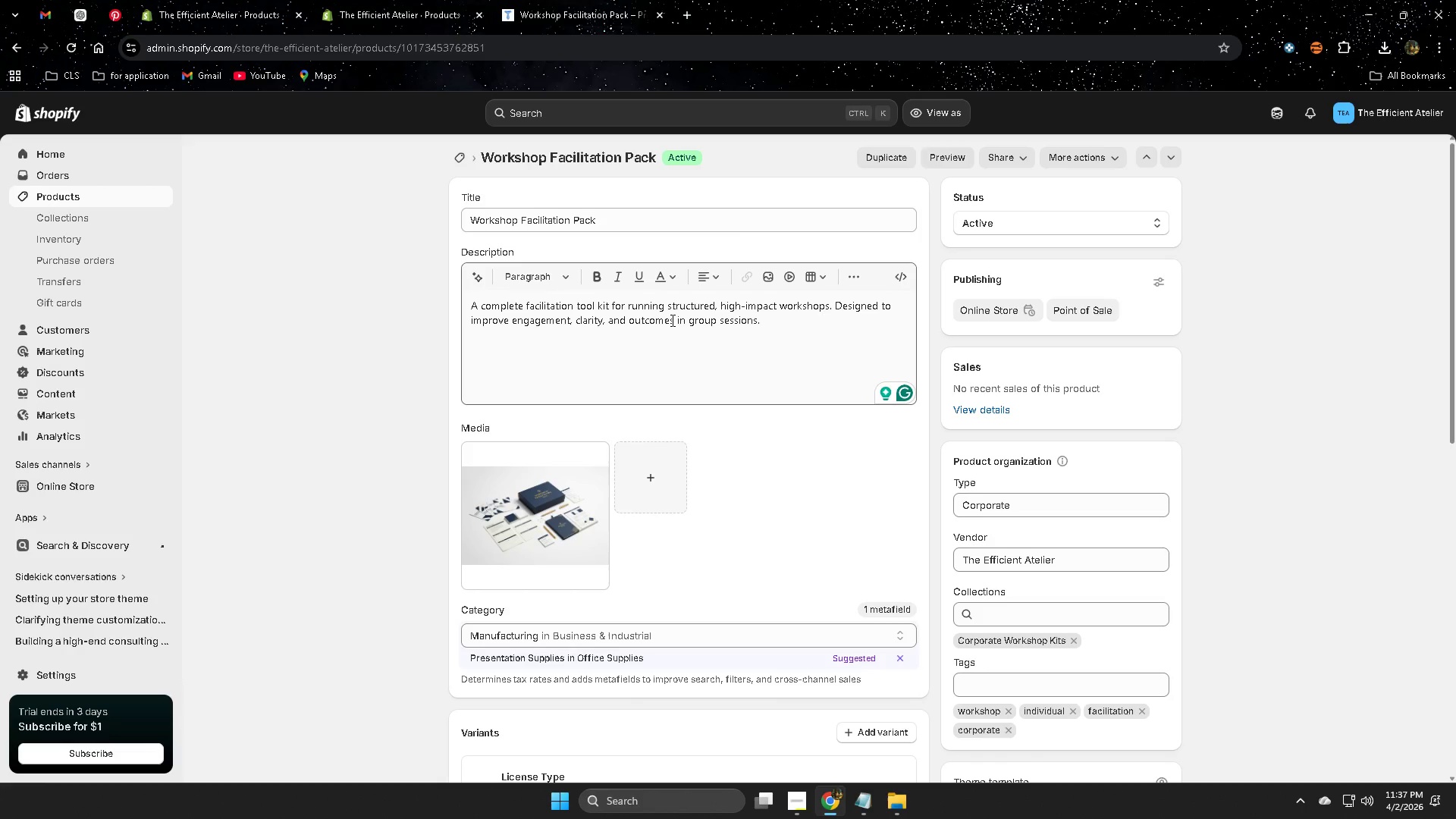 
left_click([95, 199])
 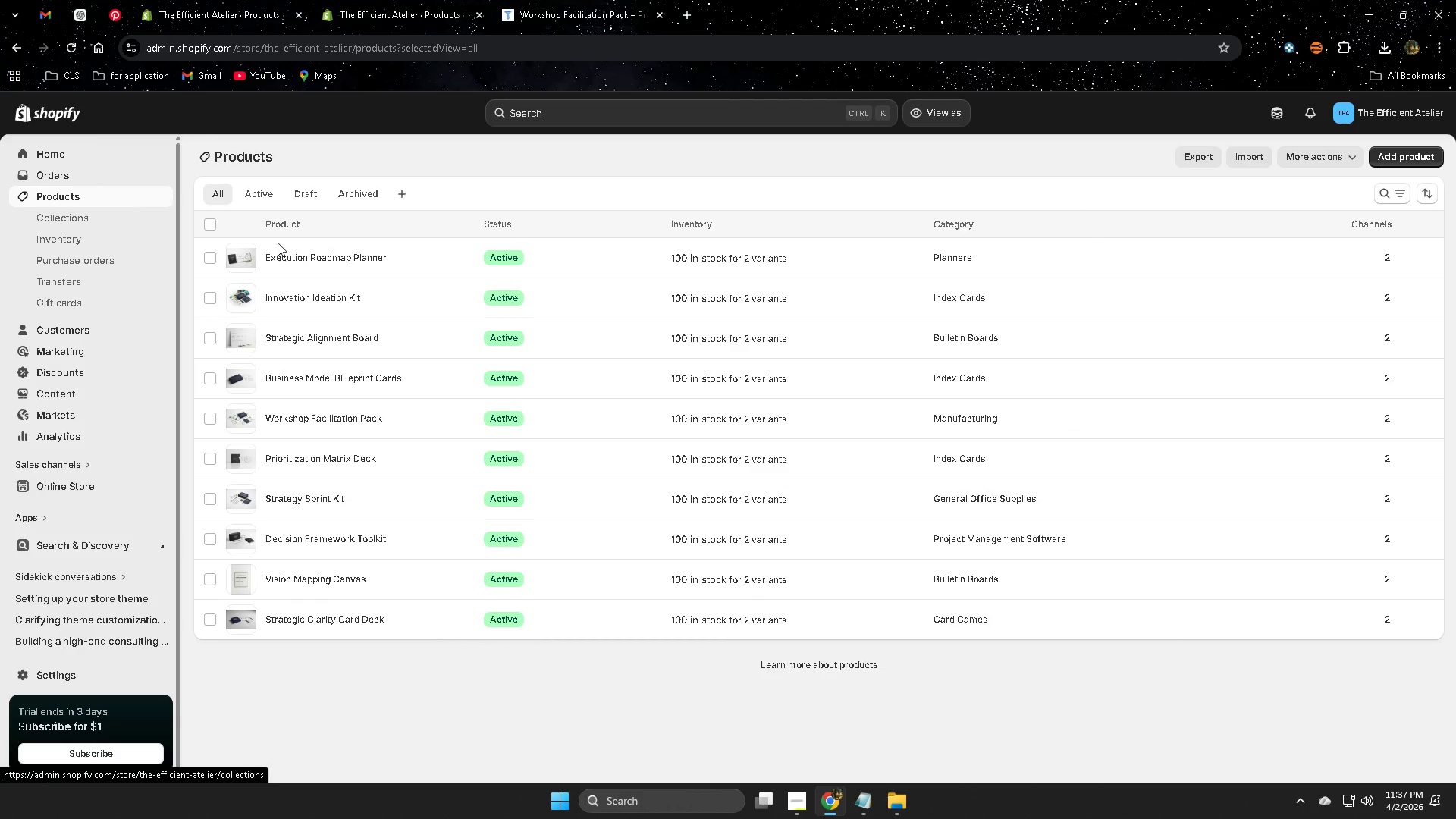 
left_click([421, 261])
 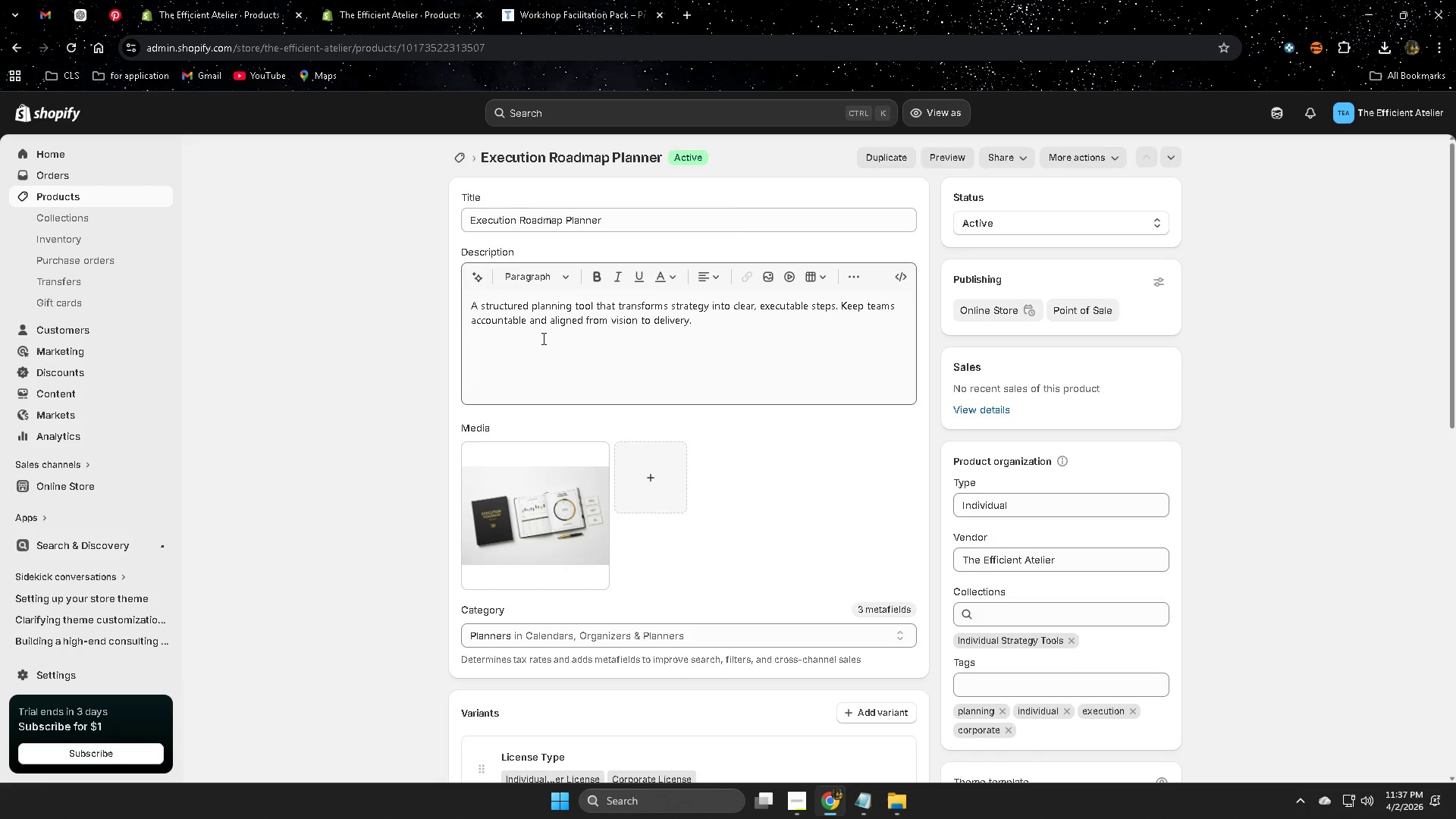 
wait(18.38)
 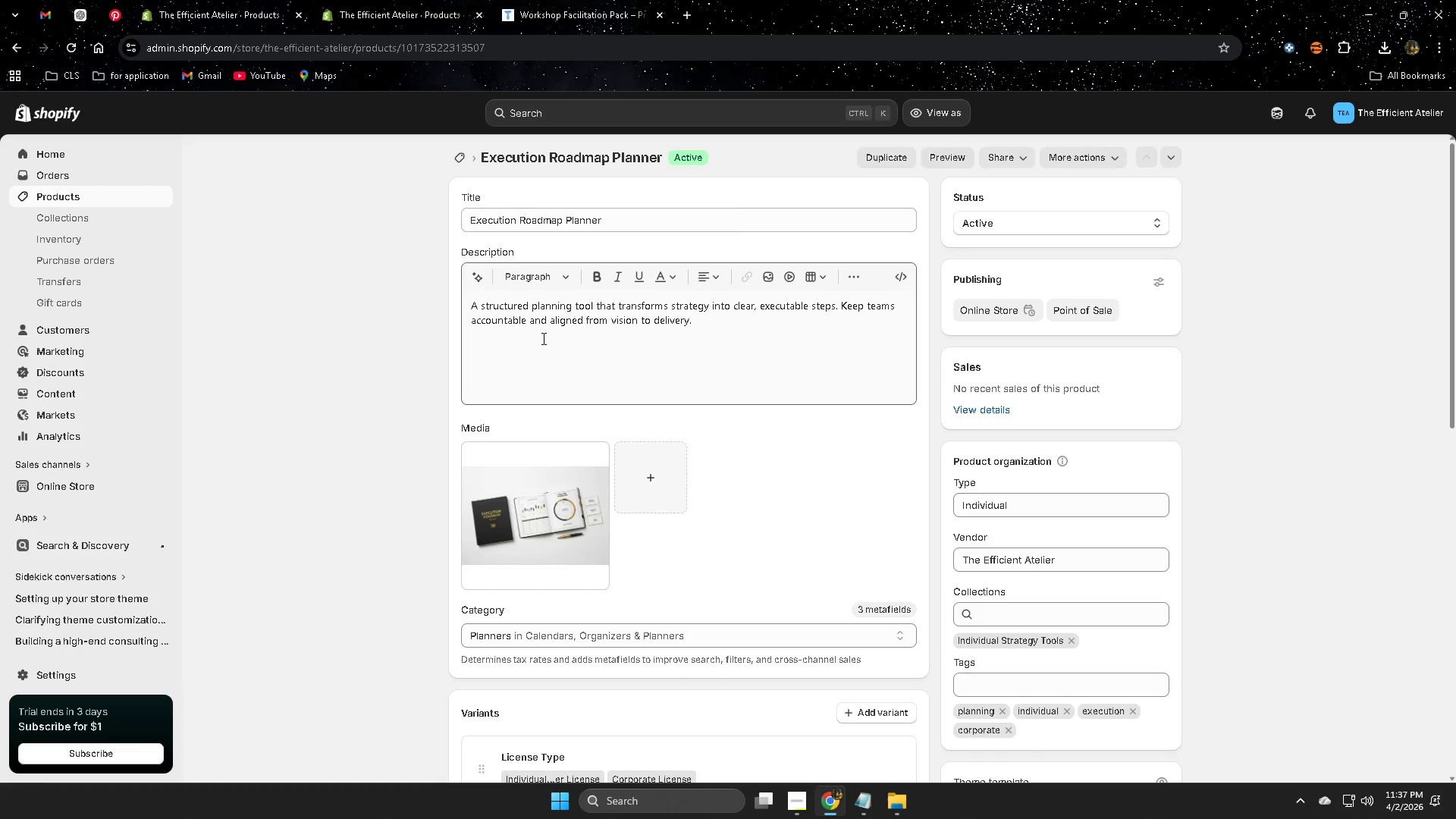 
left_click([92, 200])
 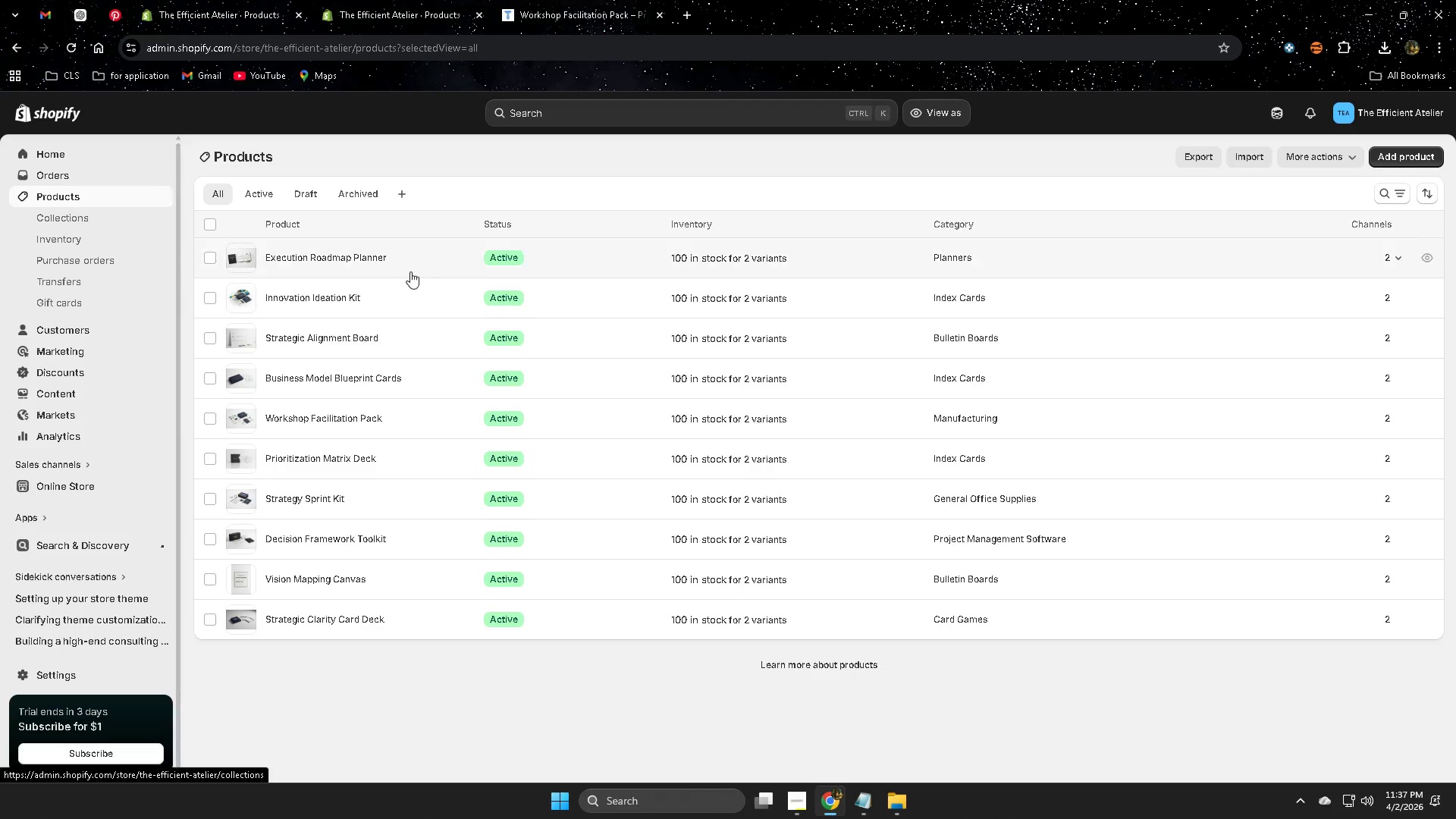 
left_click([406, 297])
 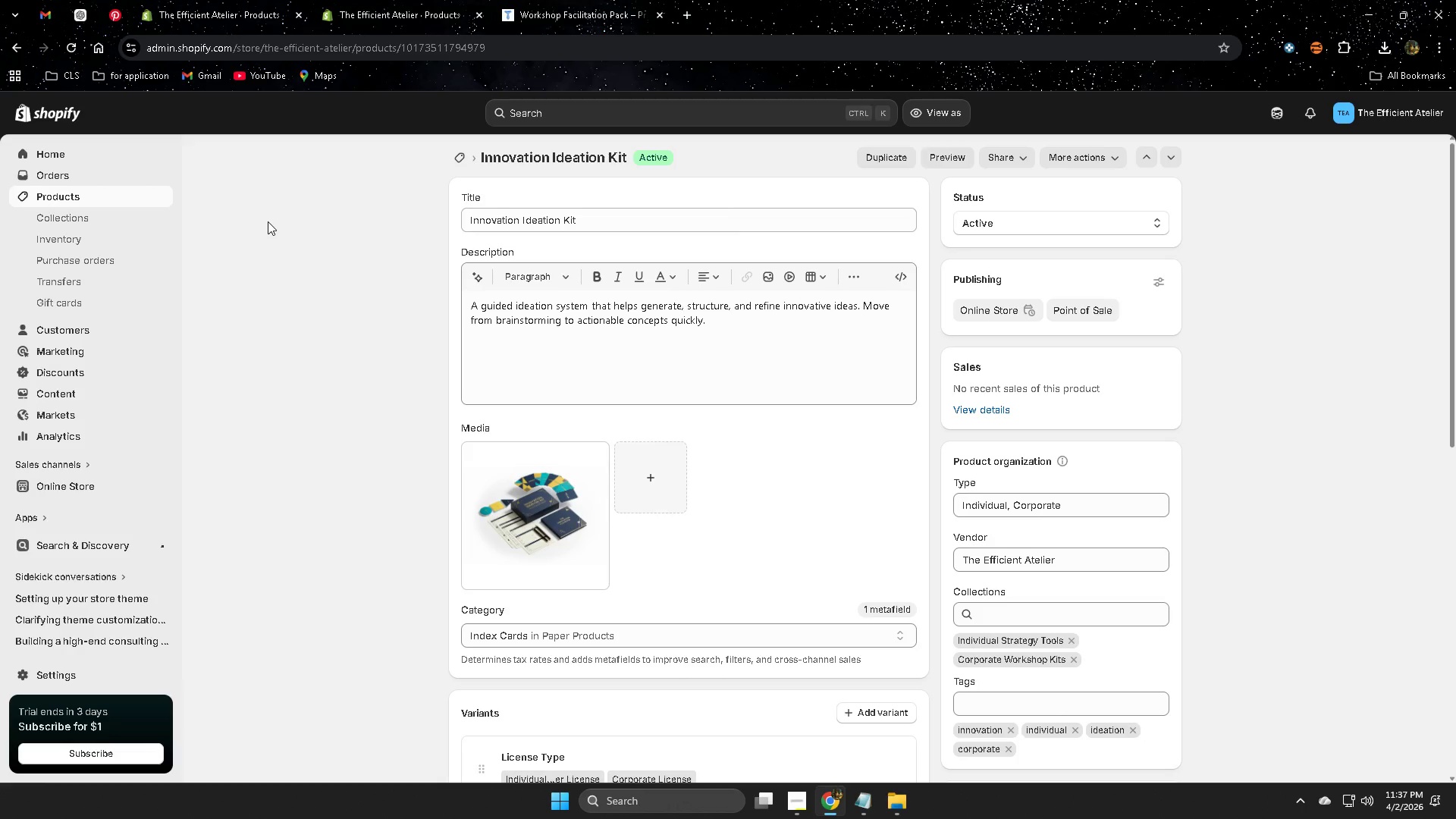 
wait(17.7)
 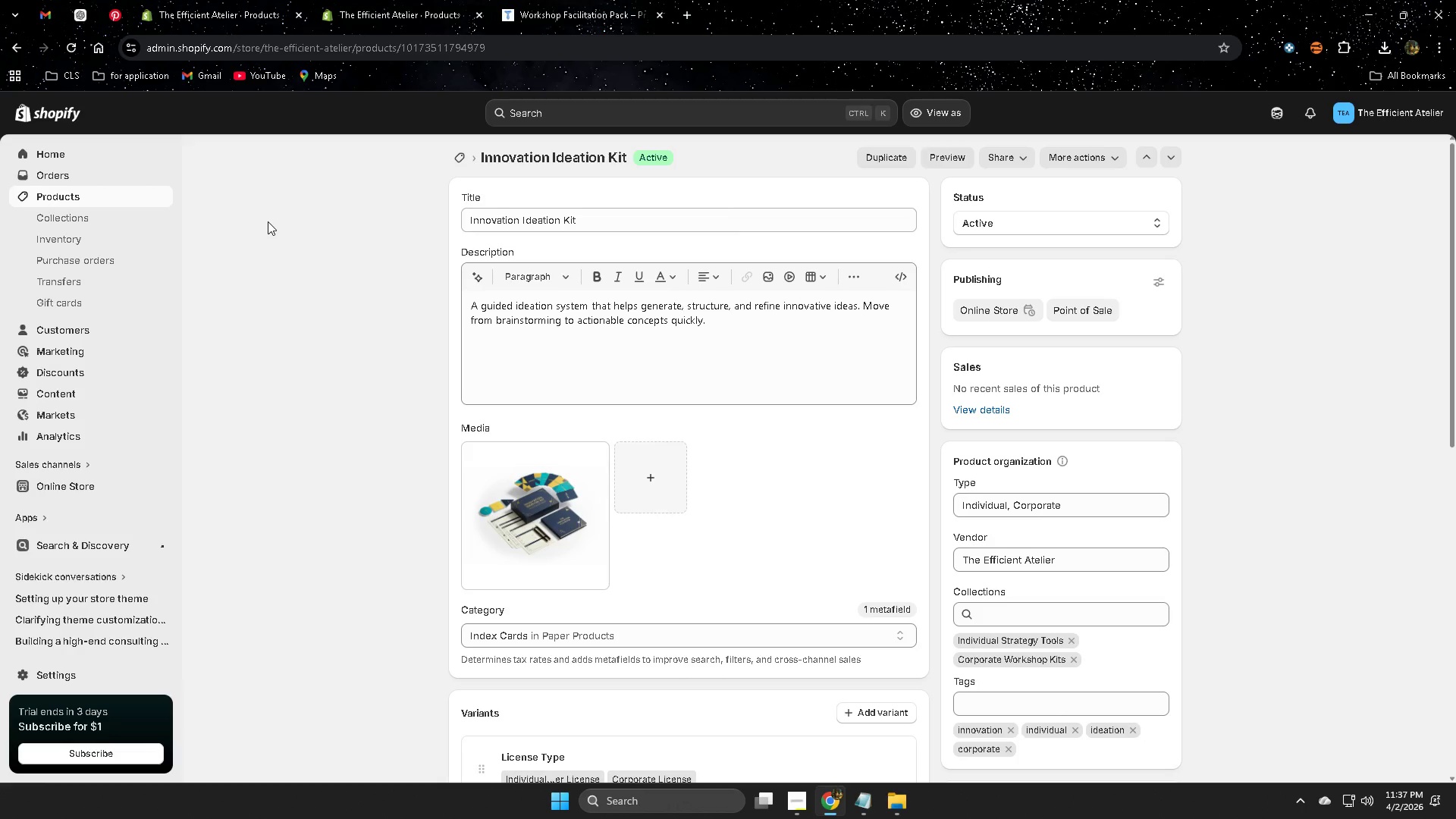 
left_click([421, 334])
 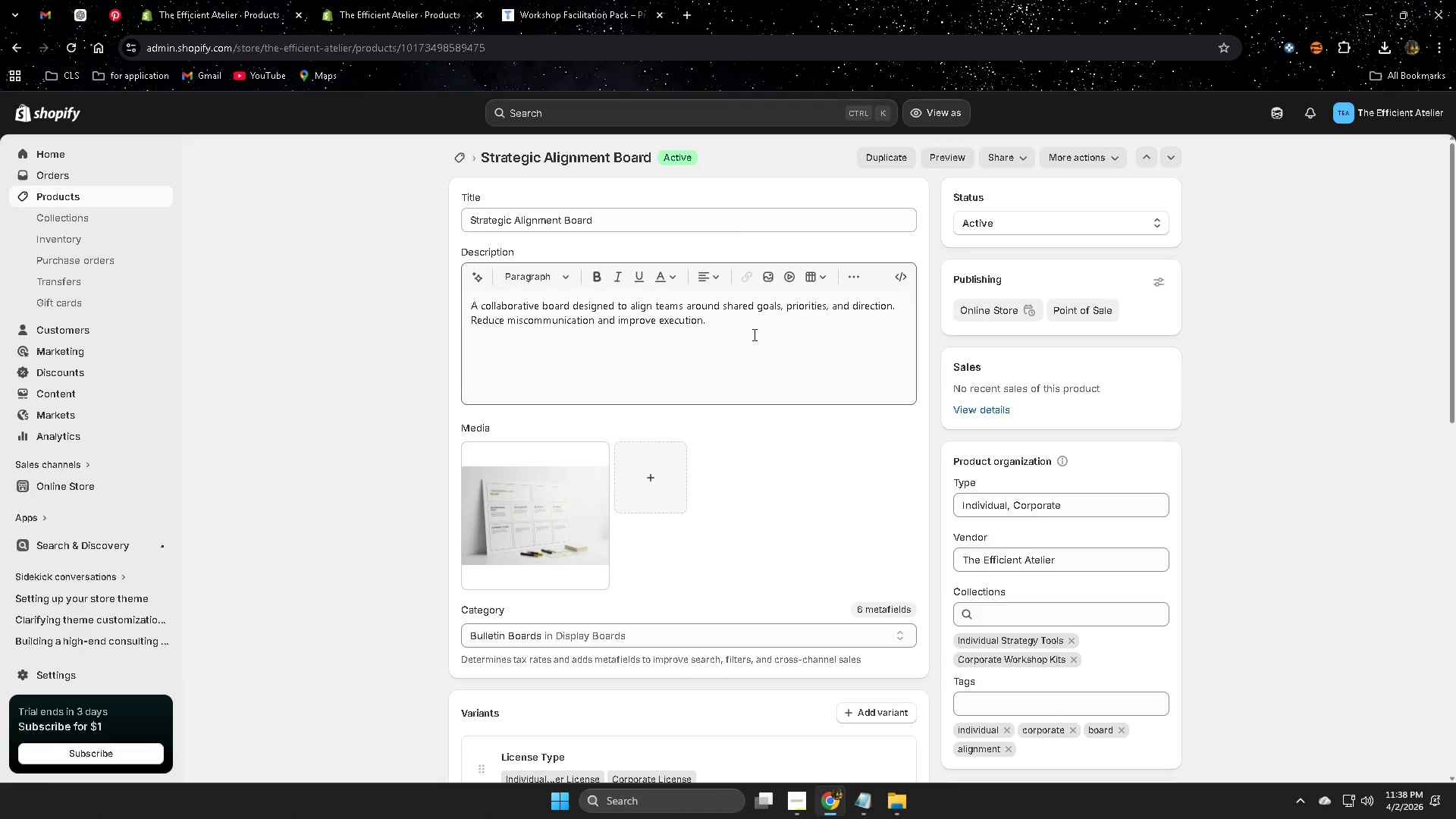 
wait(10.66)
 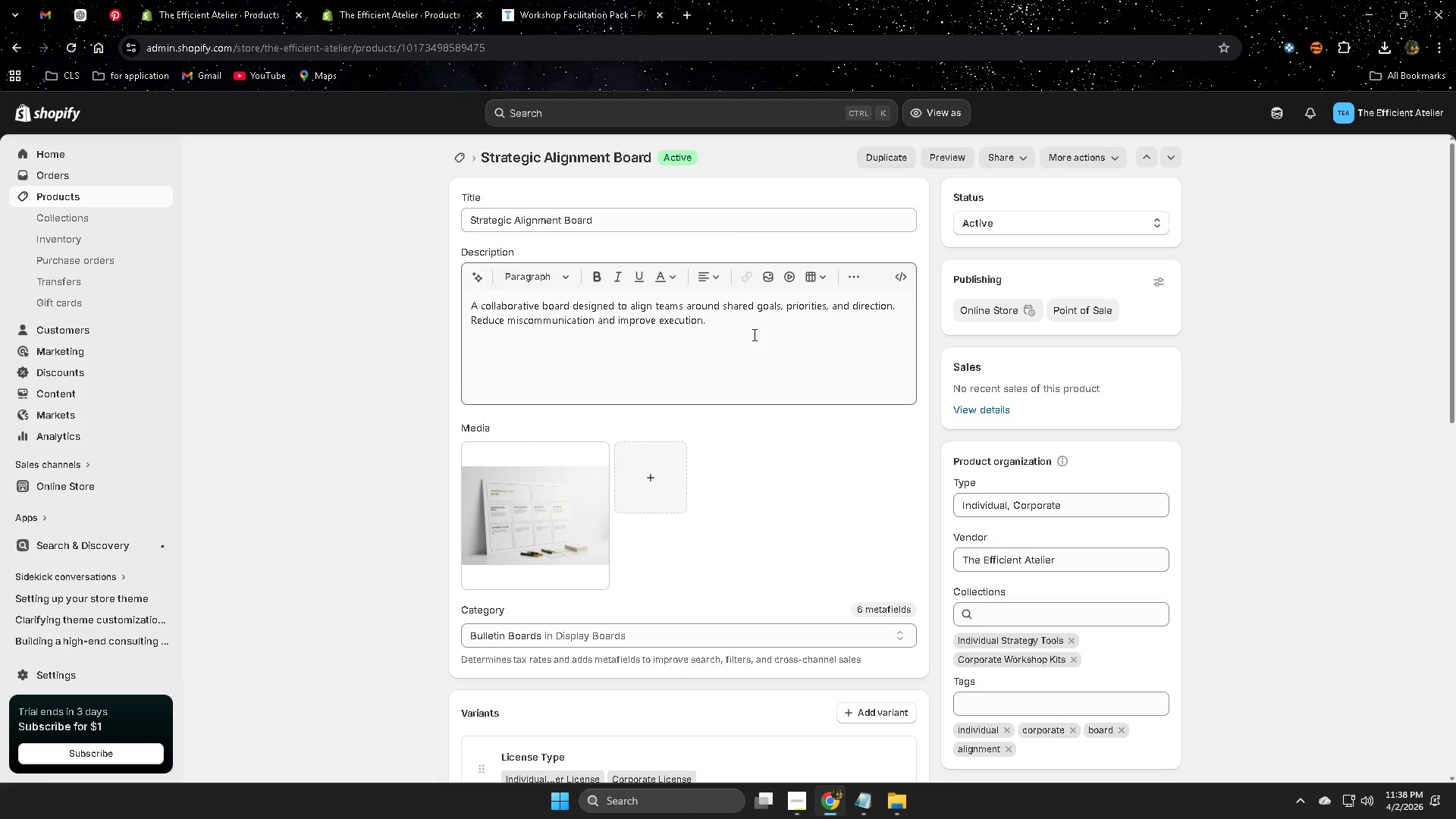 
left_click([93, 196])
 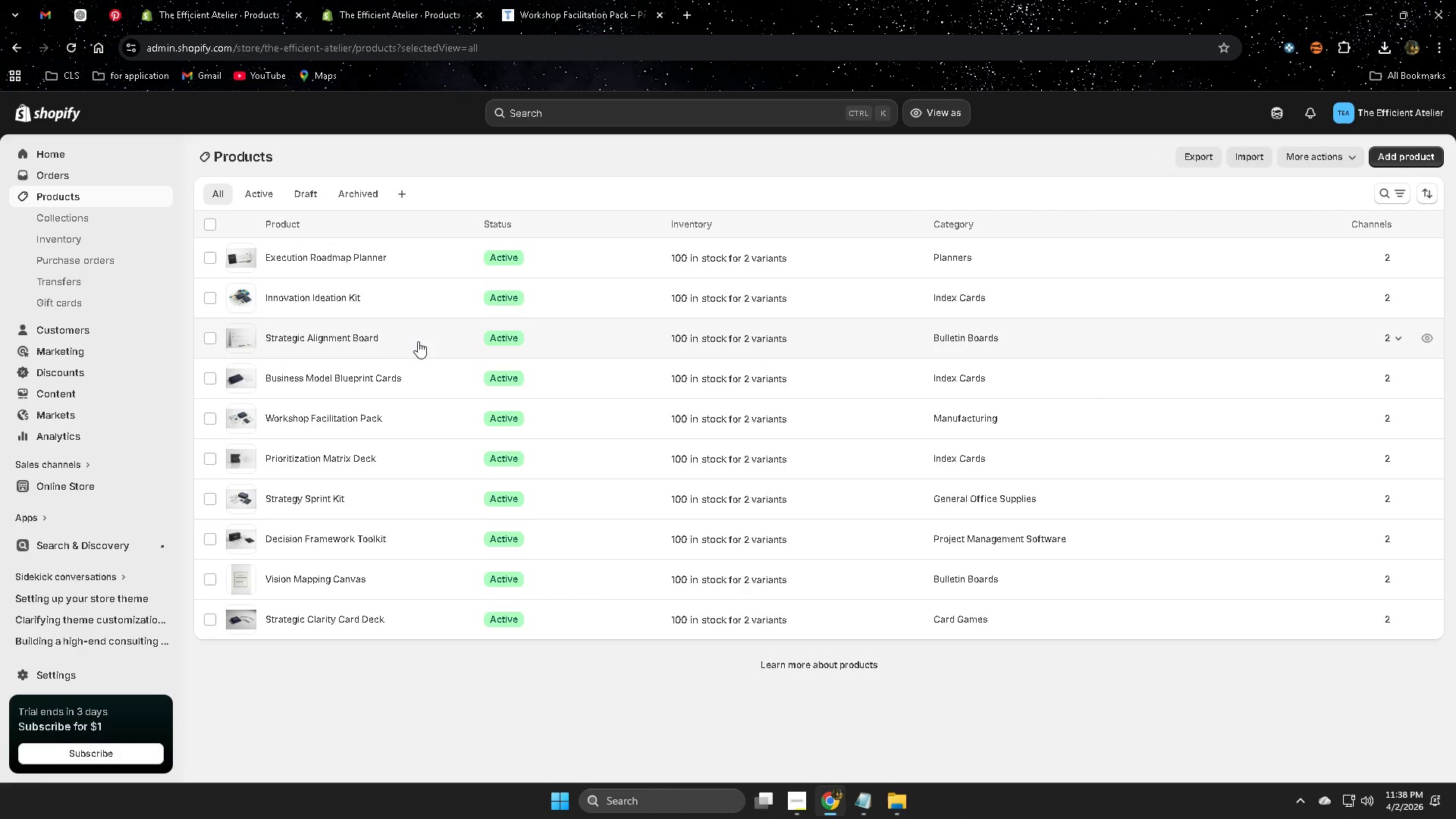 
left_click([416, 381])
 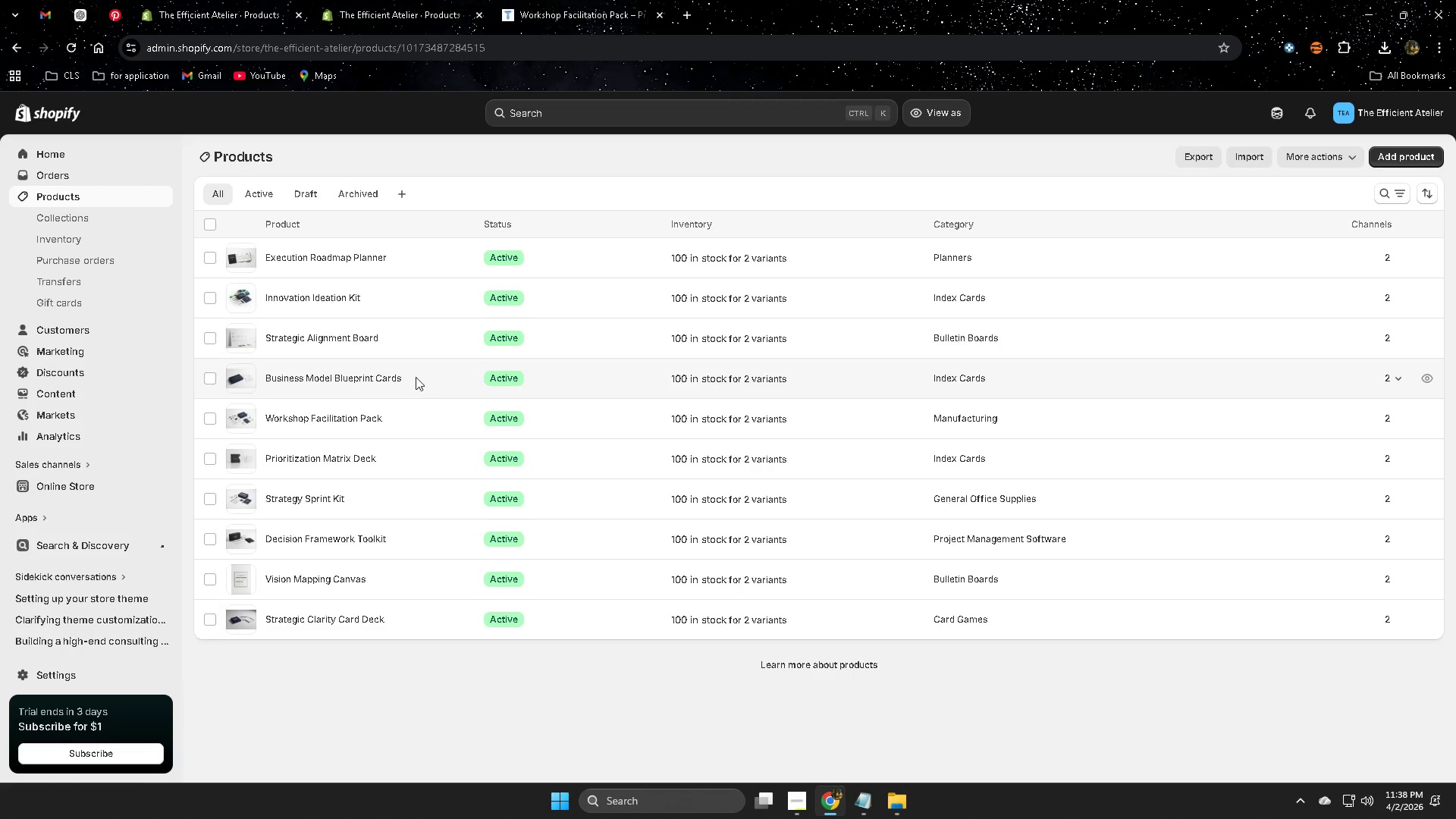 
mouse_move([425, 361])
 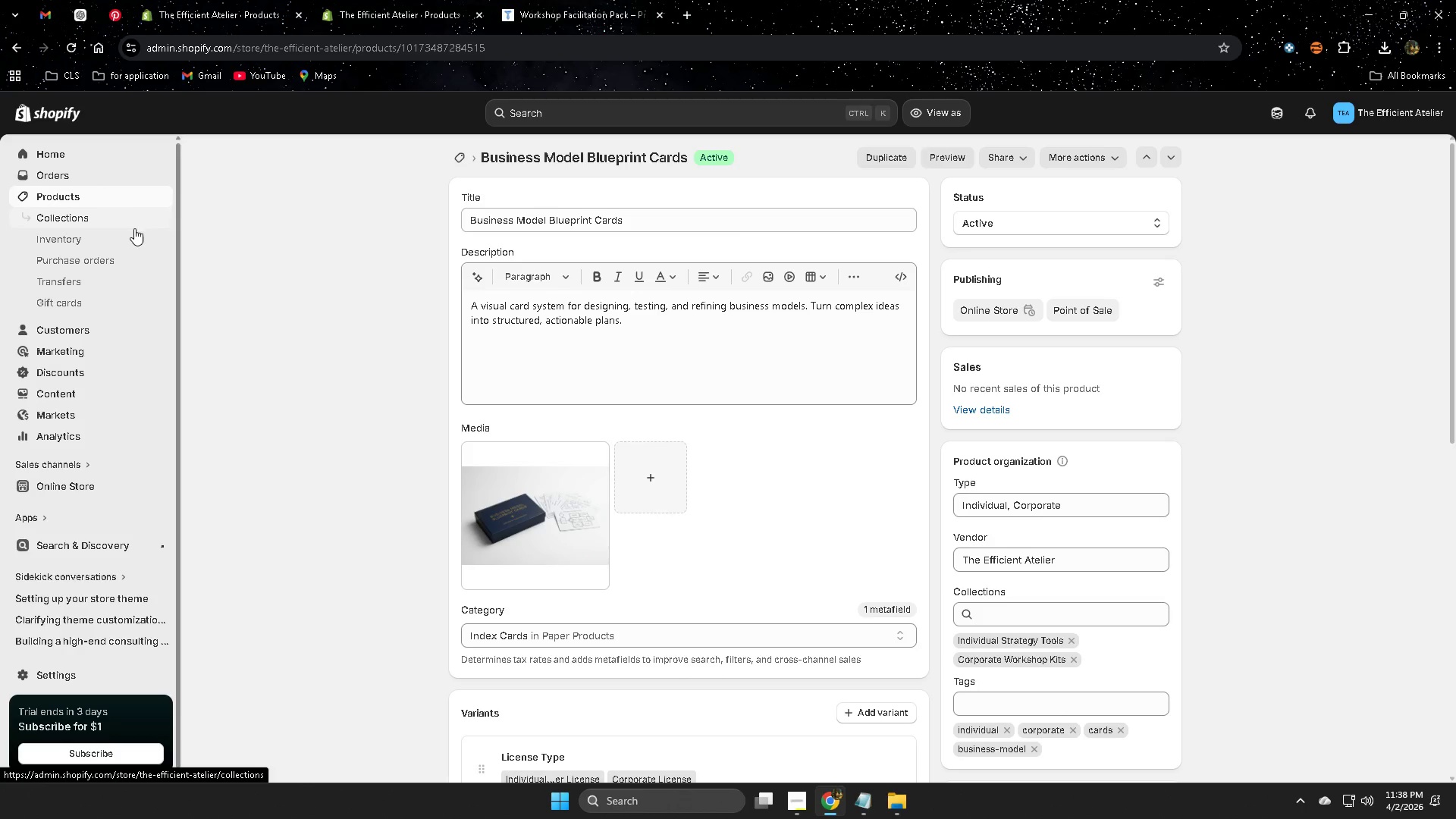 
left_click([92, 197])
 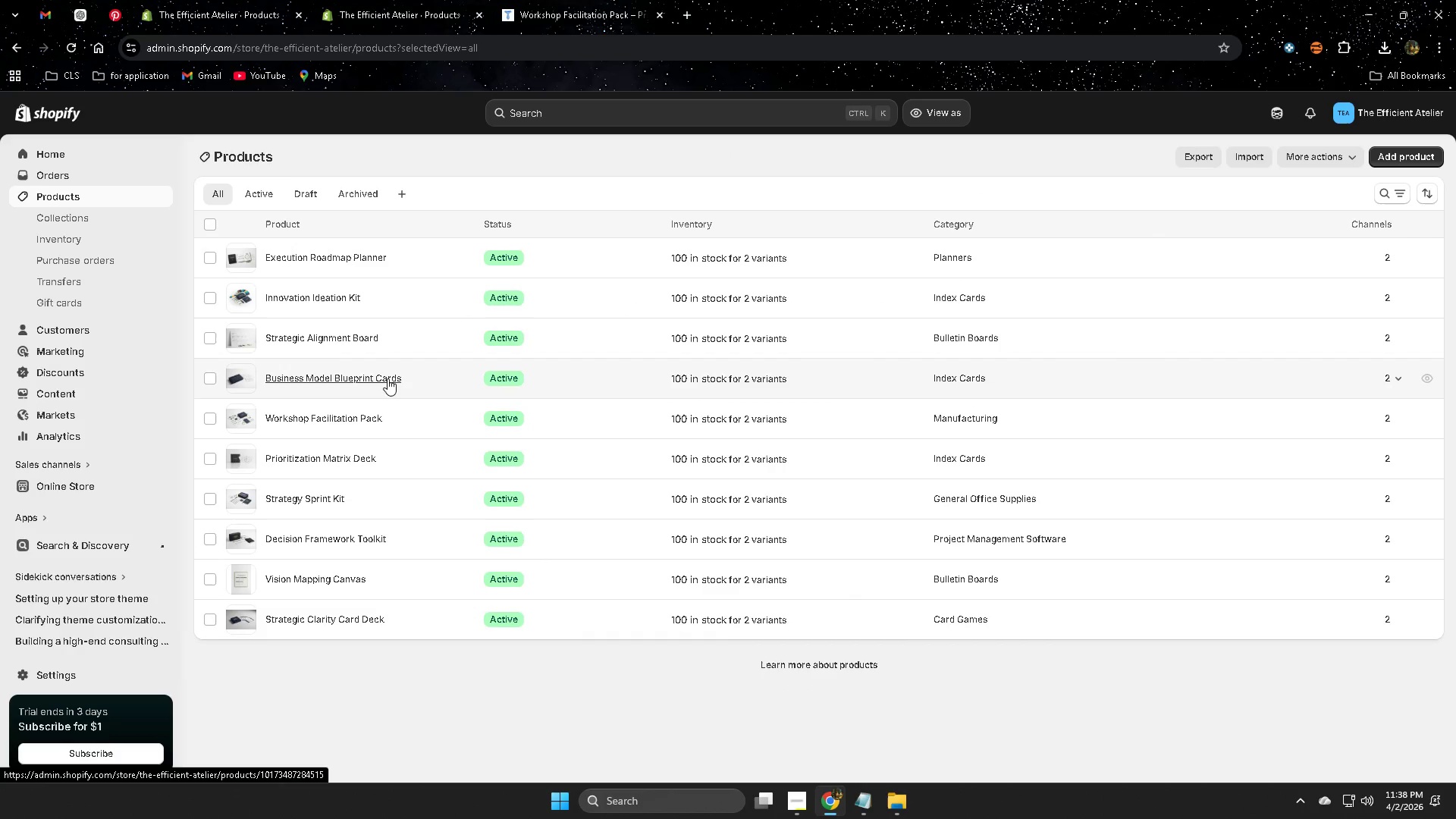 
left_click([435, 382])
 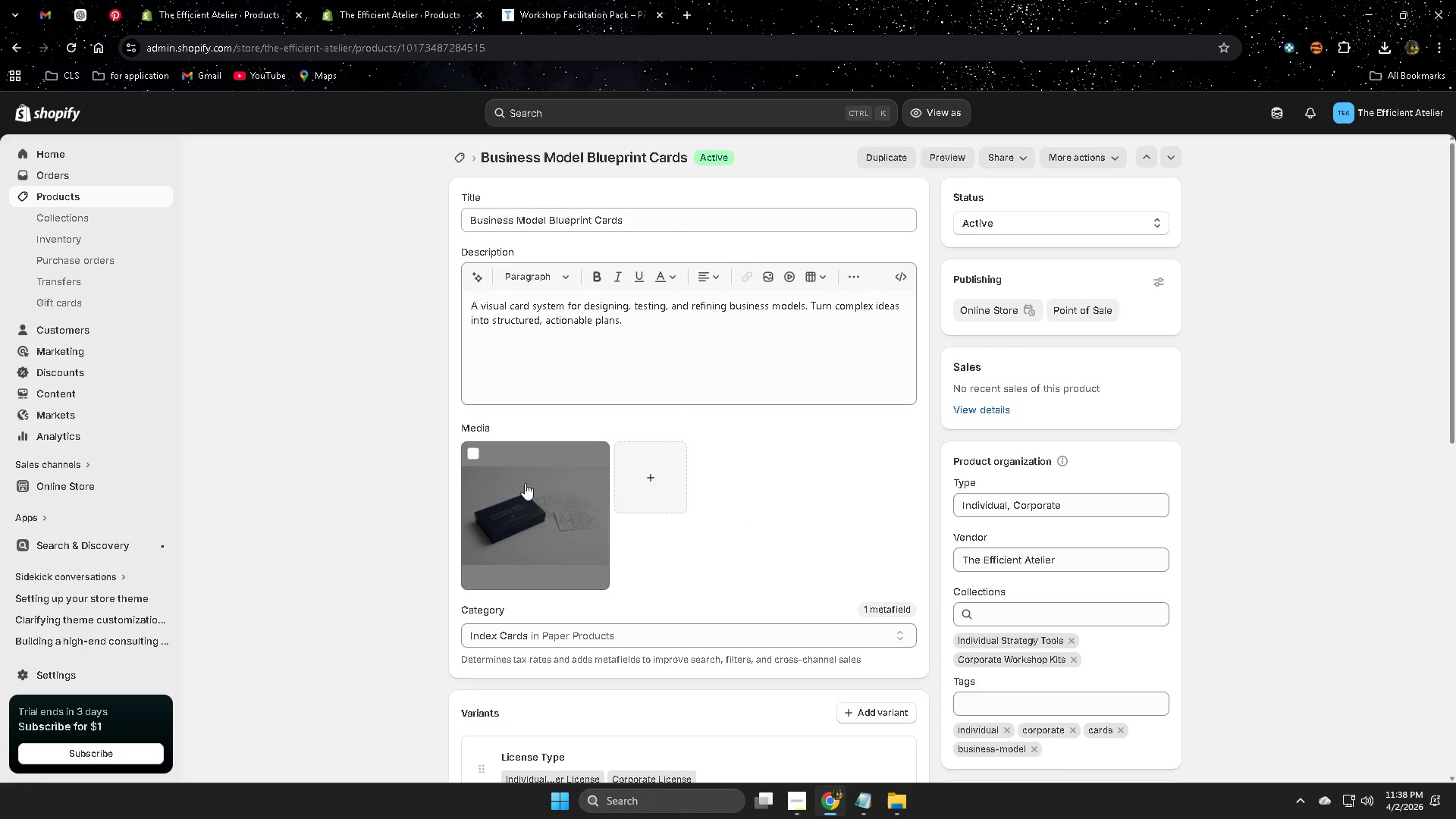 
wait(5.5)
 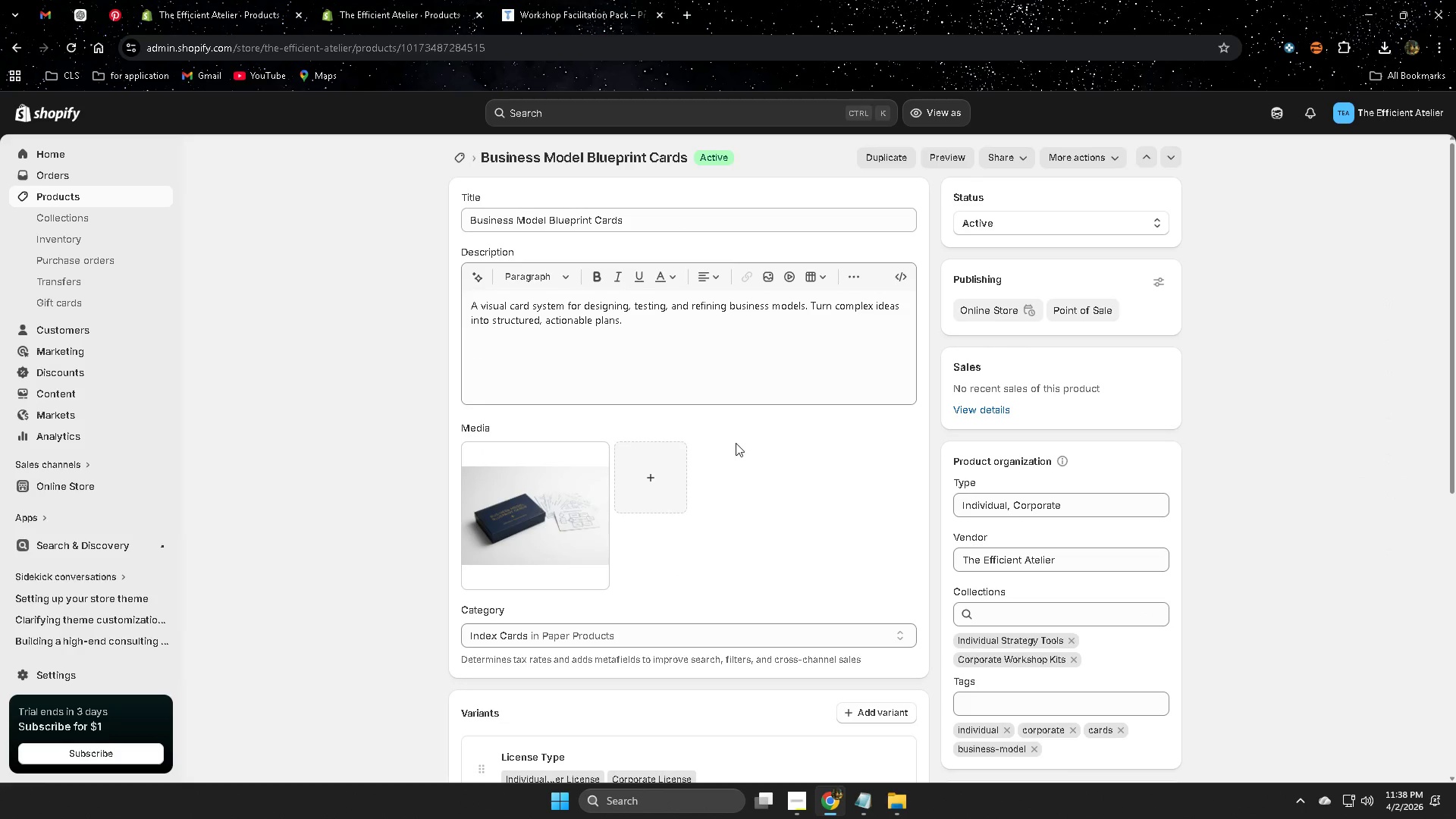 
left_click([535, 504])
 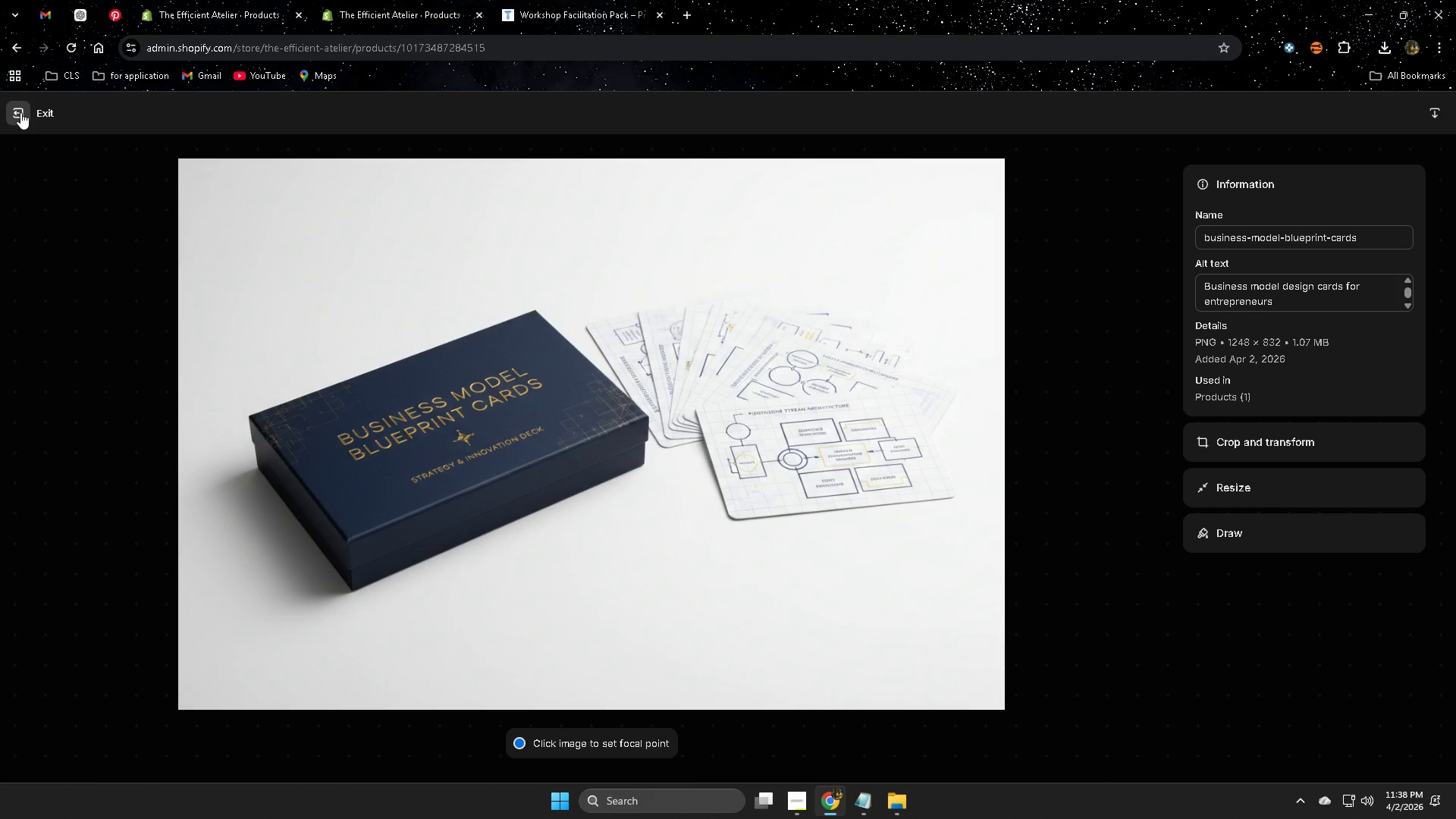 
wait(5.72)
 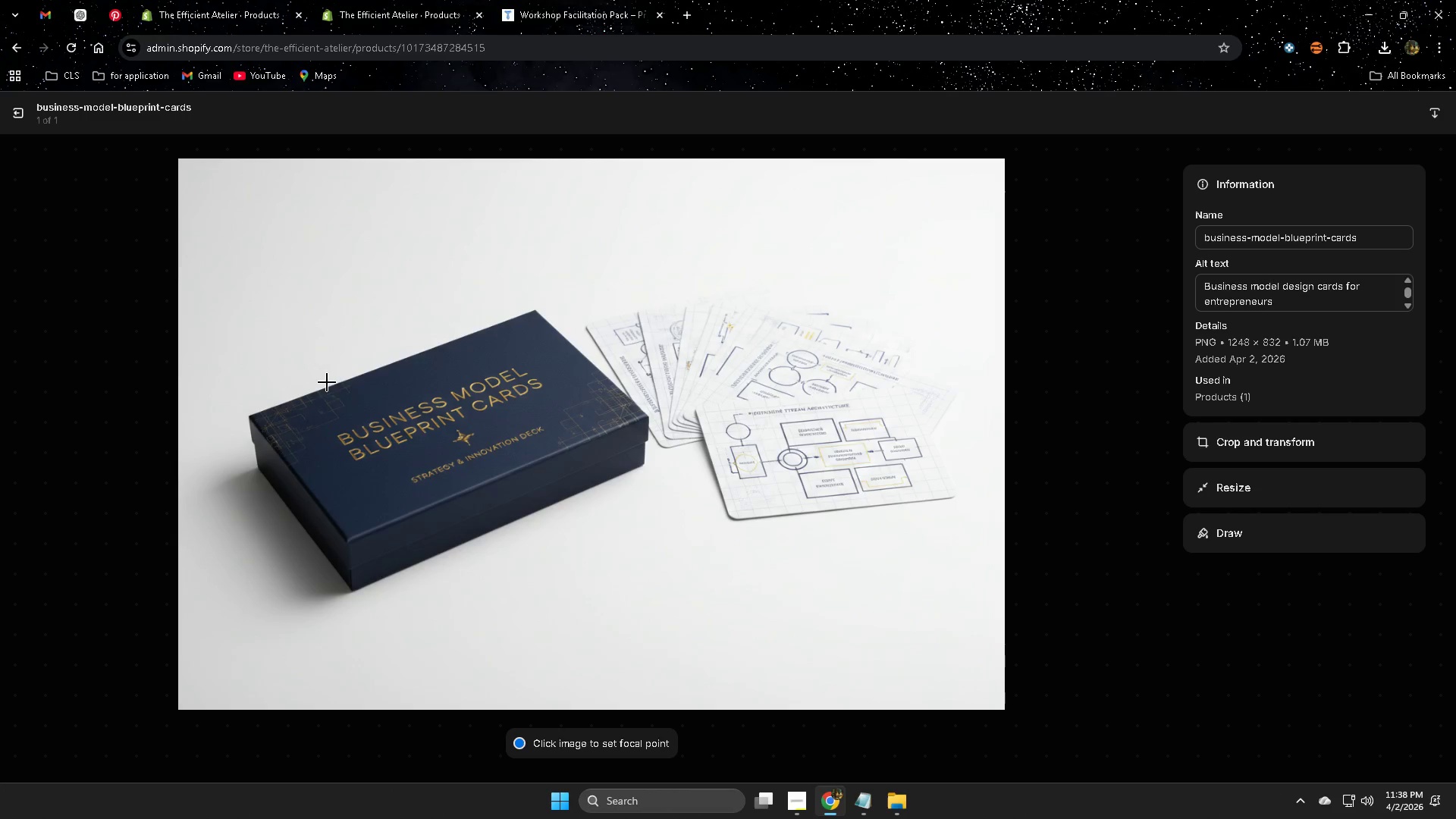 
left_click([20, 112])
 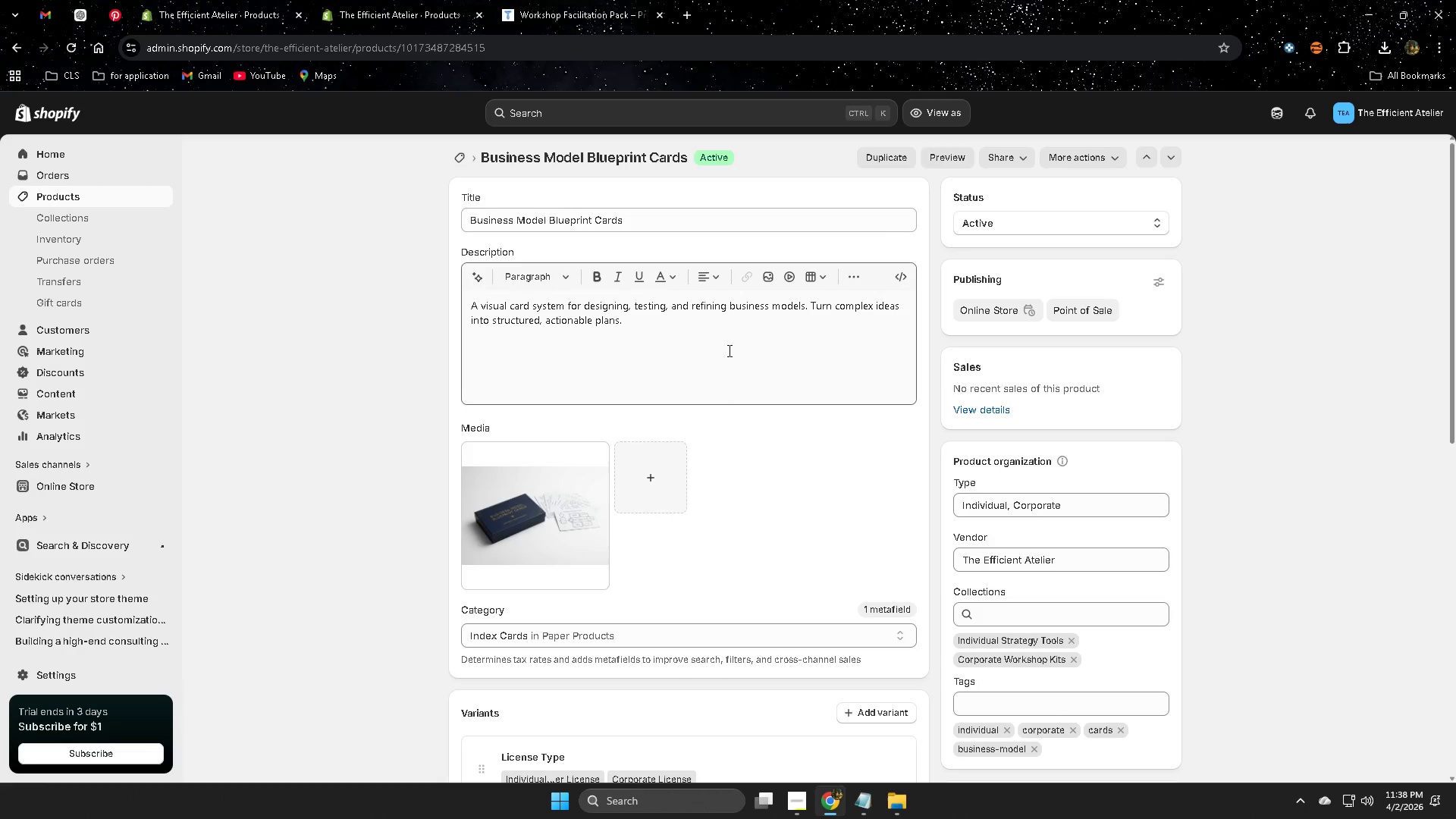 
wait(9.67)
 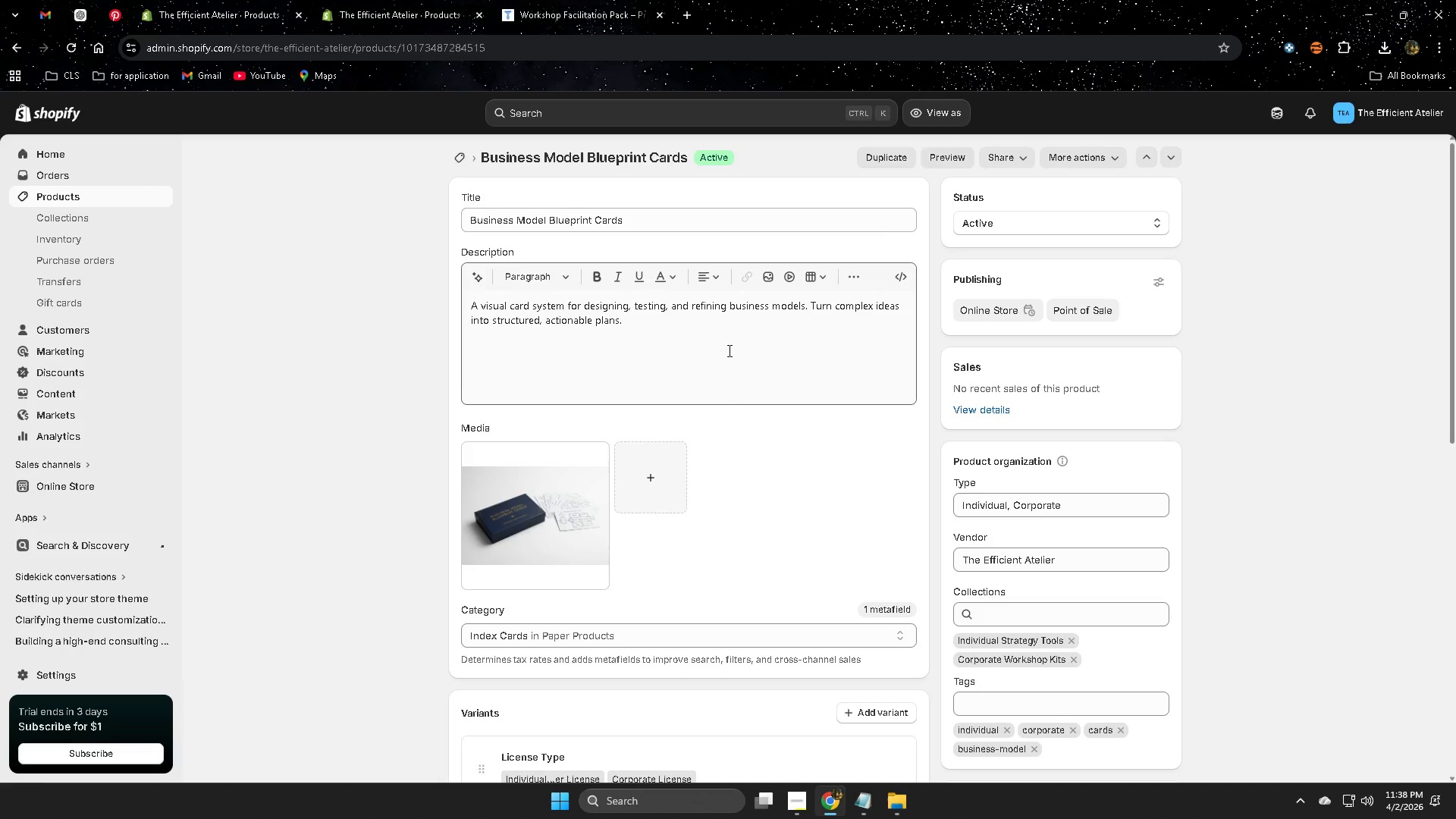 
left_click([88, 195])
 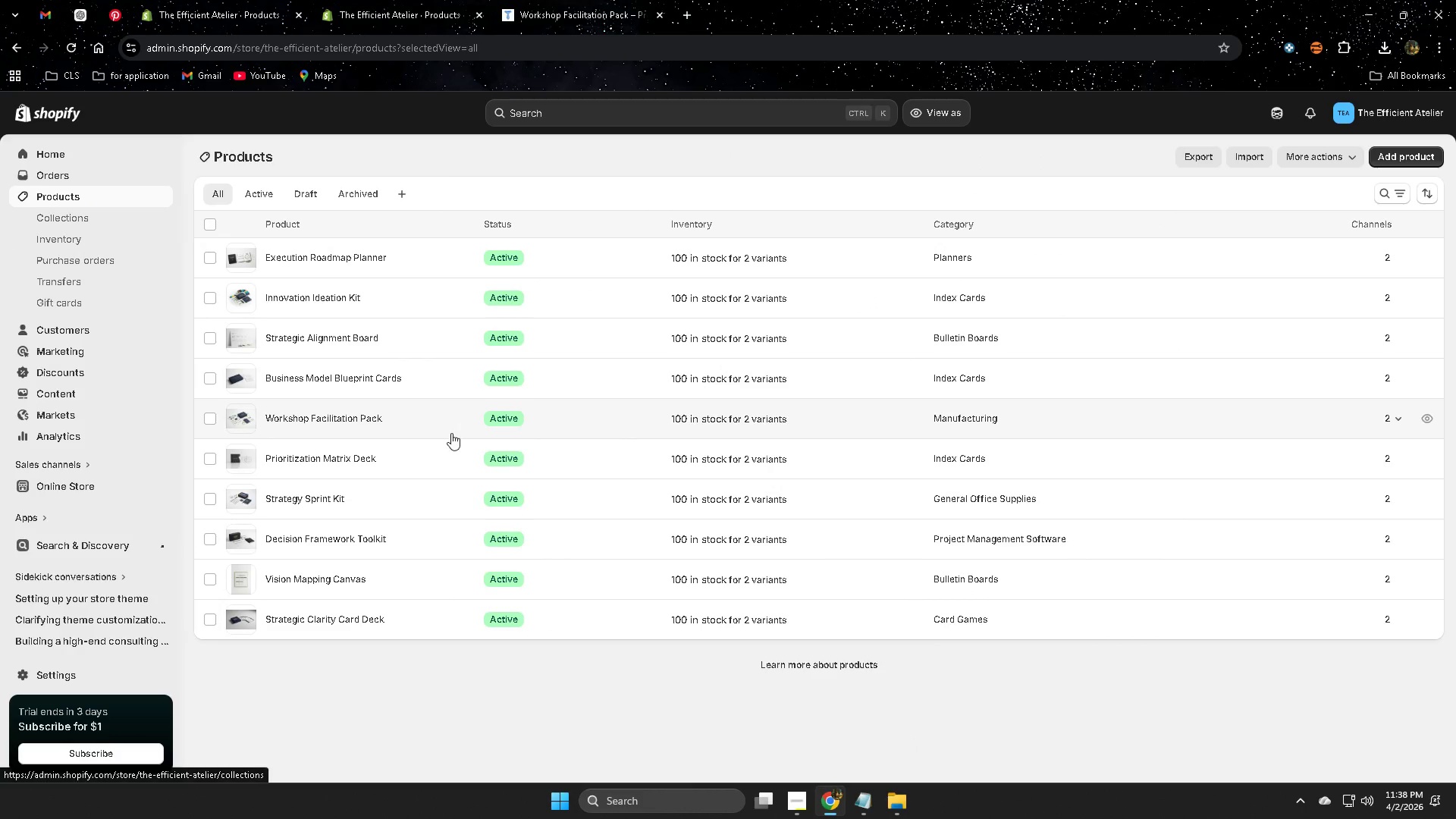 
left_click([398, 421])
 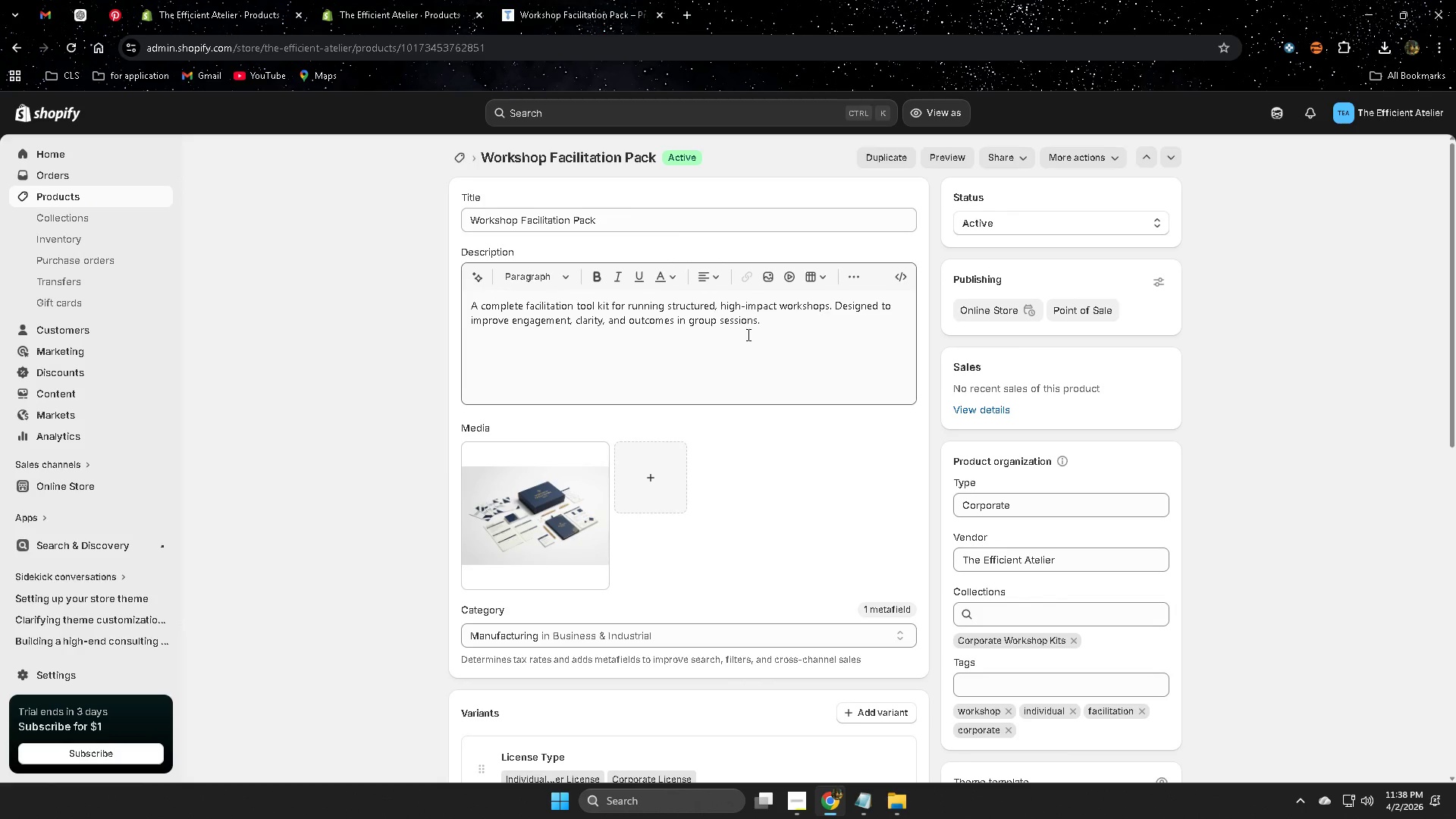 
wait(5.98)
 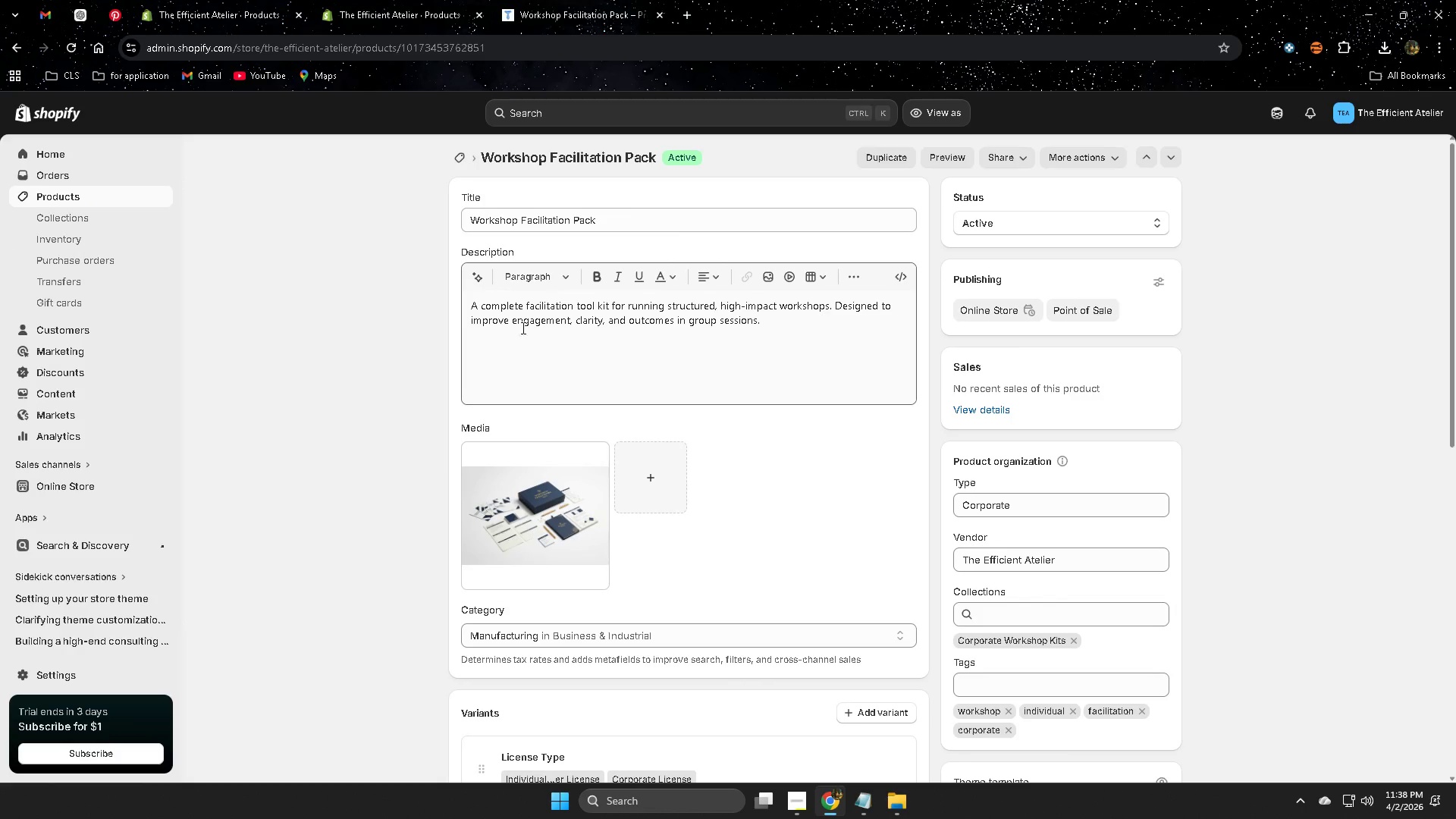 
left_click([99, 198])
 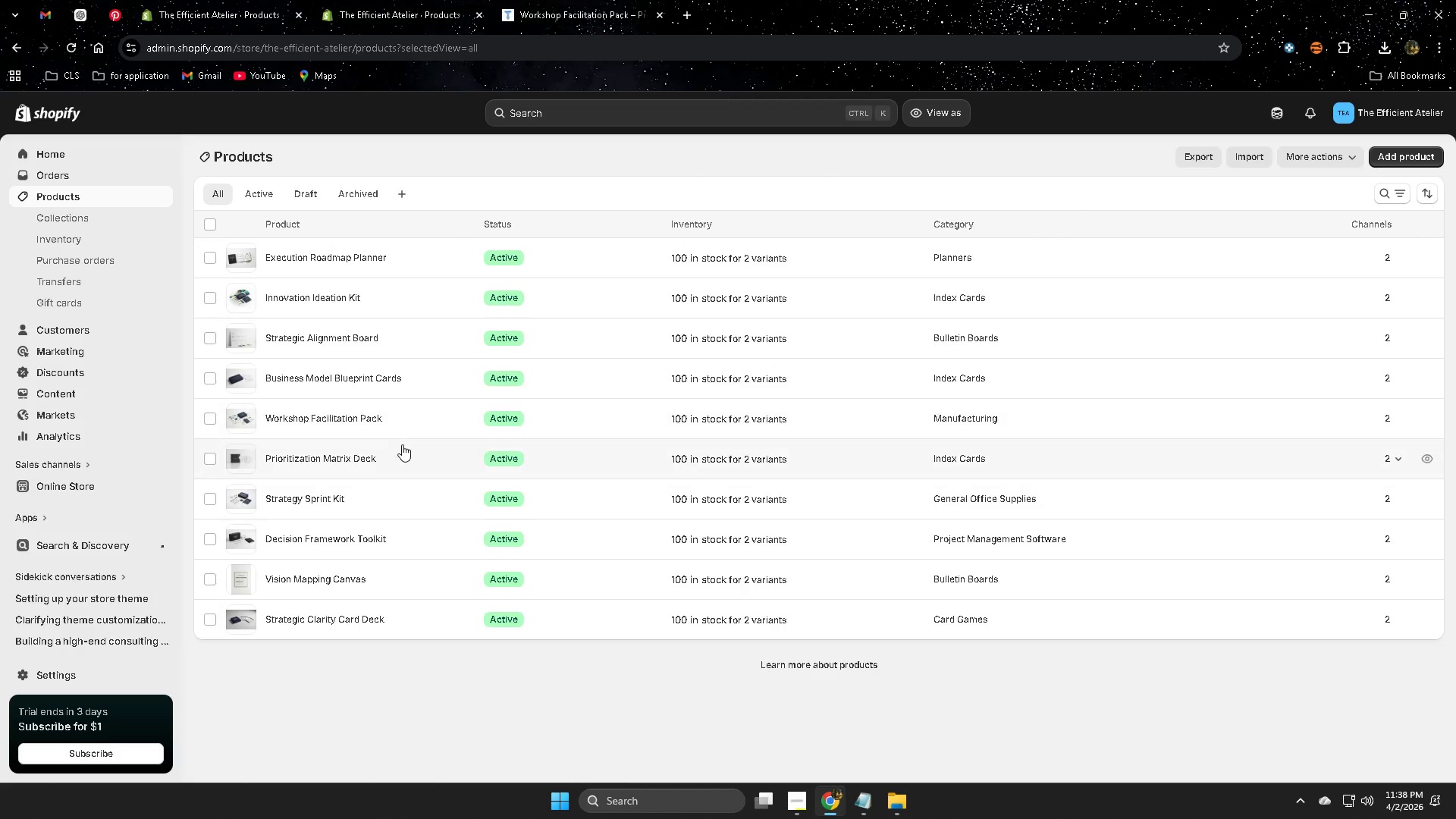 
left_click([412, 451])
 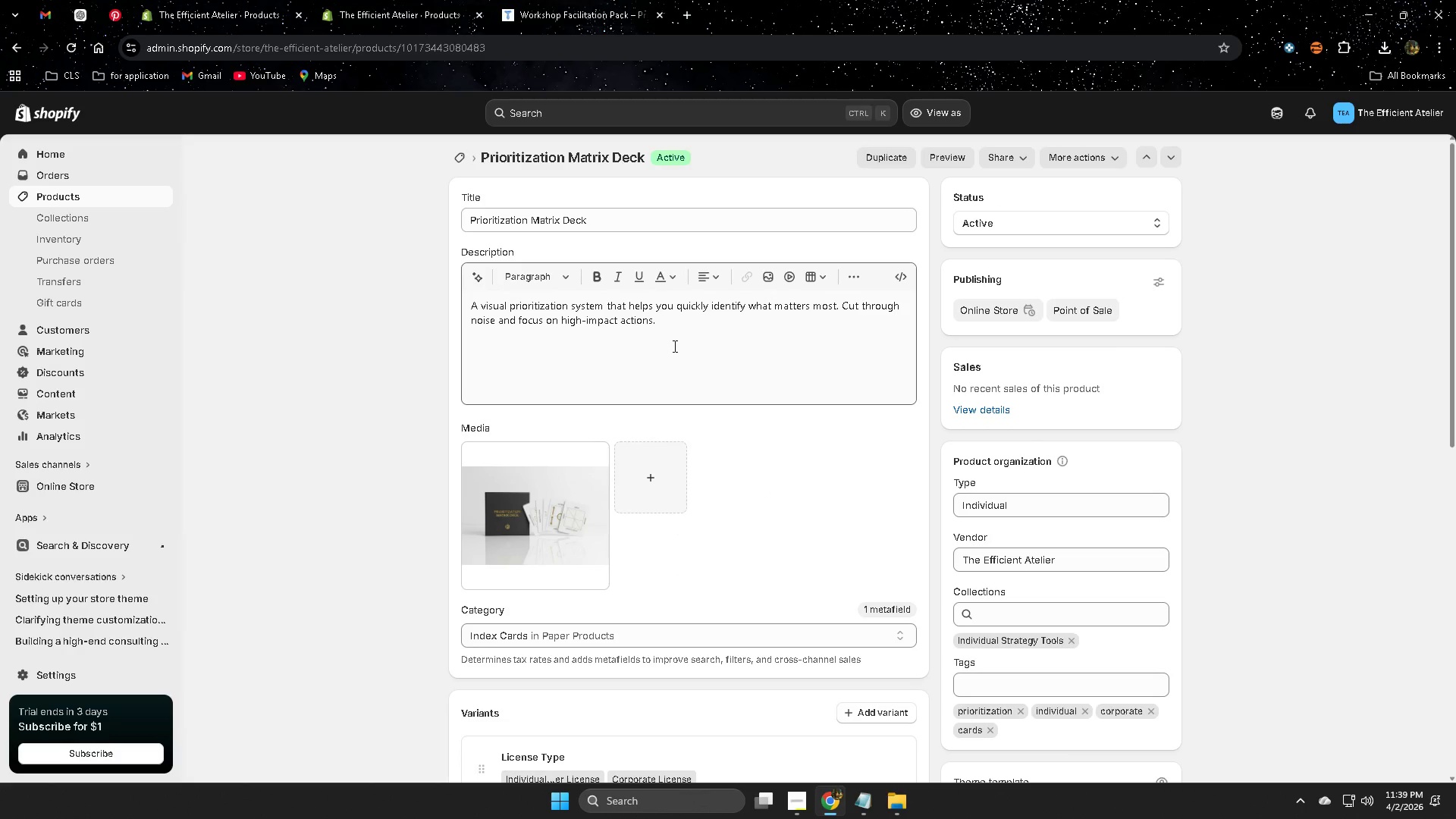 
wait(6.67)
 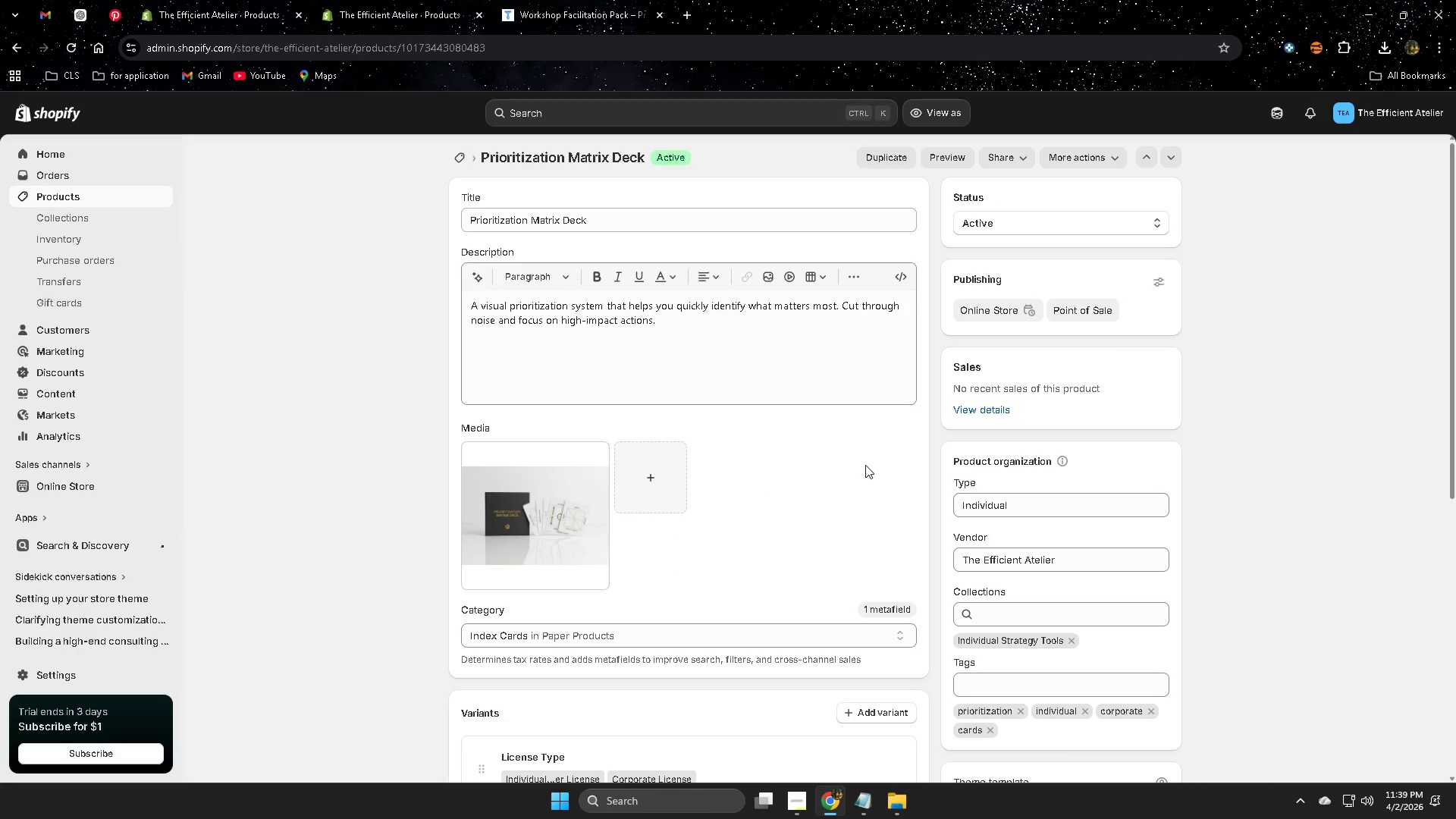 
left_click([500, 510])
 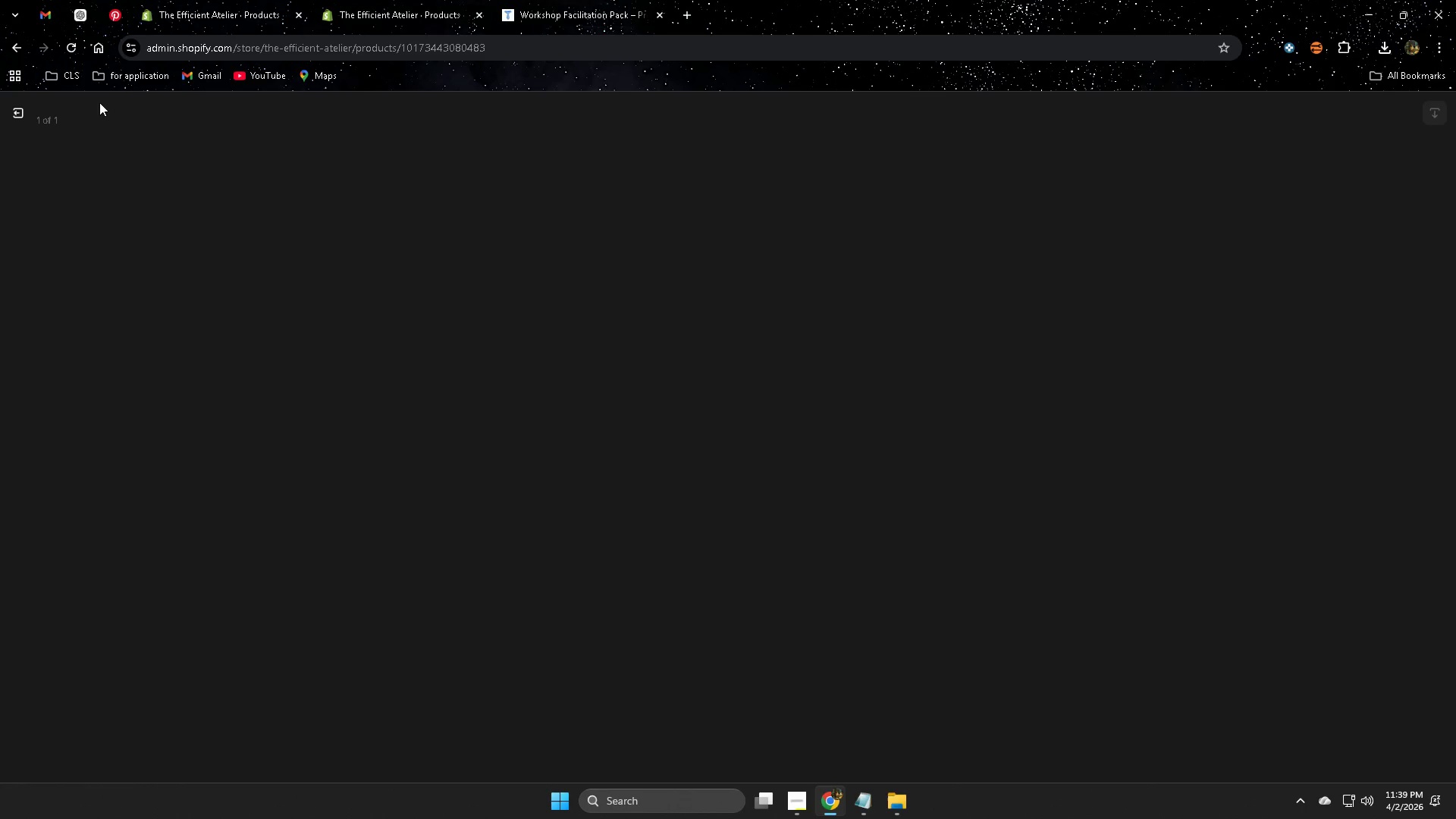 
mouse_move([67, 136])
 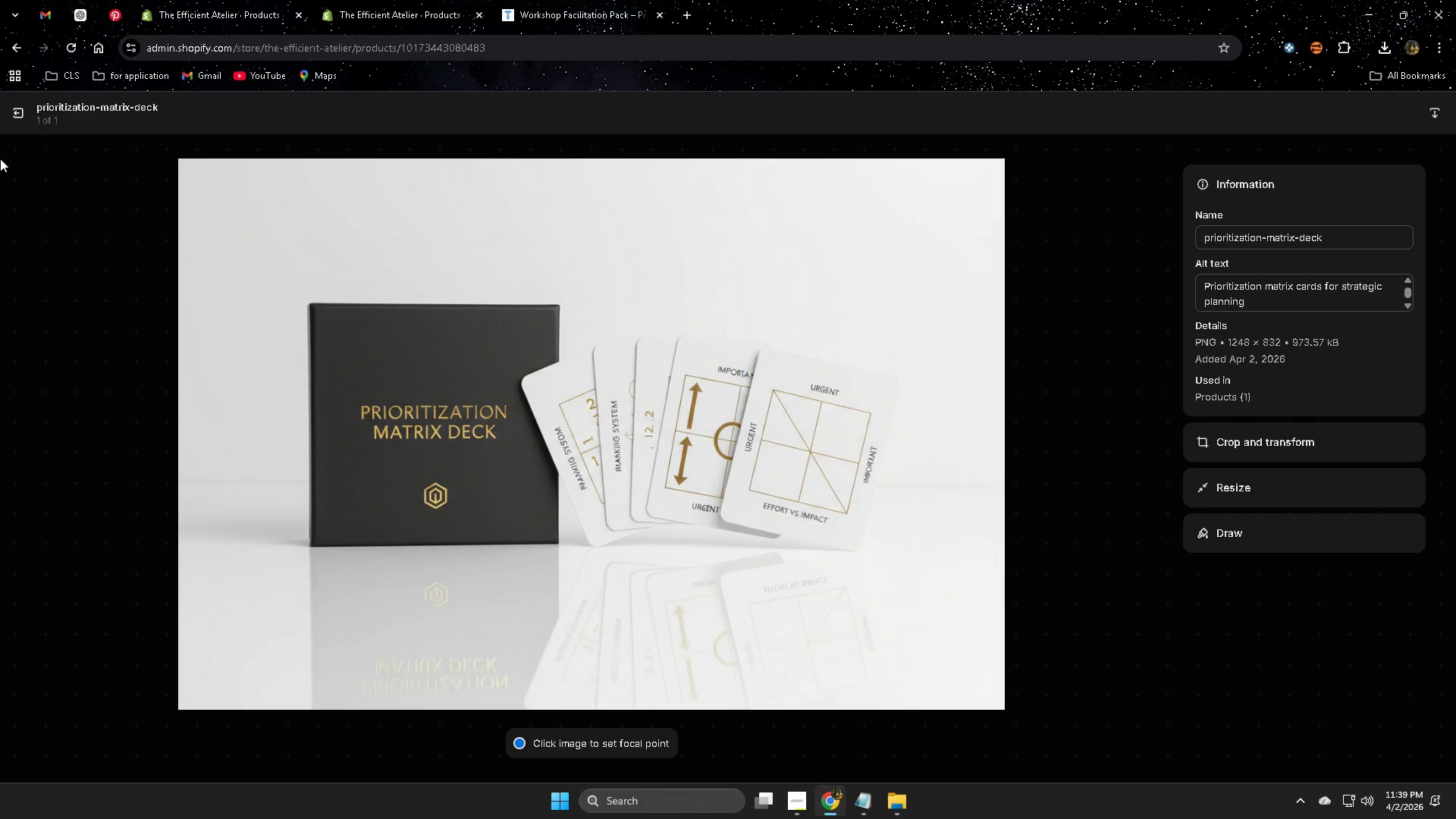 
left_click([22, 116])
 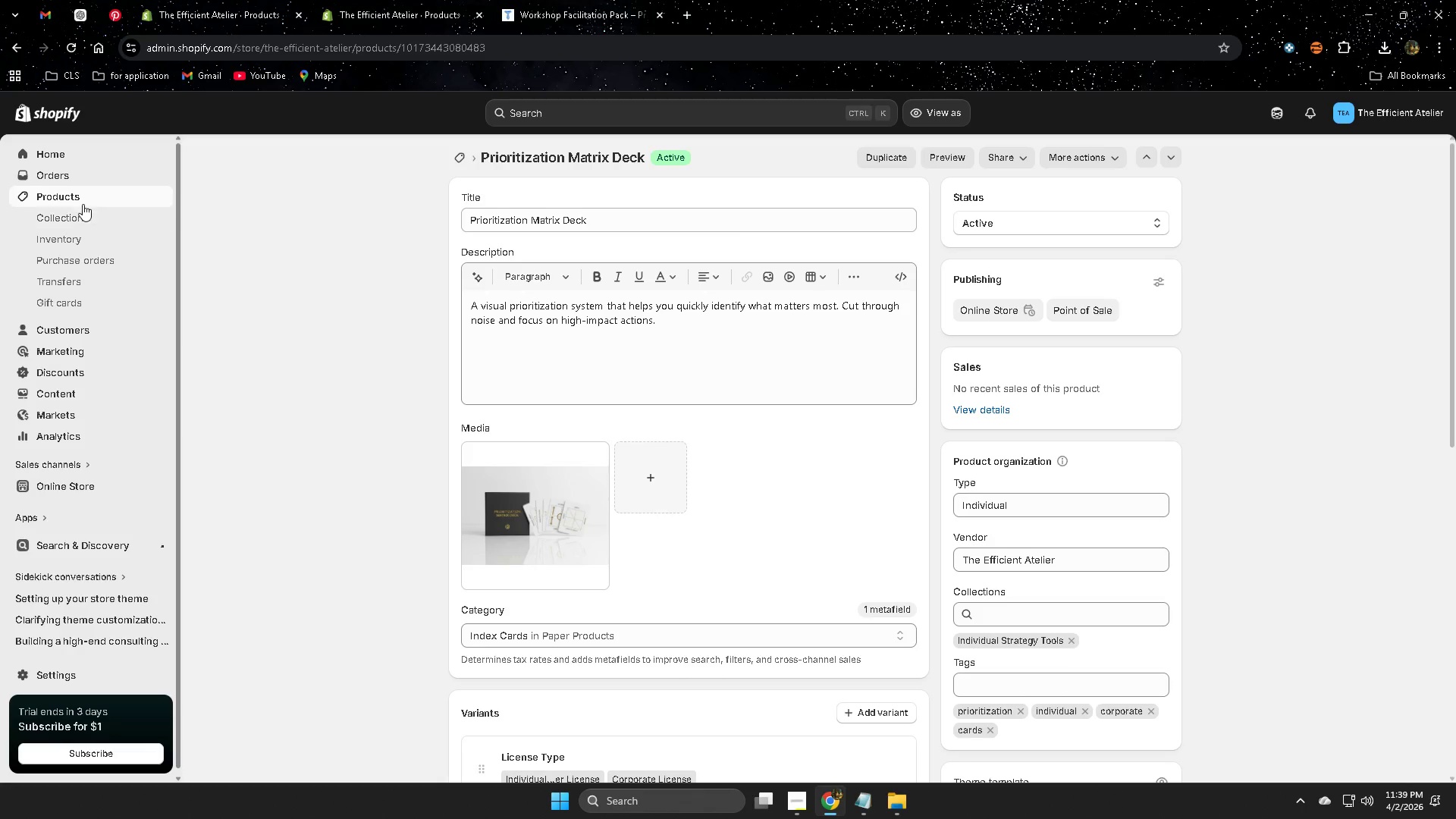 
left_click([83, 202])
 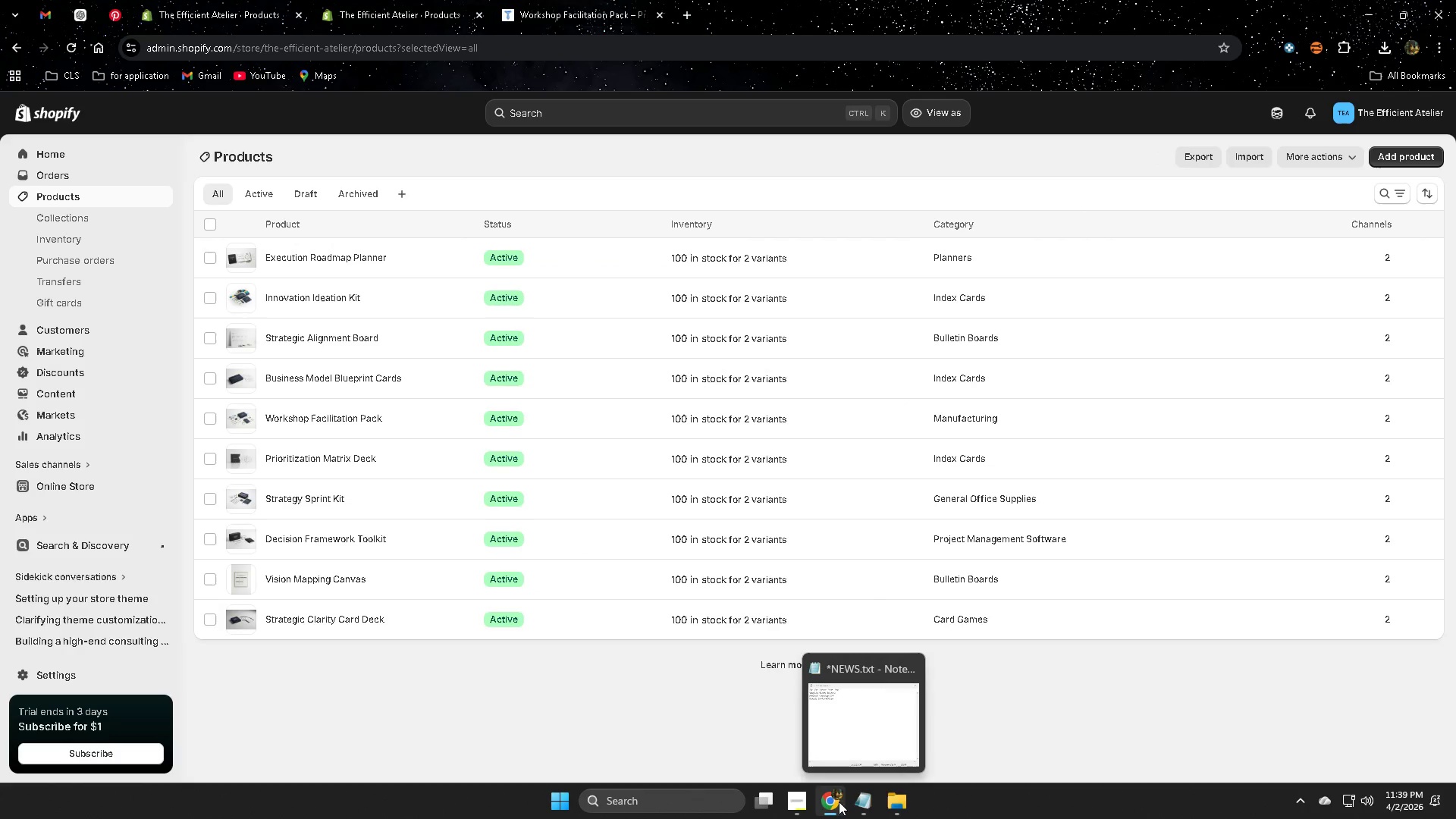 
left_click([804, 799])